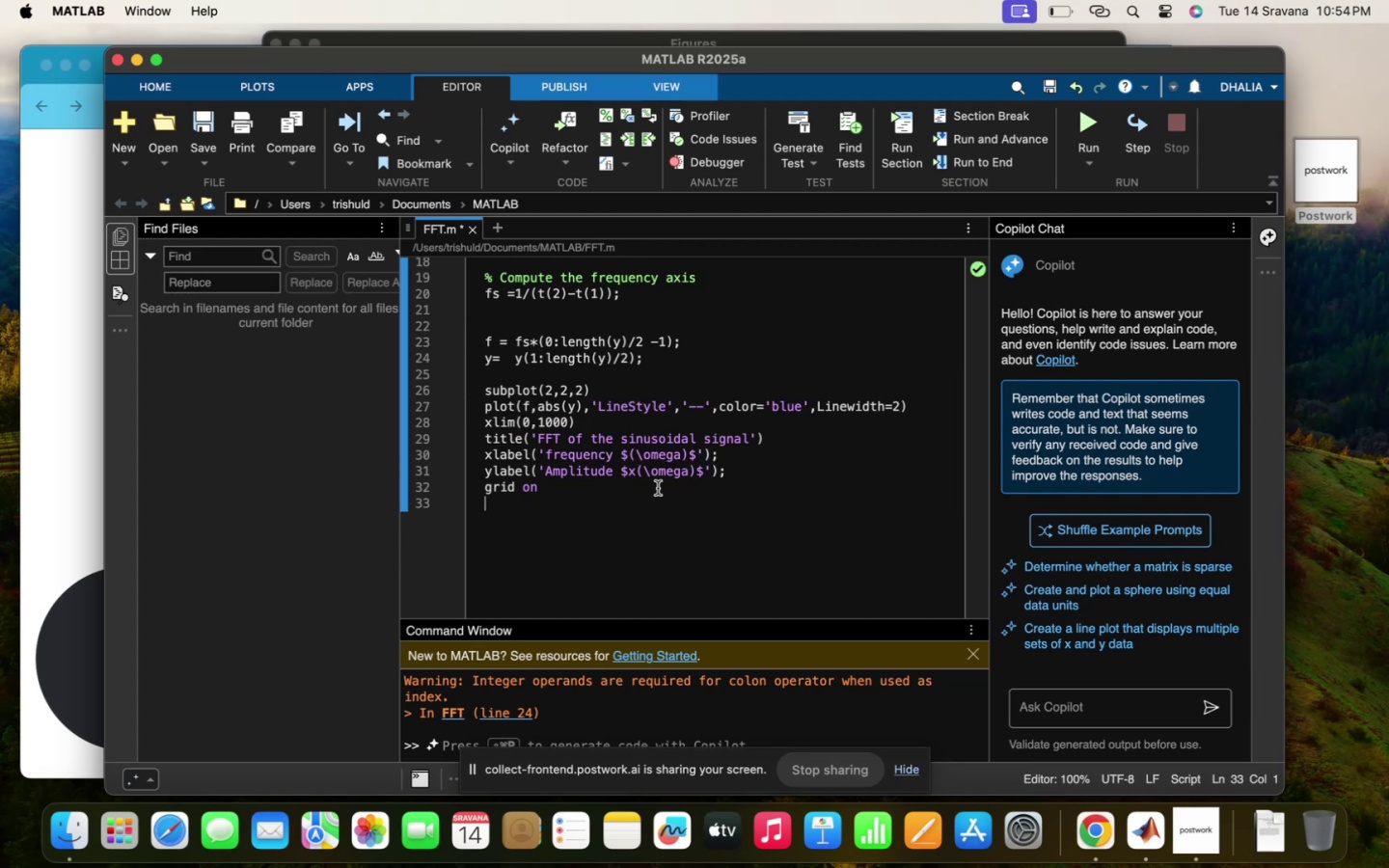 
left_click([628, 452])
 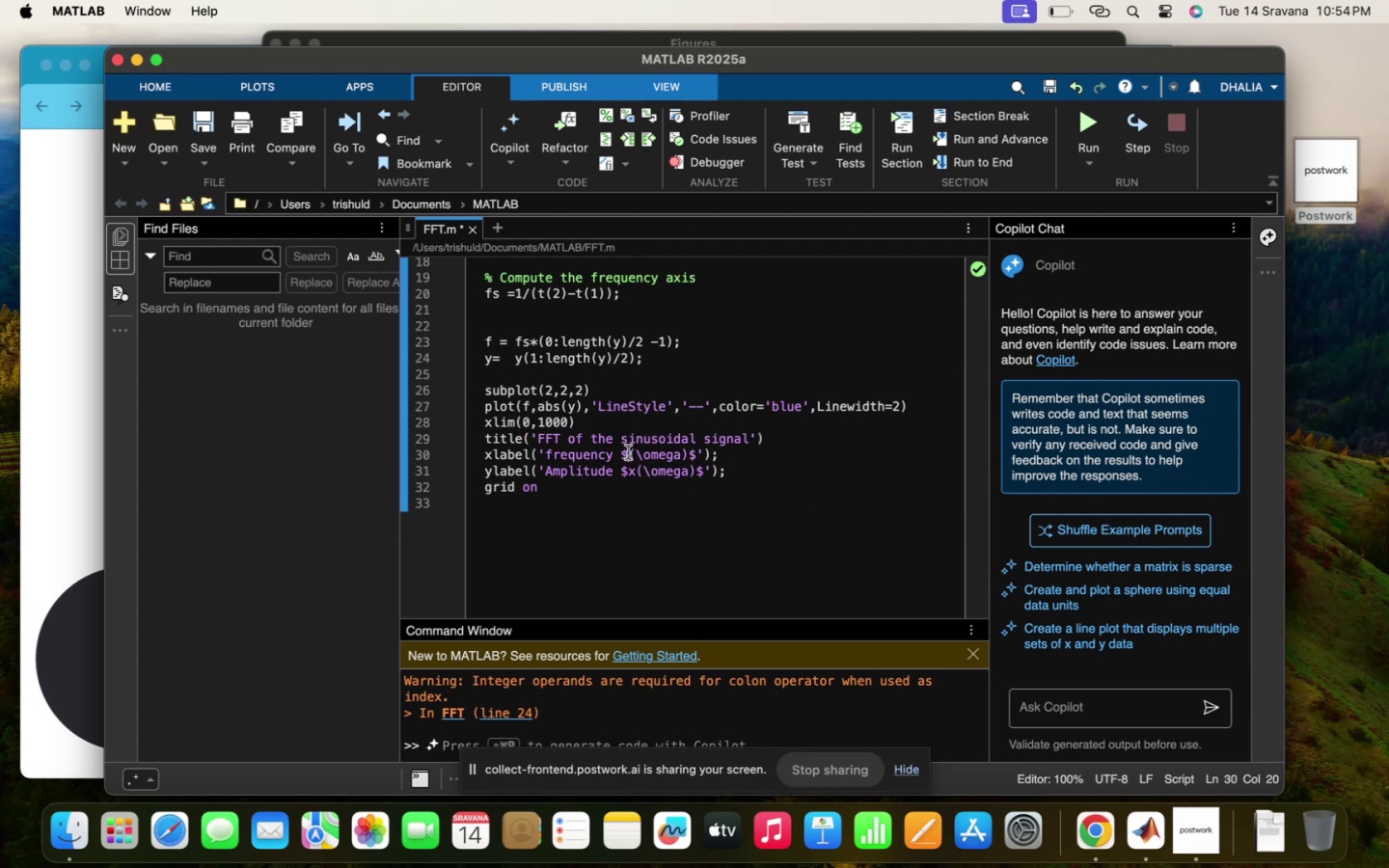 
key(Backspace)
 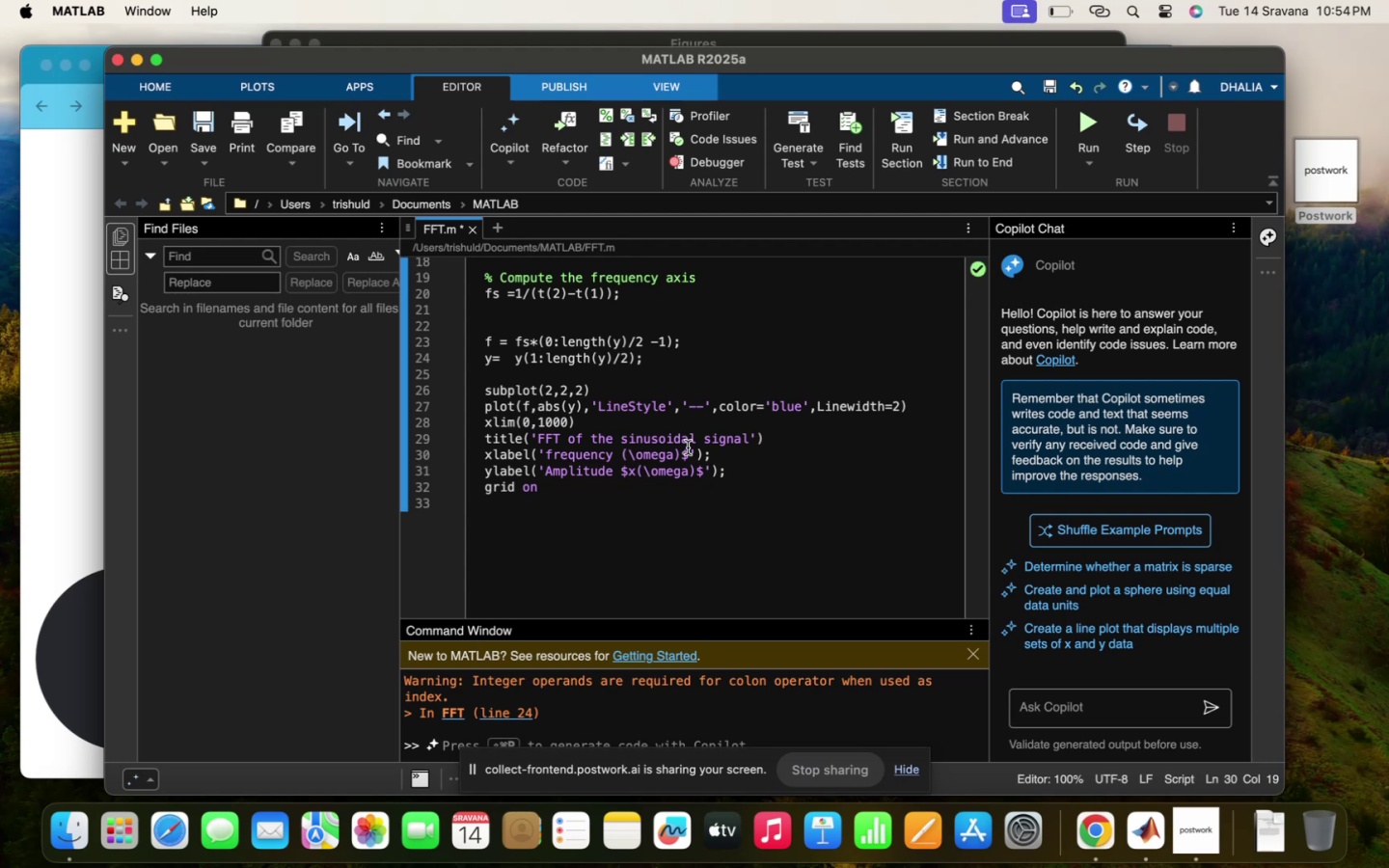 
left_click([688, 448])
 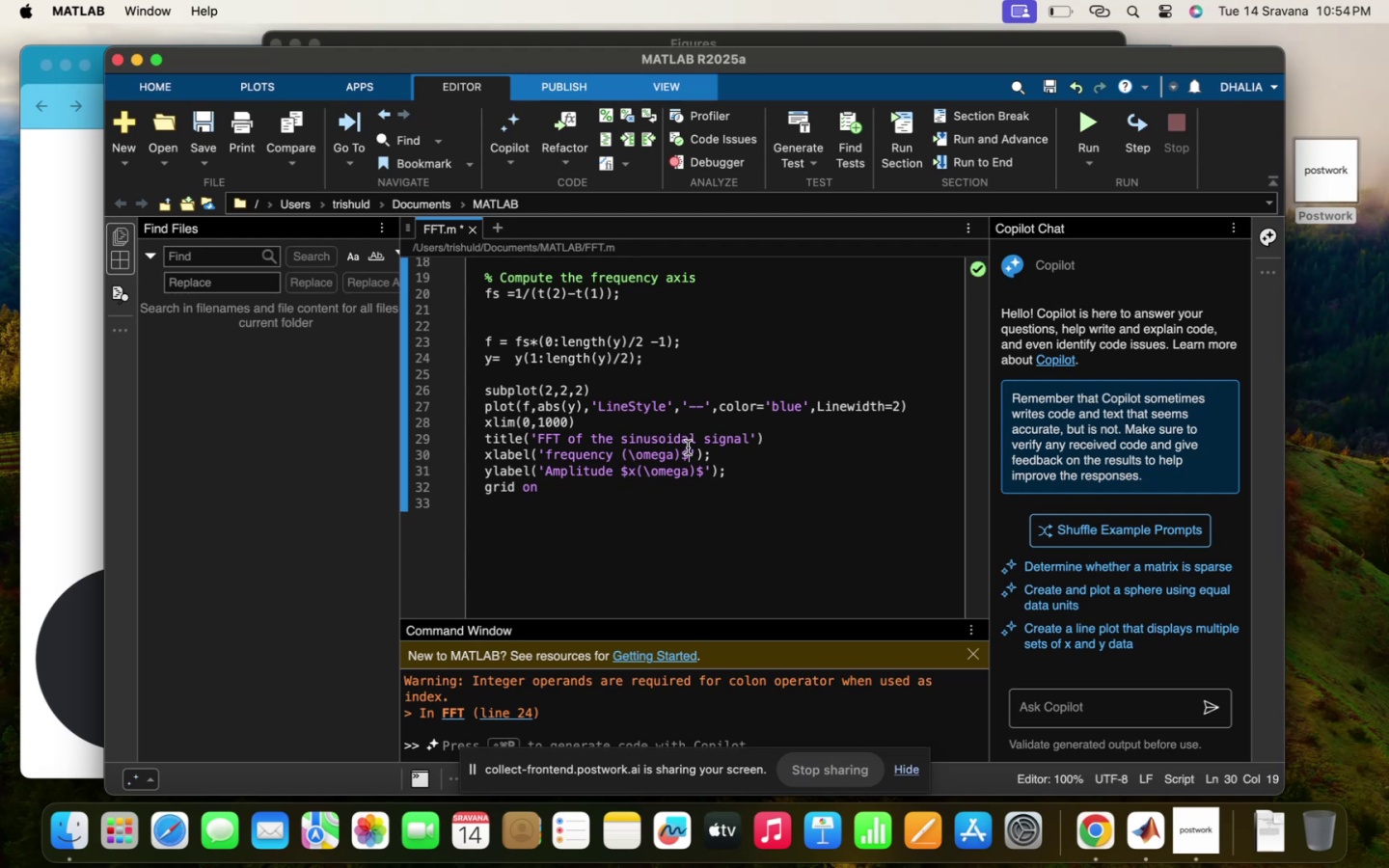 
key(Backspace)
 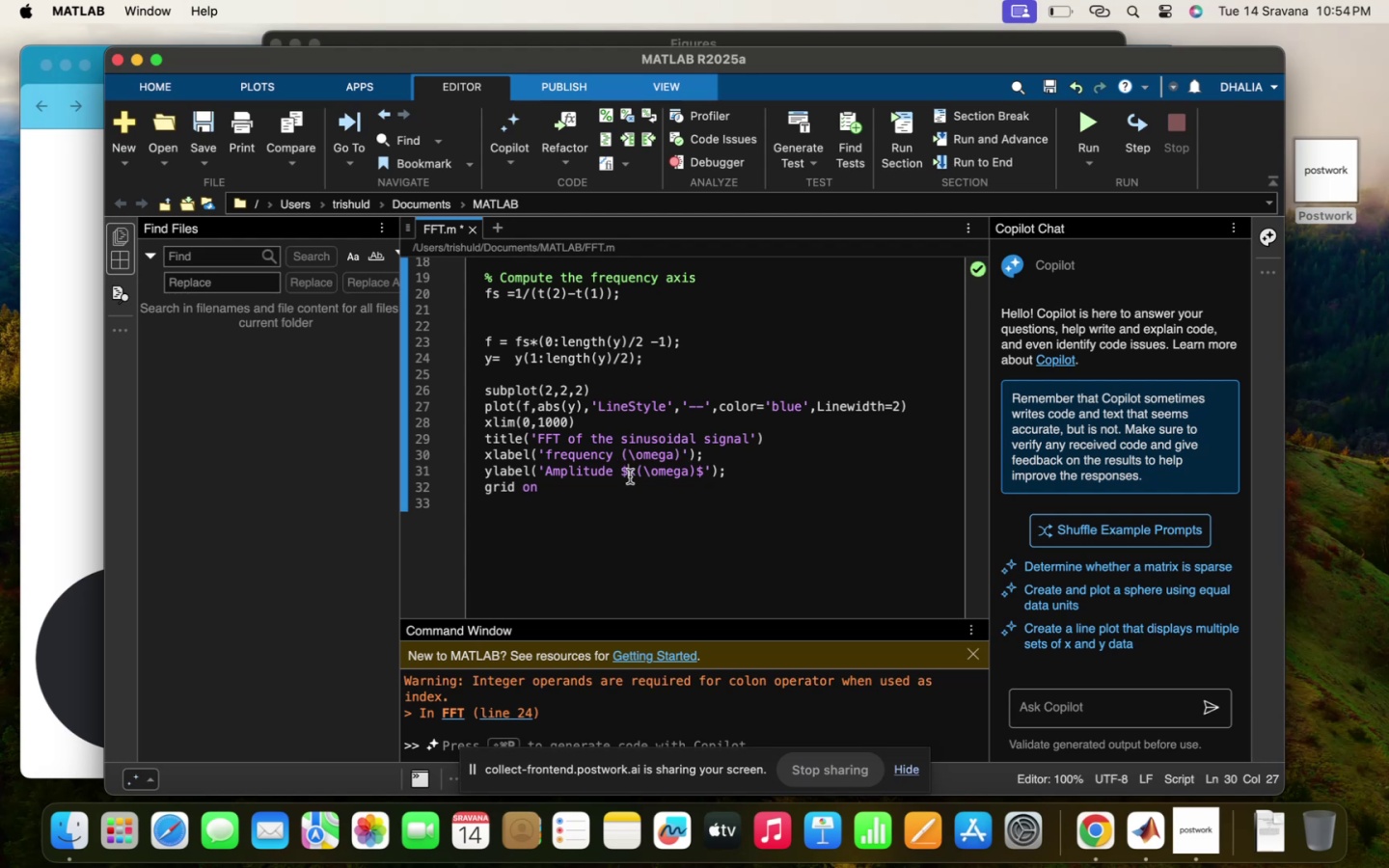 
key(Backspace)
 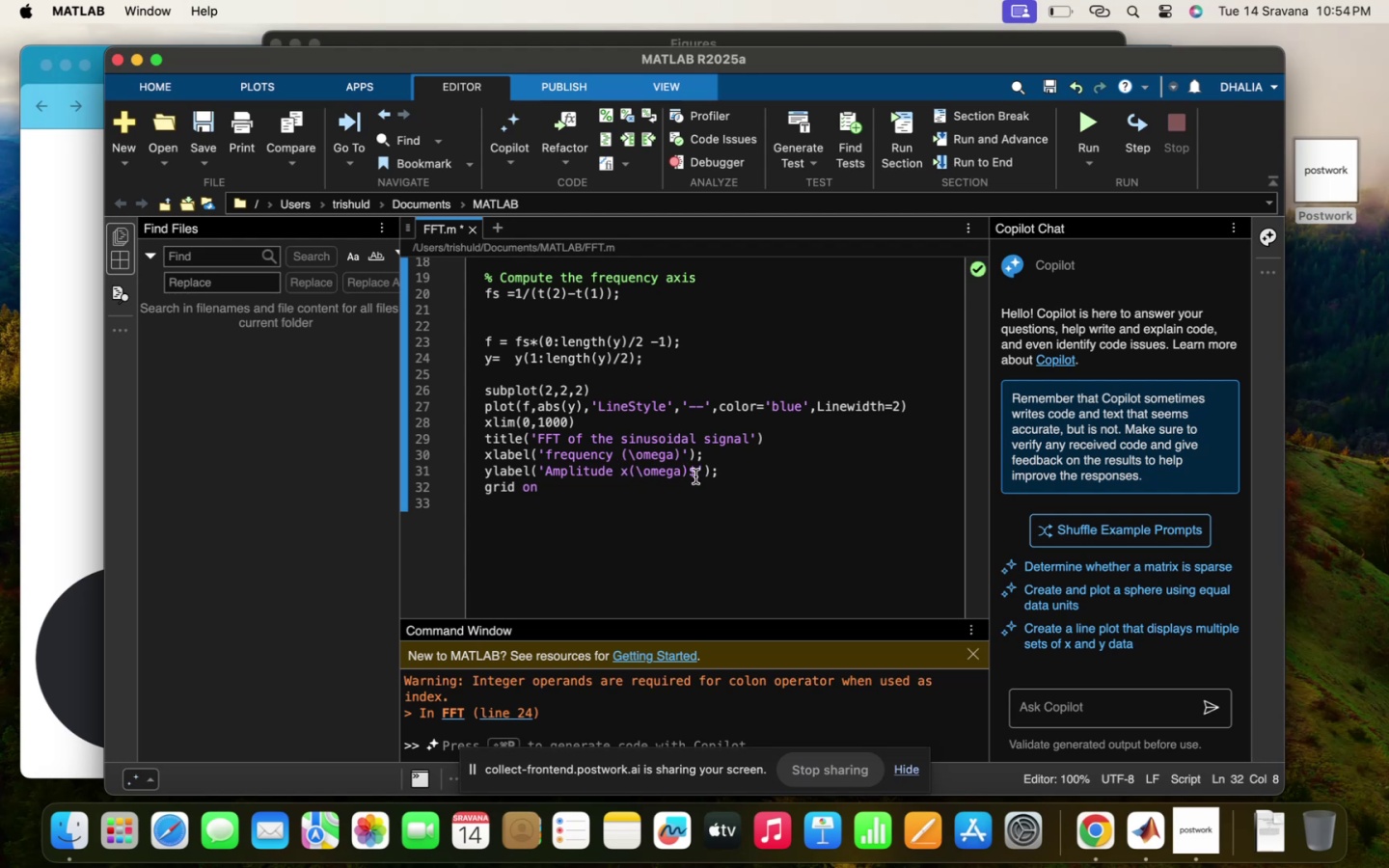 
key(Backspace)
 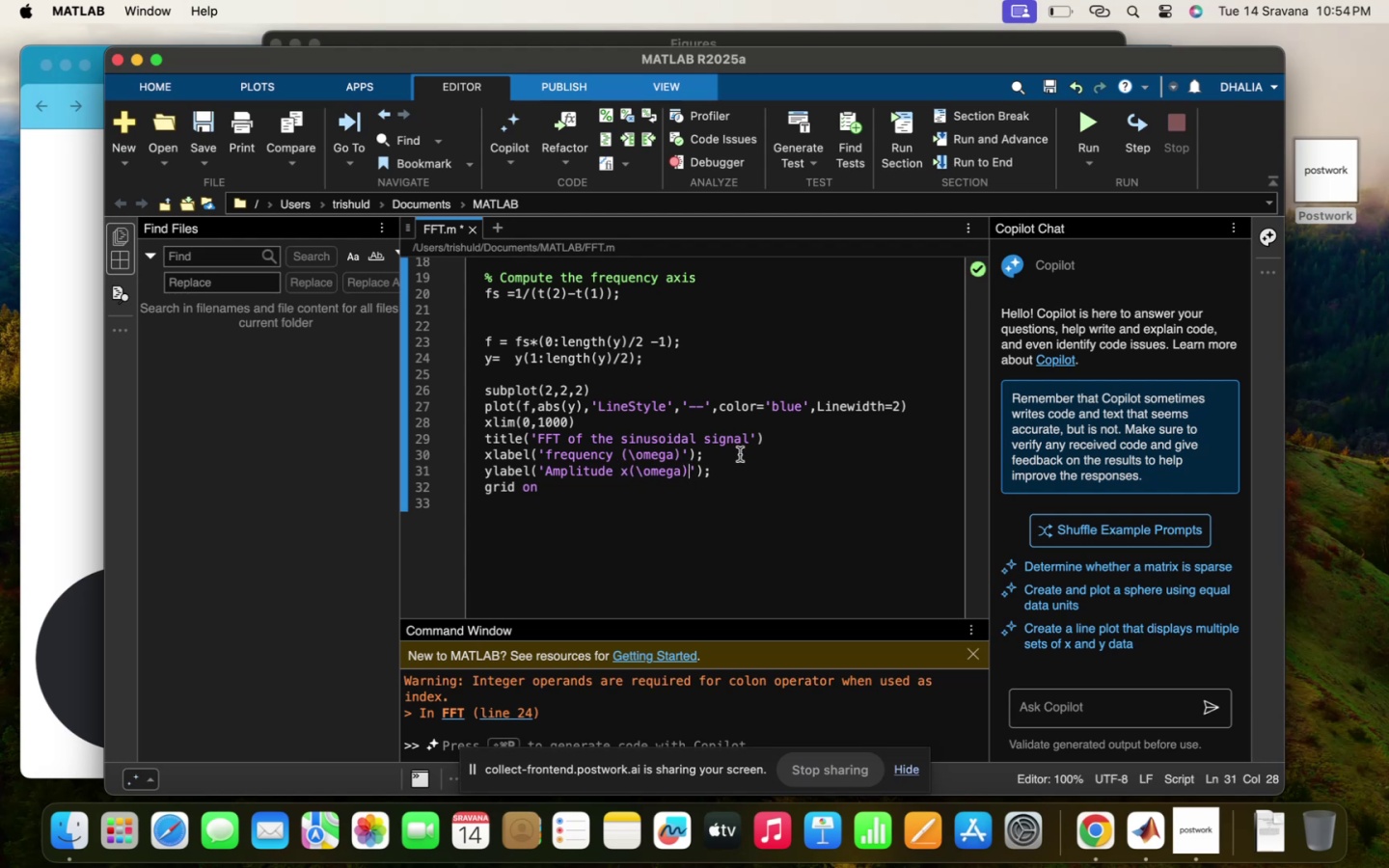 
left_click([740, 454])
 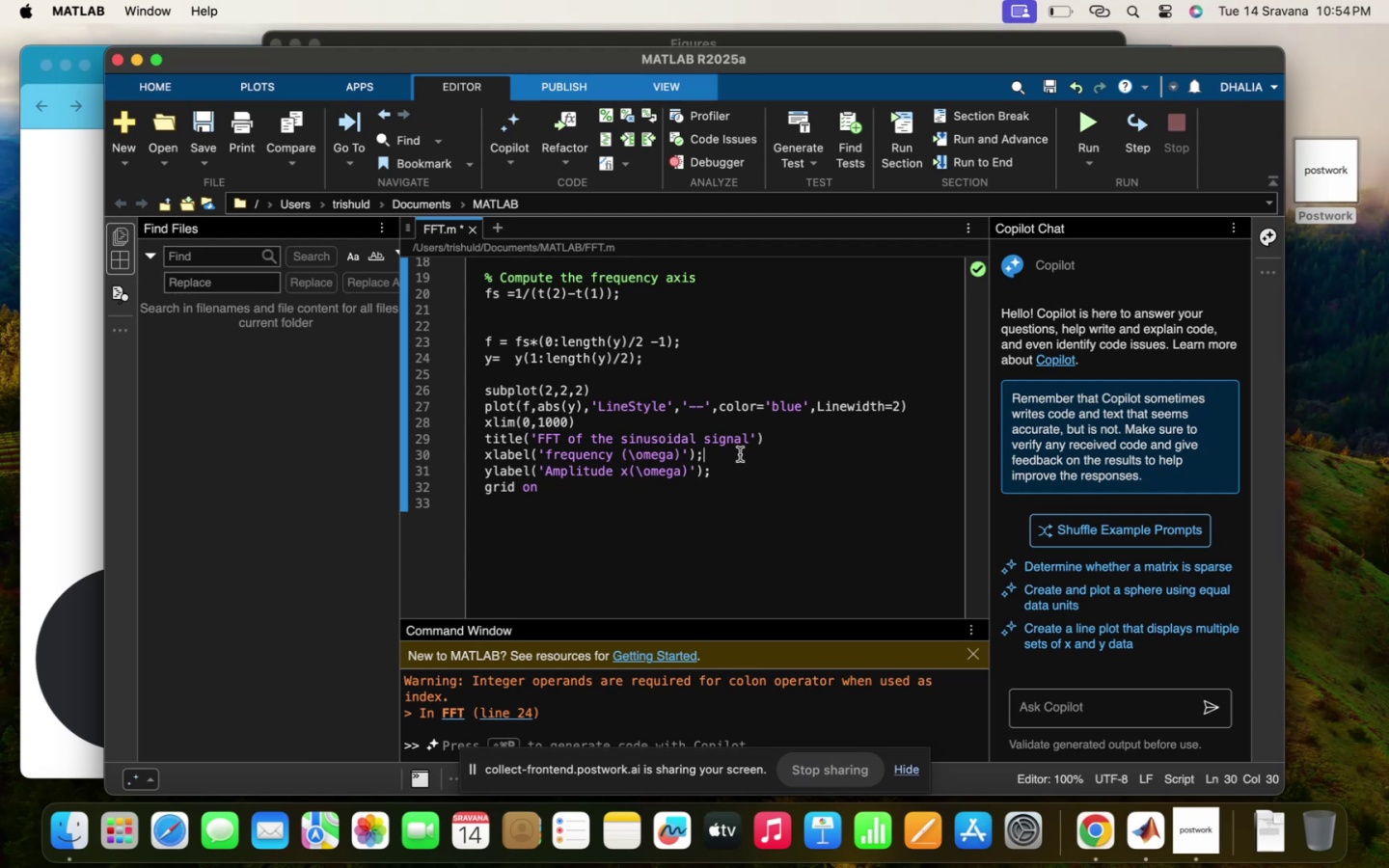 
scroll: coordinate [740, 454], scroll_direction: up, amount: 35.0
 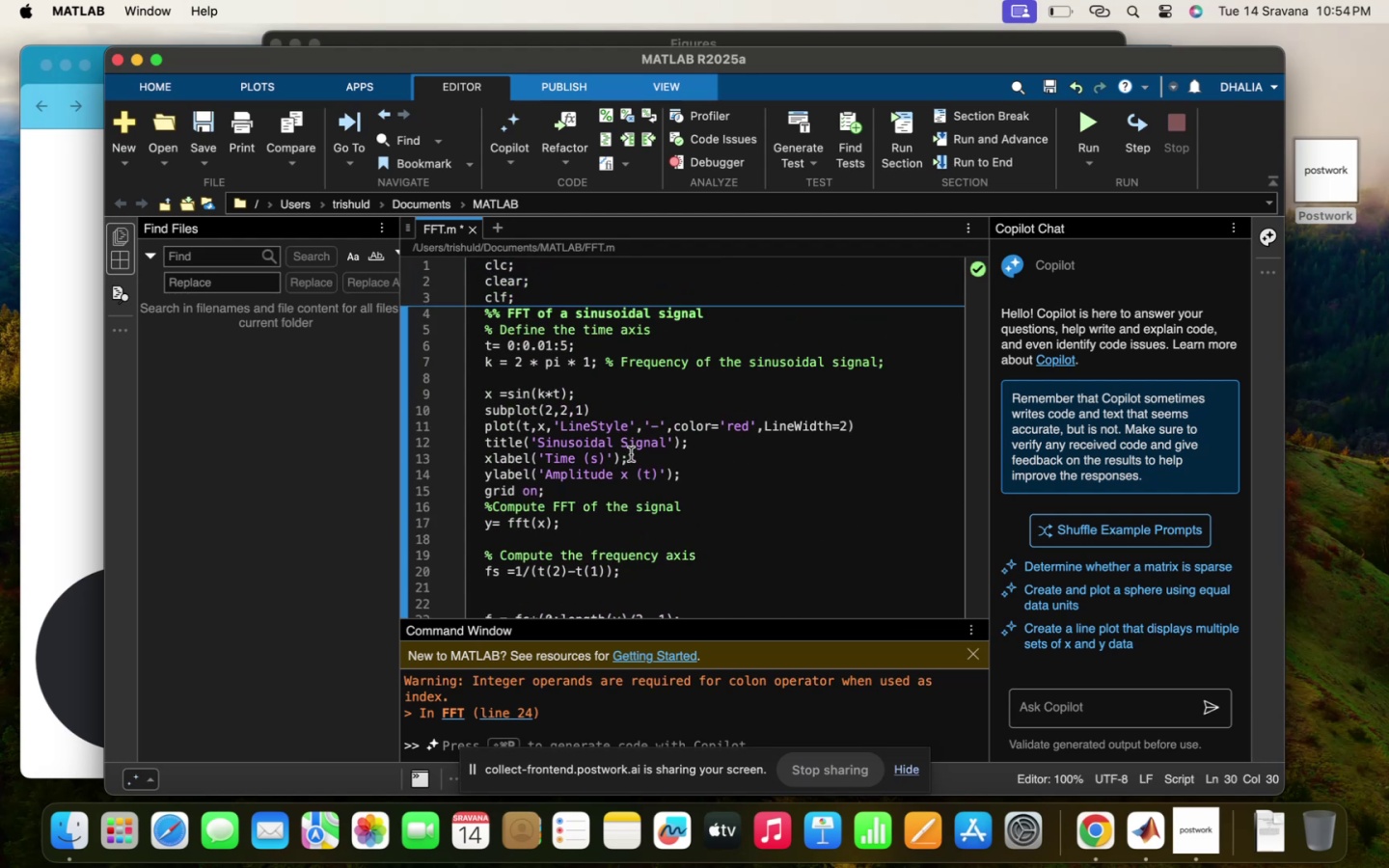 
left_click([634, 452])
 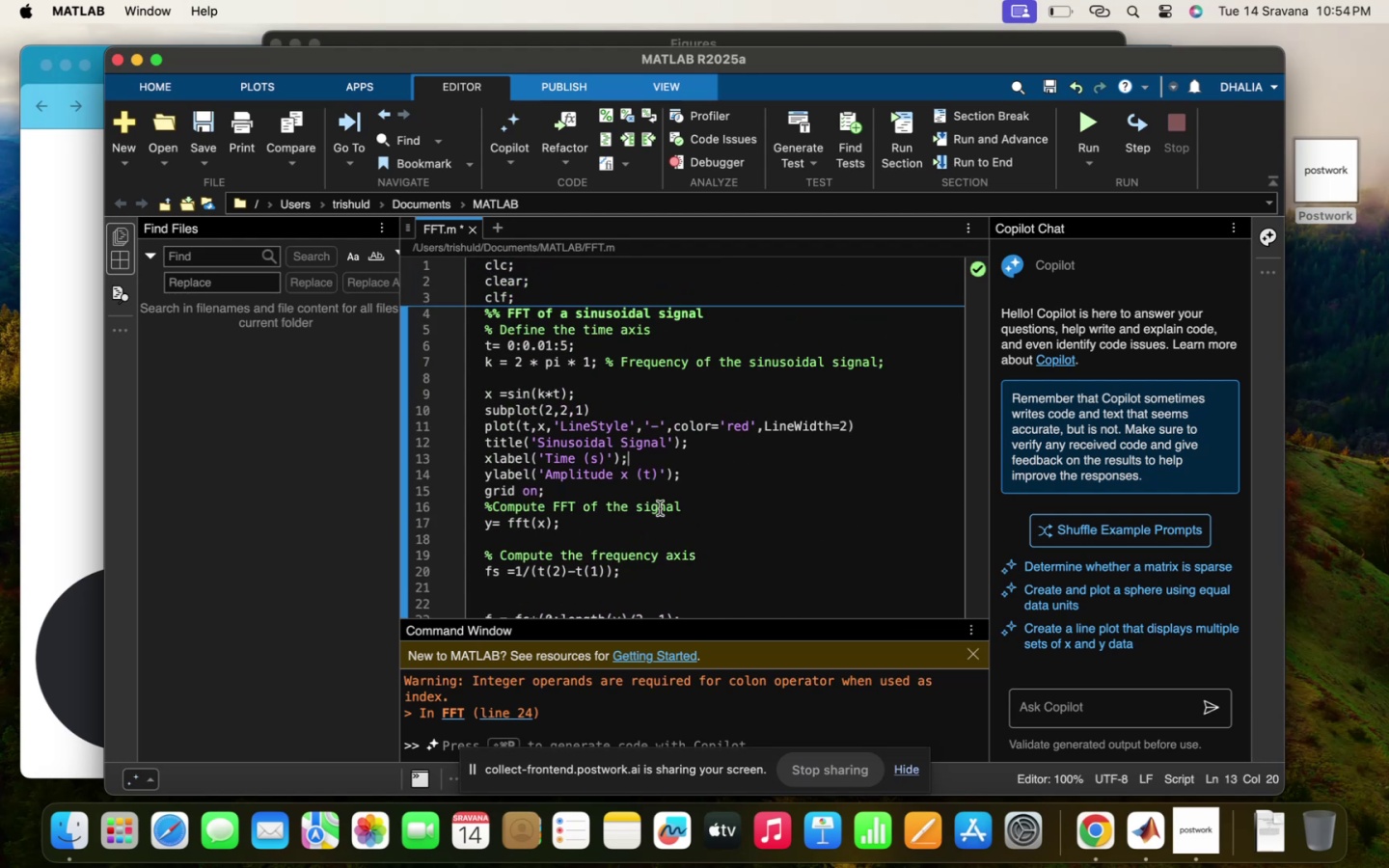 
scroll: coordinate [660, 508], scroll_direction: down, amount: 7.0
 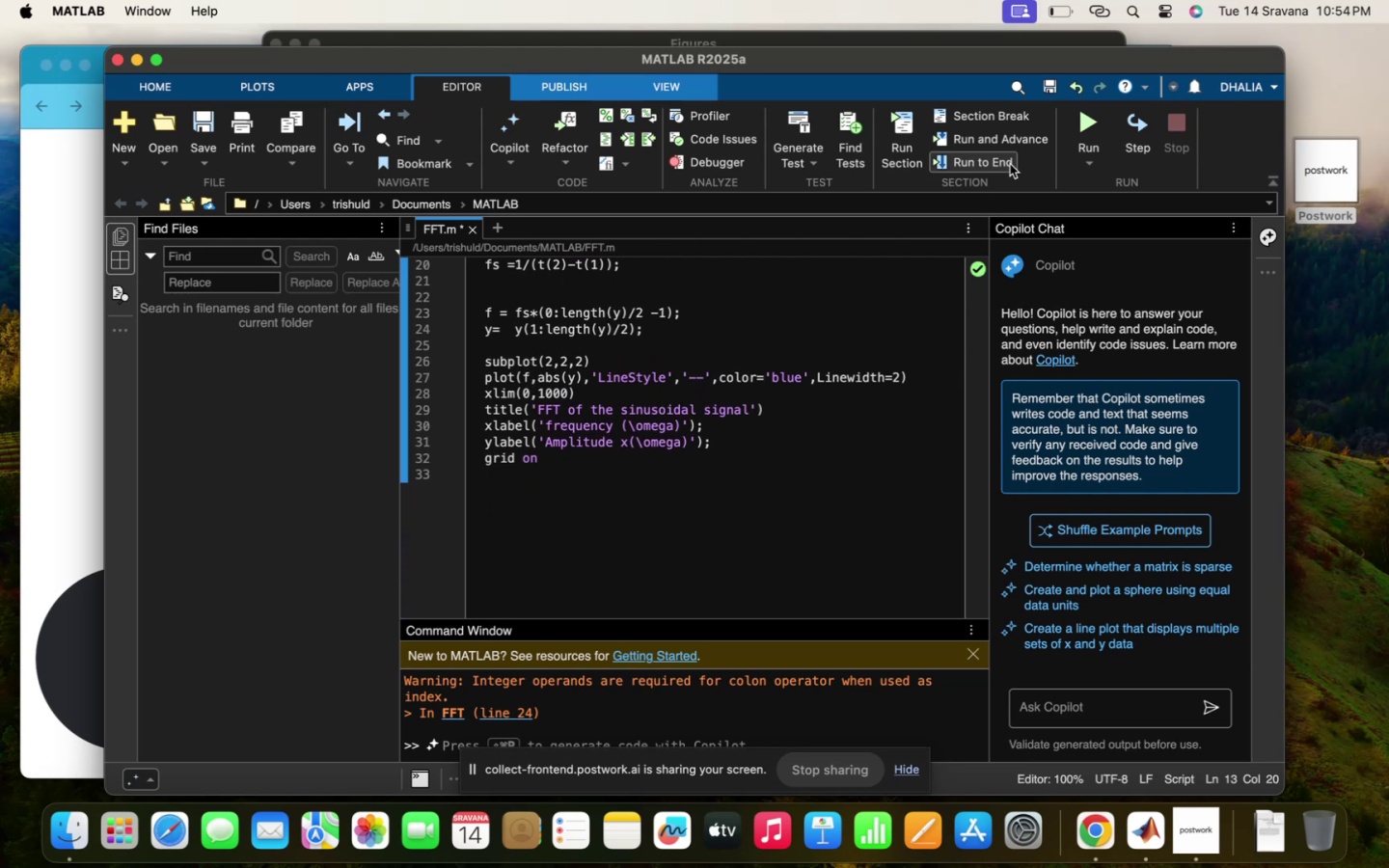 
left_click([1080, 115])
 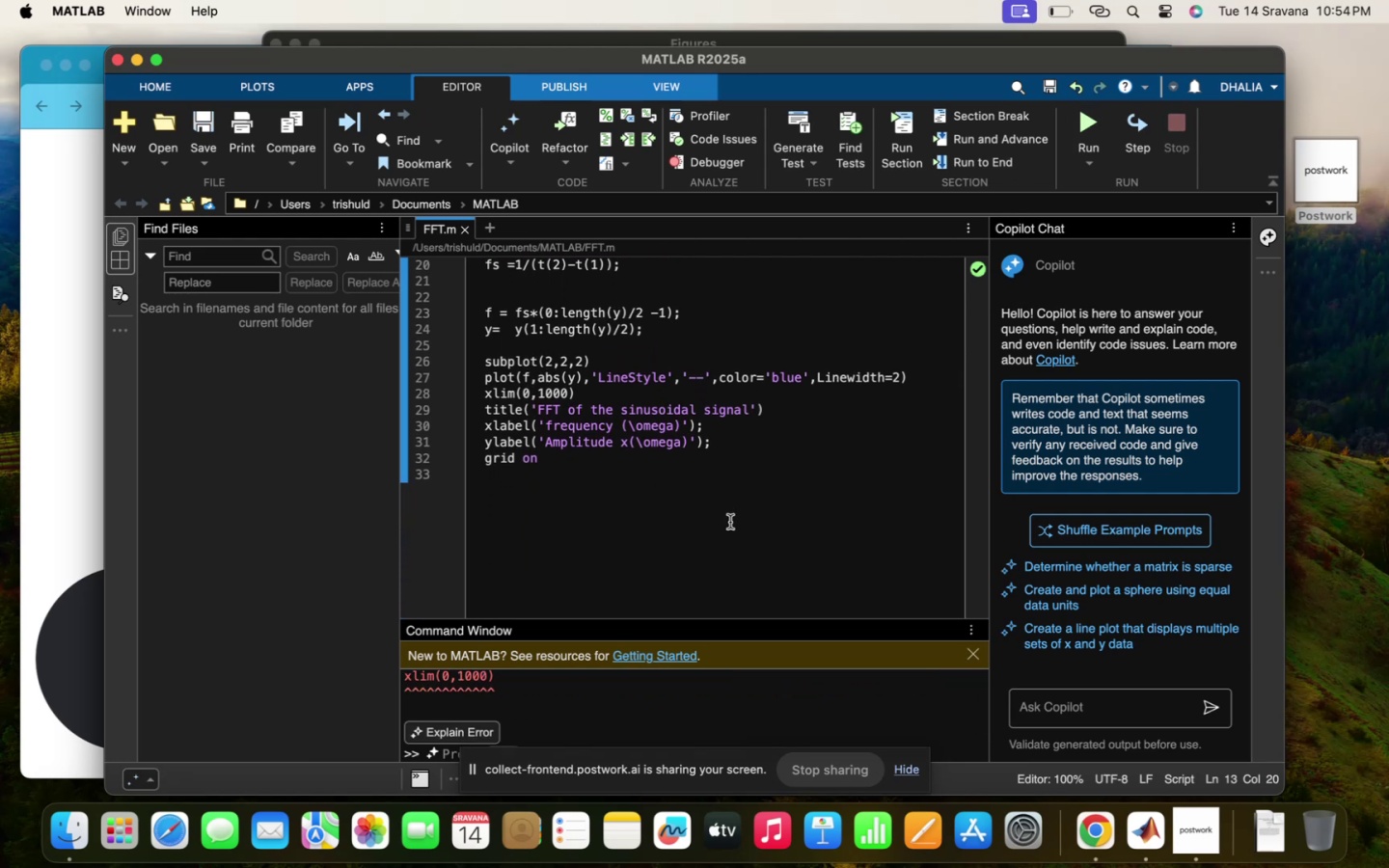 
left_click([757, 486])
 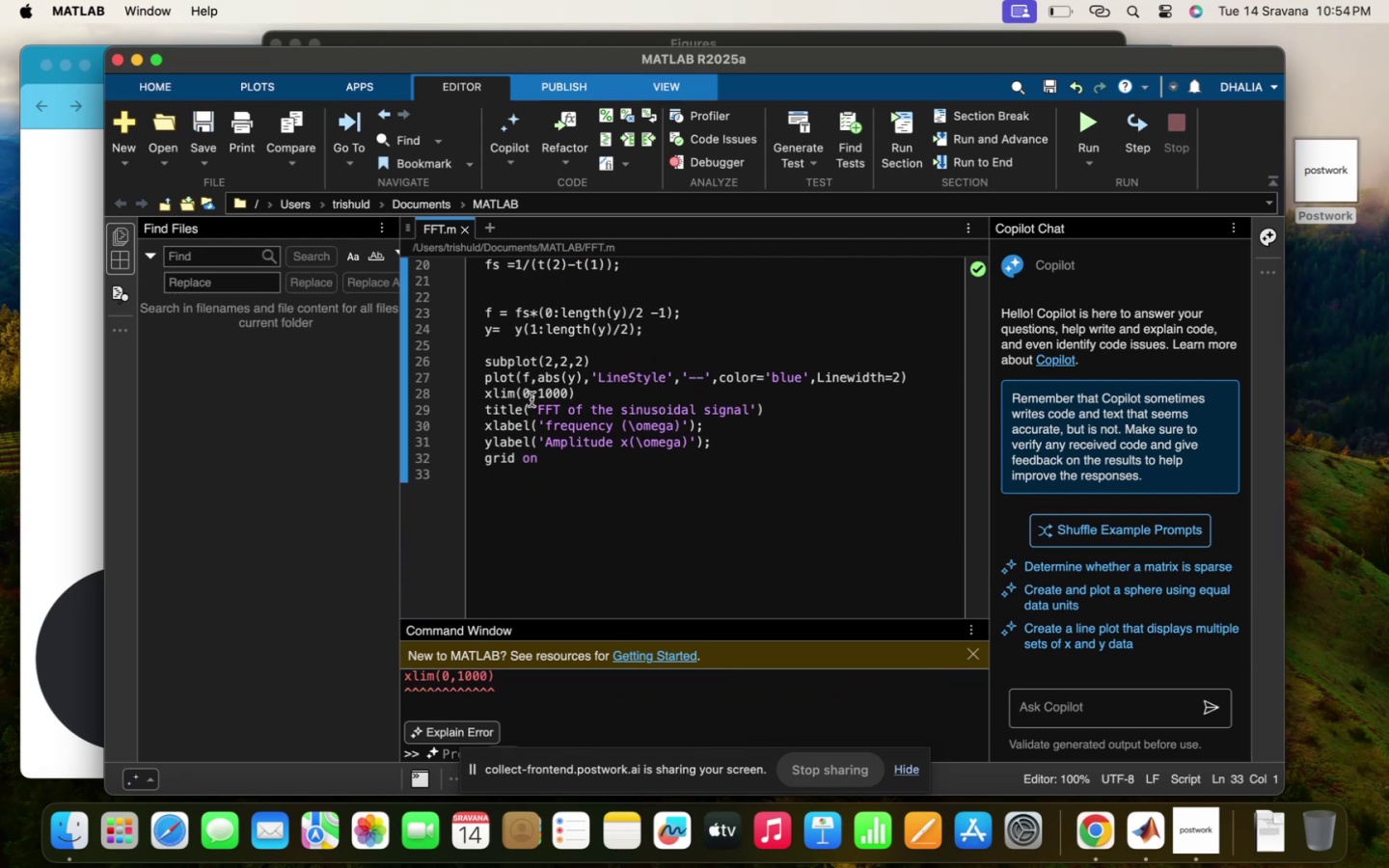 
left_click([519, 392])
 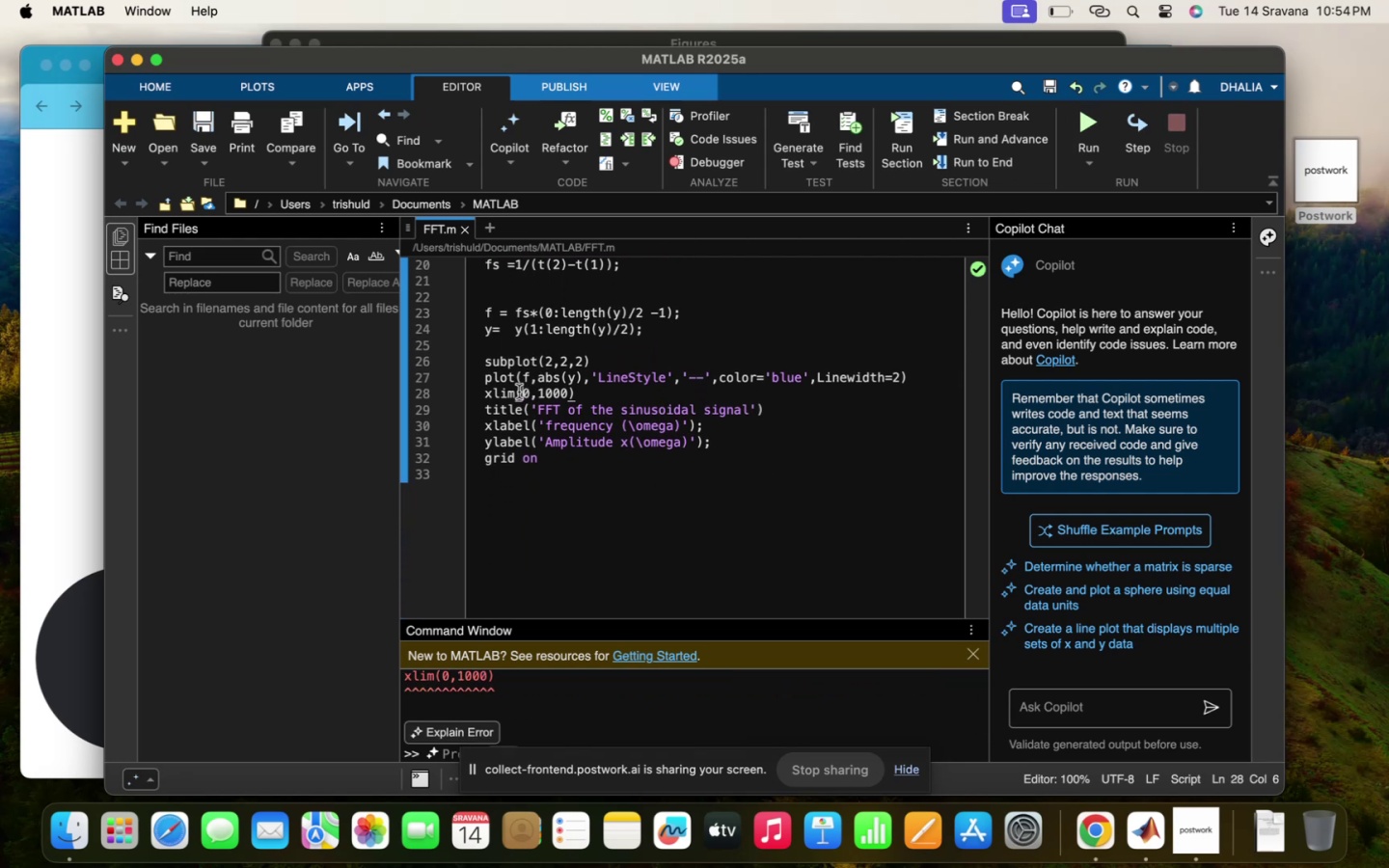 
key(BracketLeft)
 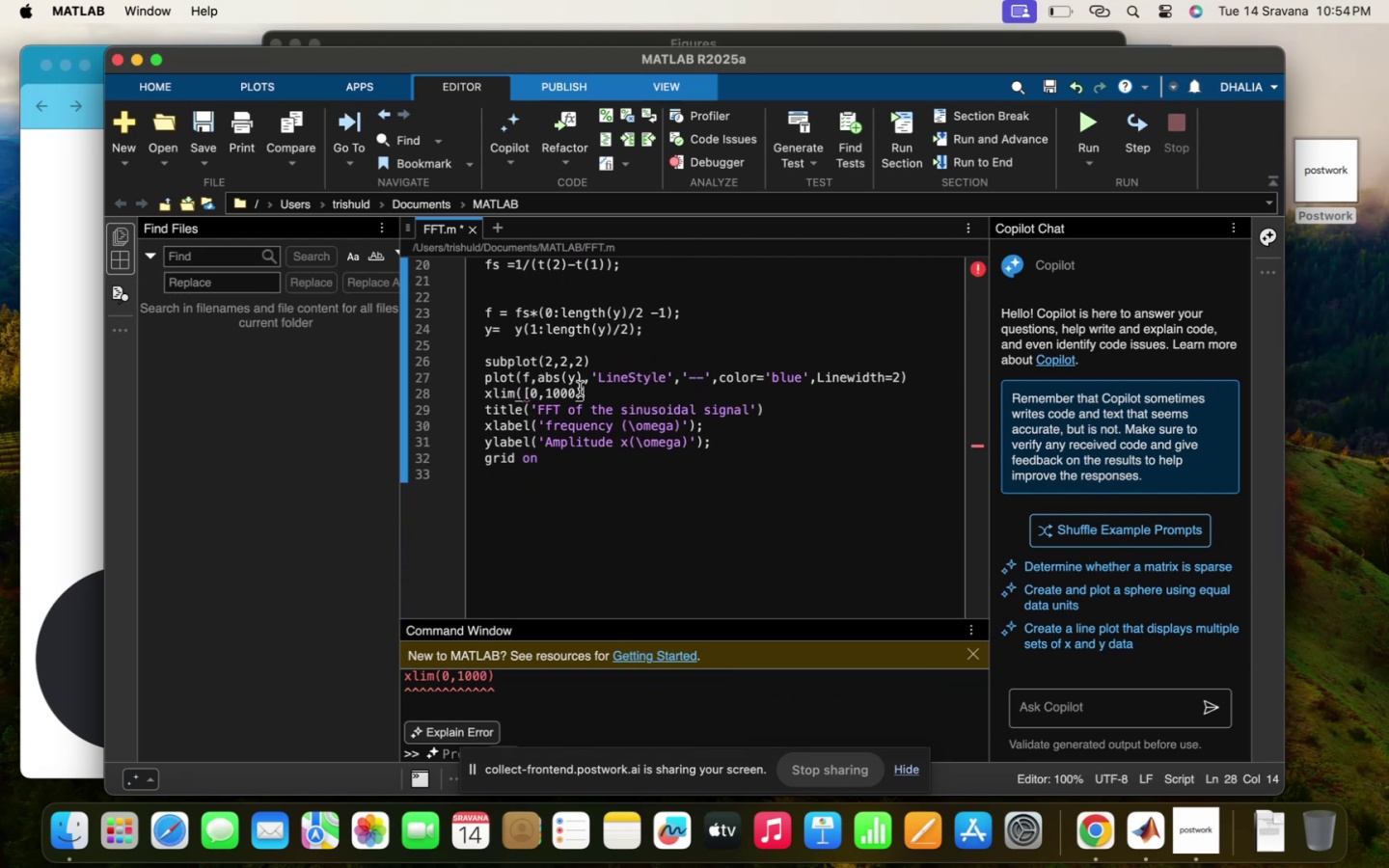 
key(ArrowLeft)
 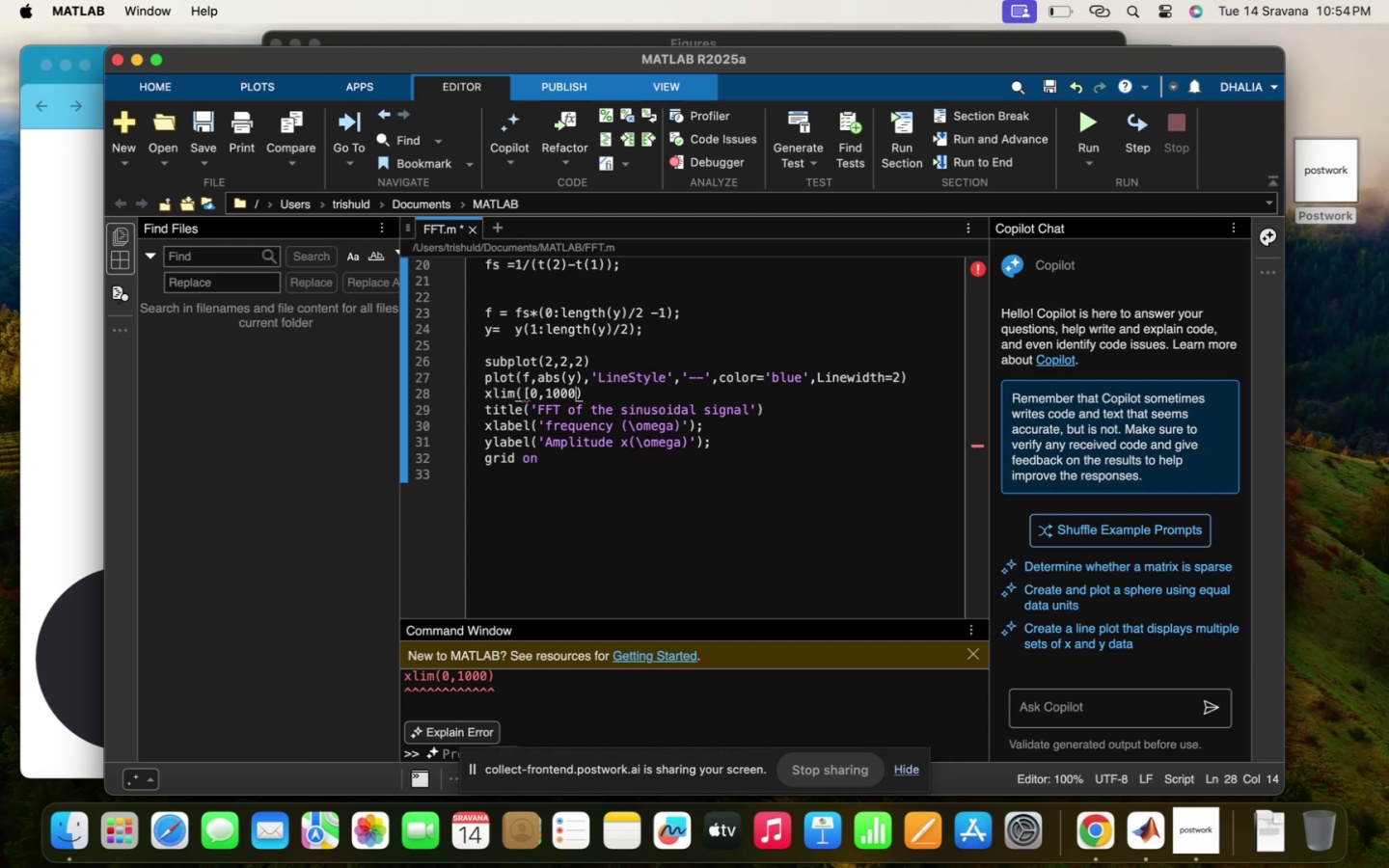 
key(BracketRight)
 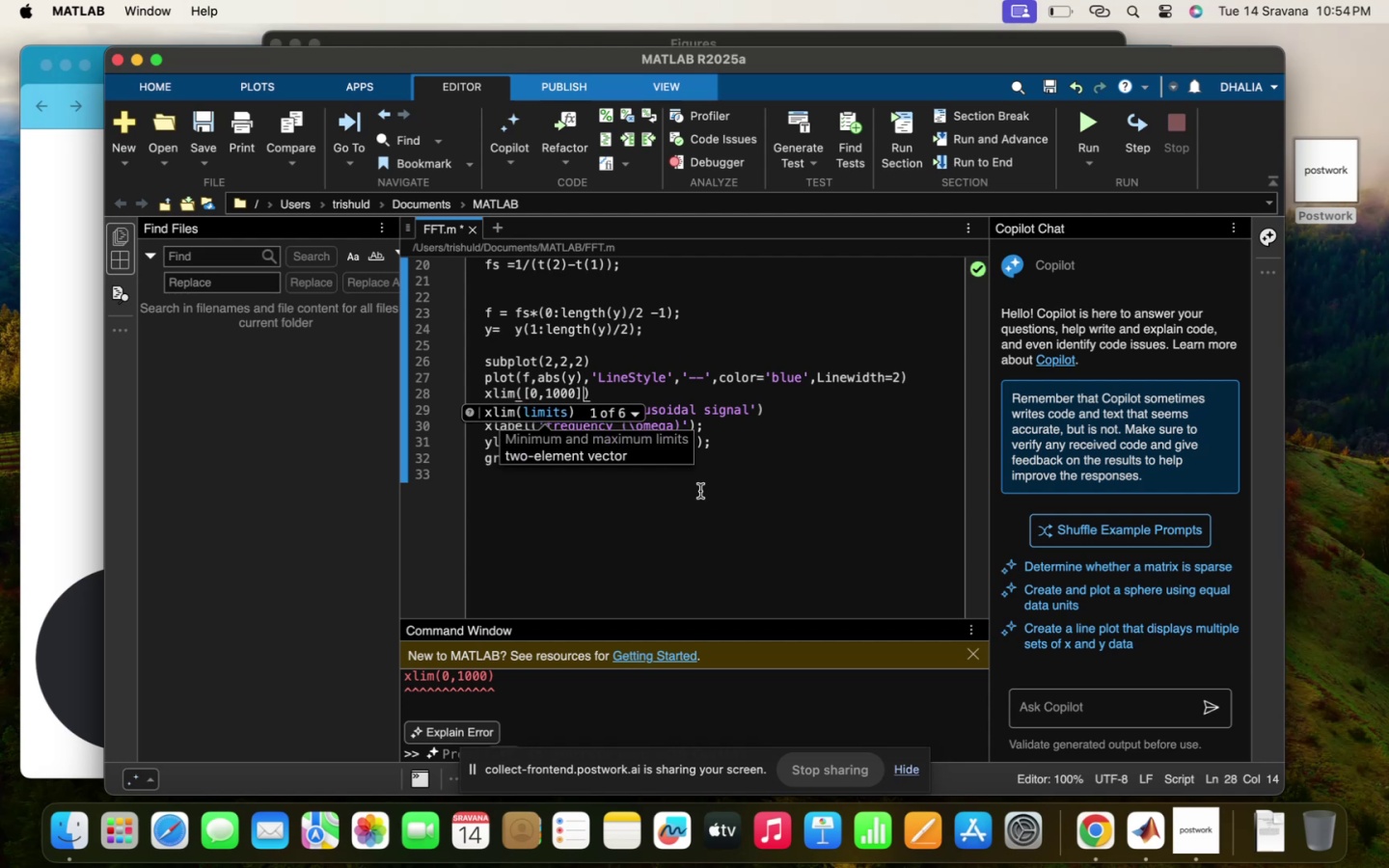 
left_click([700, 491])
 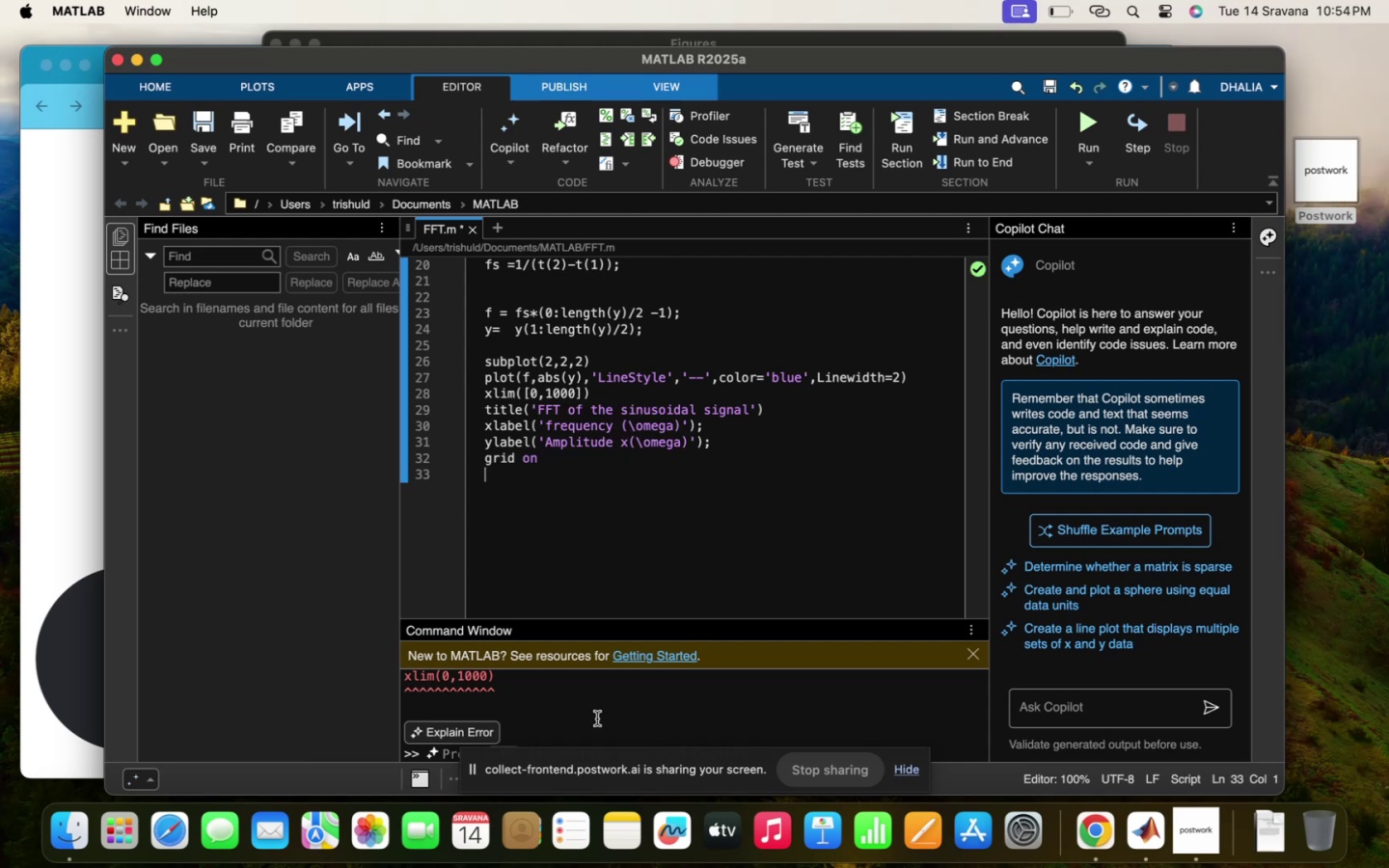 
scroll: coordinate [597, 719], scroll_direction: up, amount: 7.0
 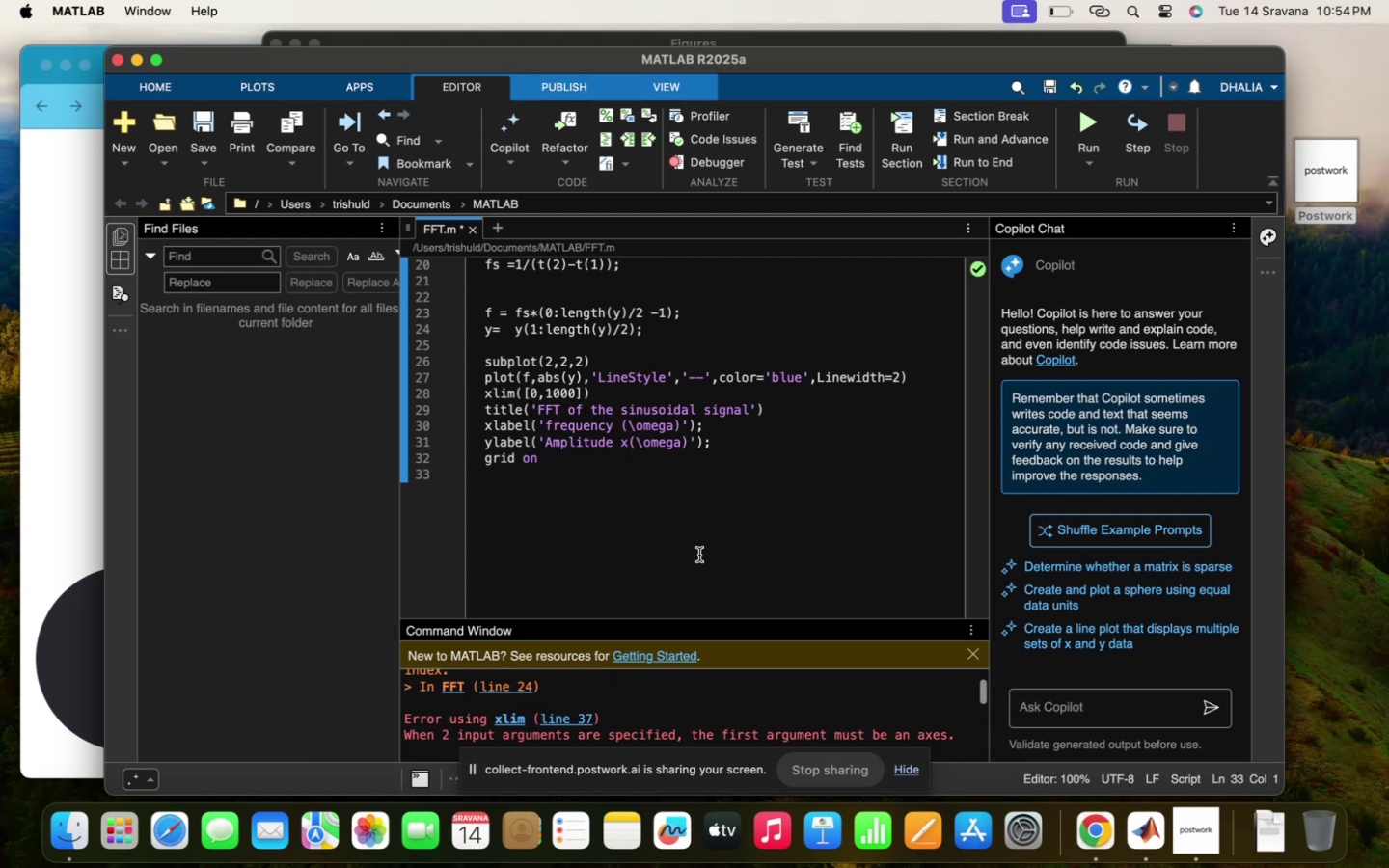 
left_click([699, 555])
 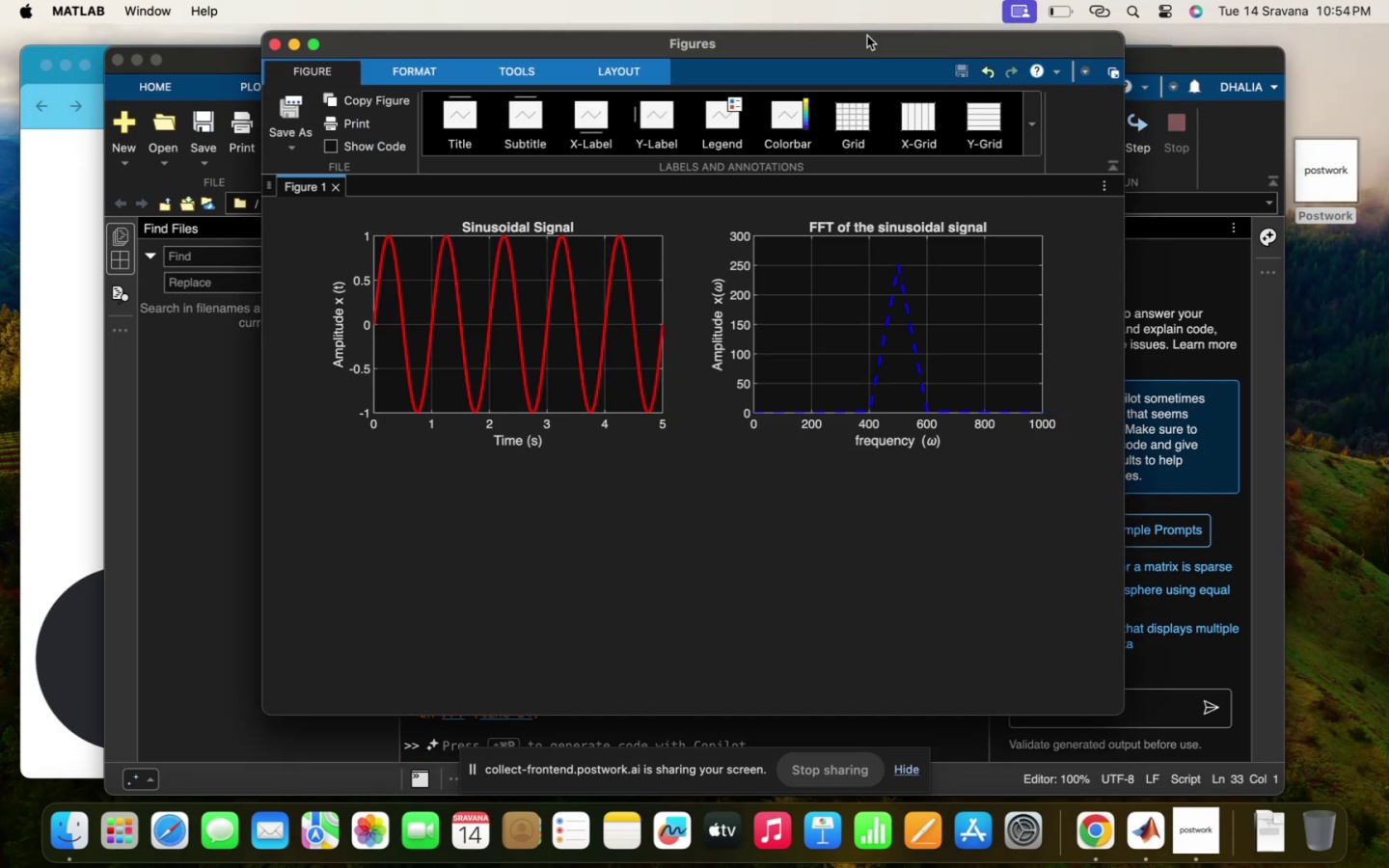 
wait(8.3)
 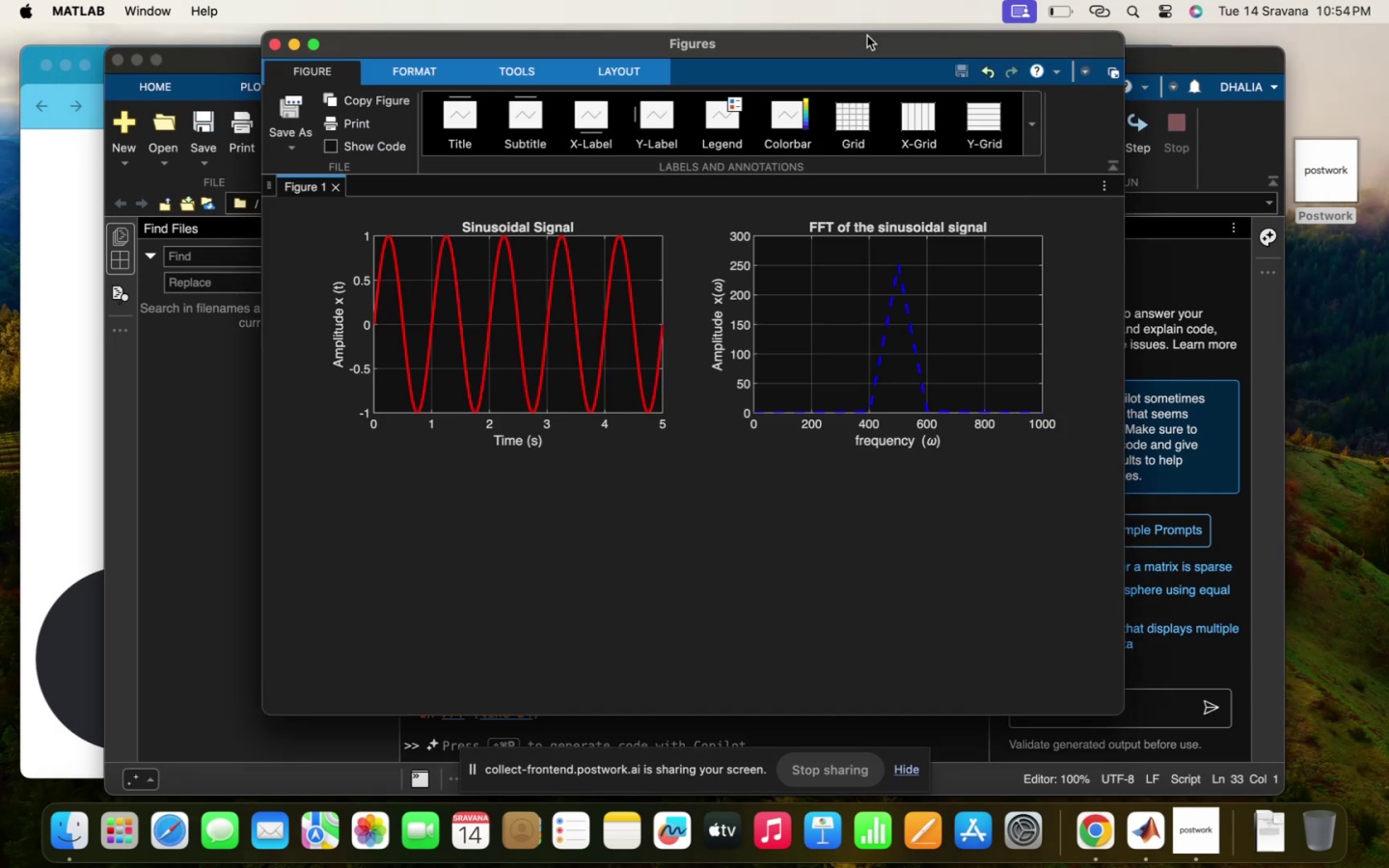 
left_click([901, 266])
 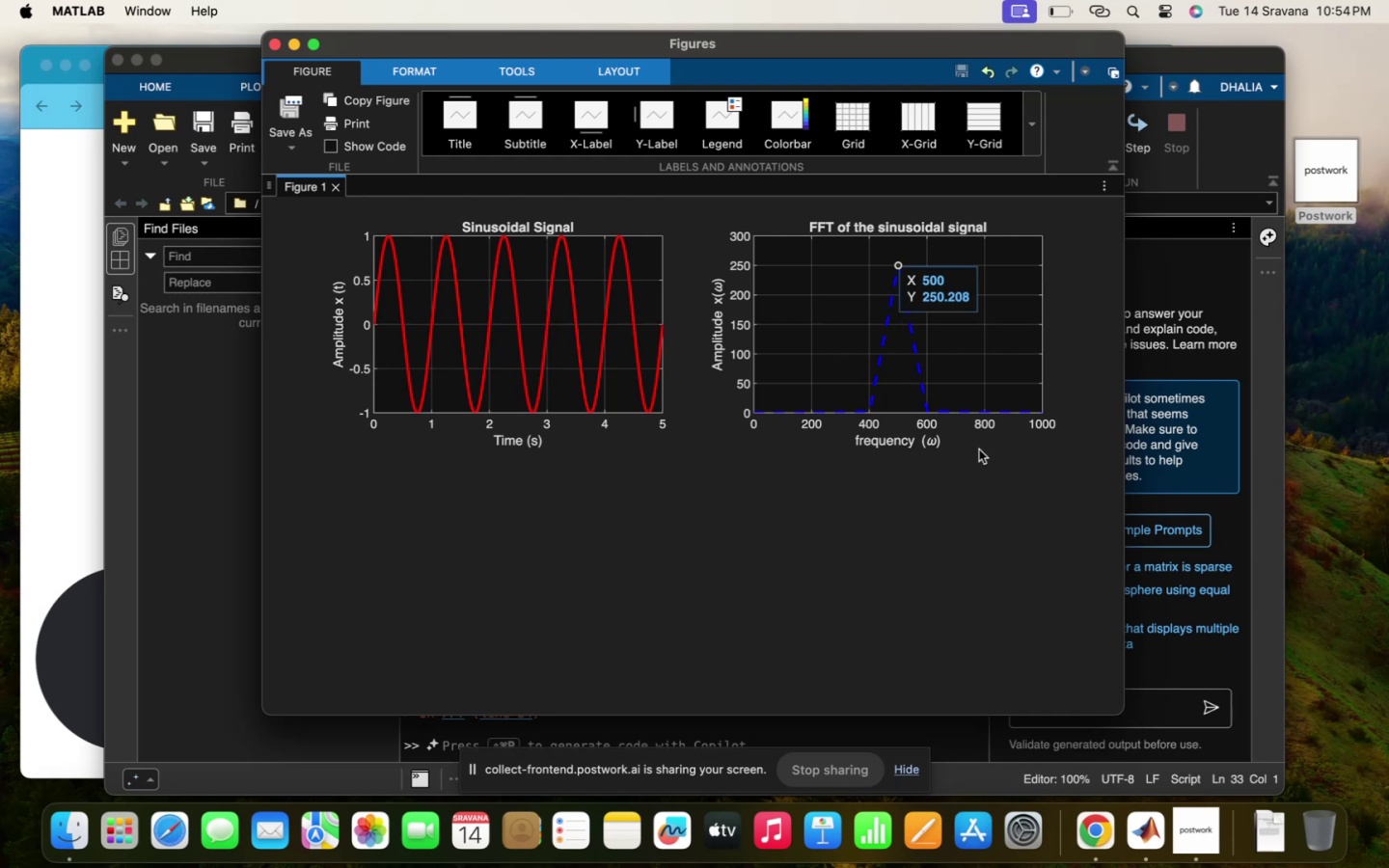 
wait(9.22)
 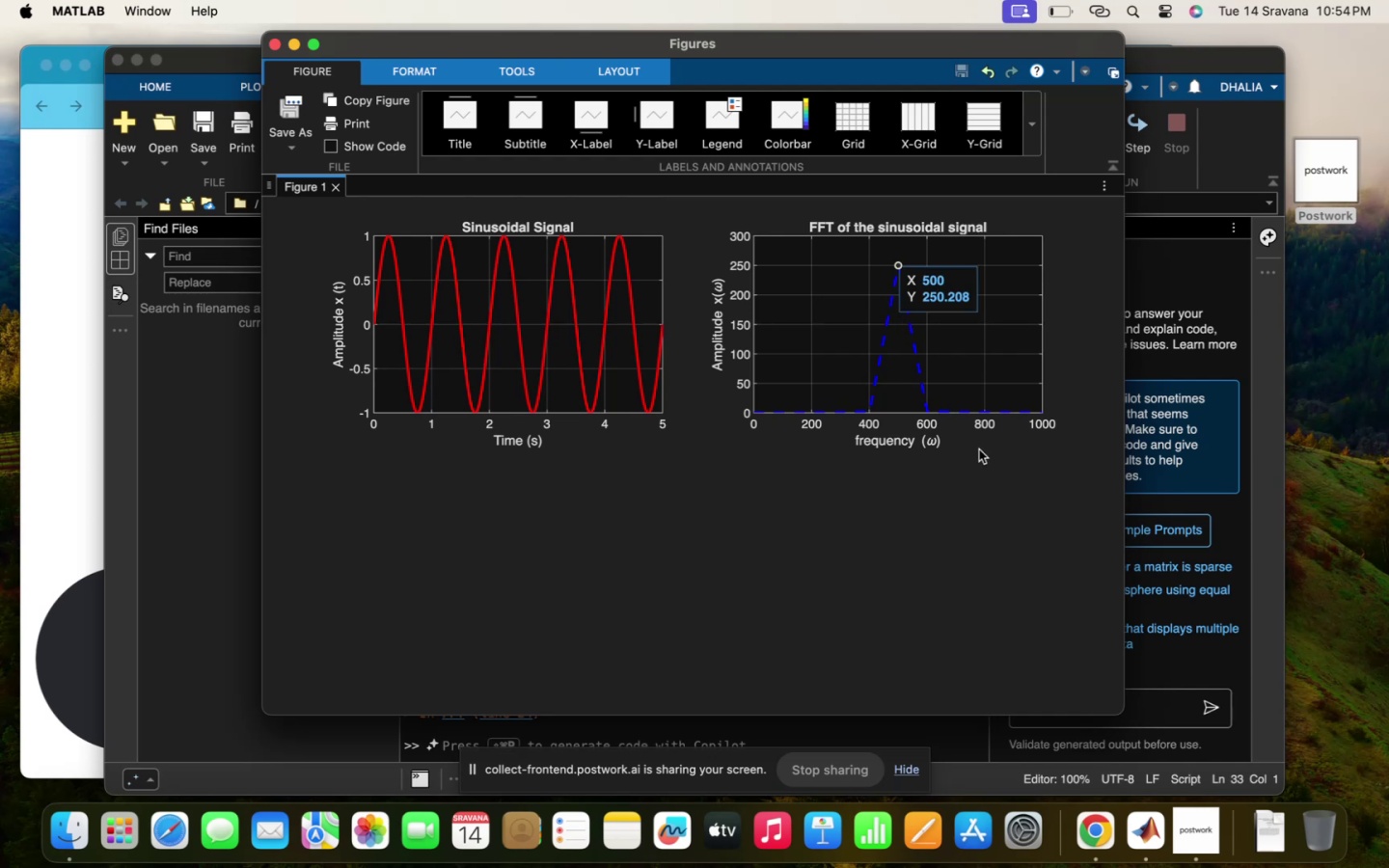 
left_click([185, 462])
 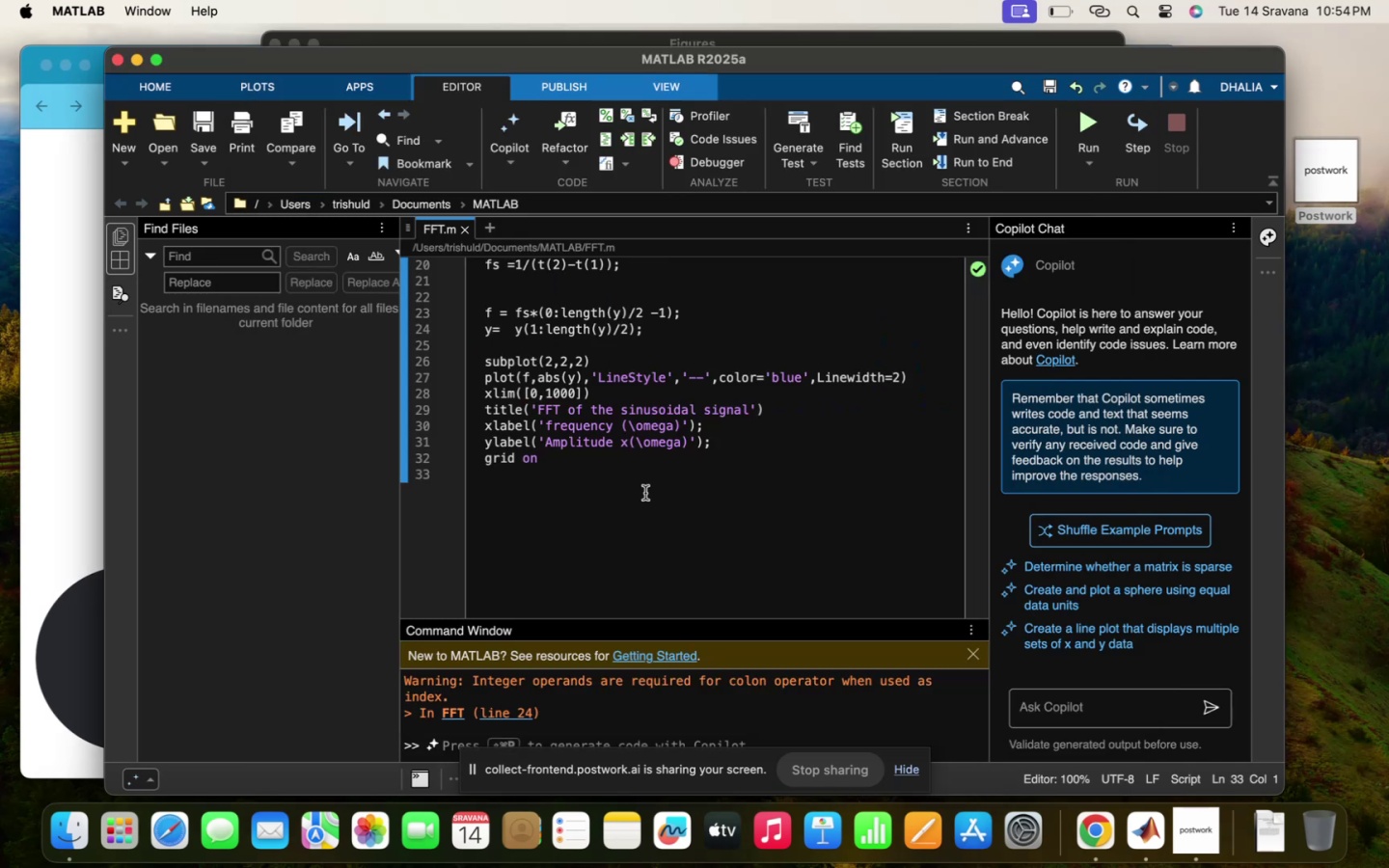 
left_click([648, 489])
 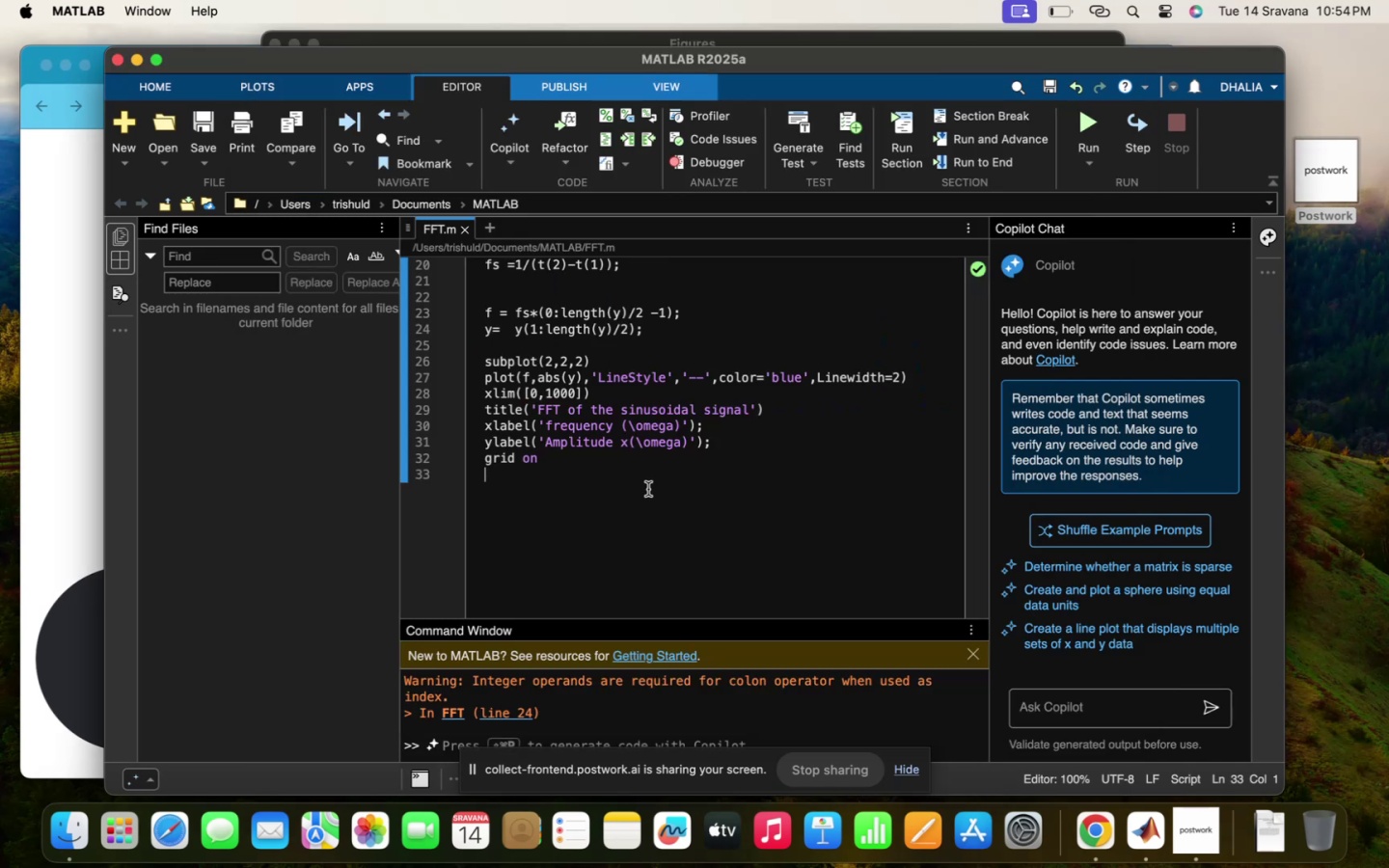 
key(Enter)
 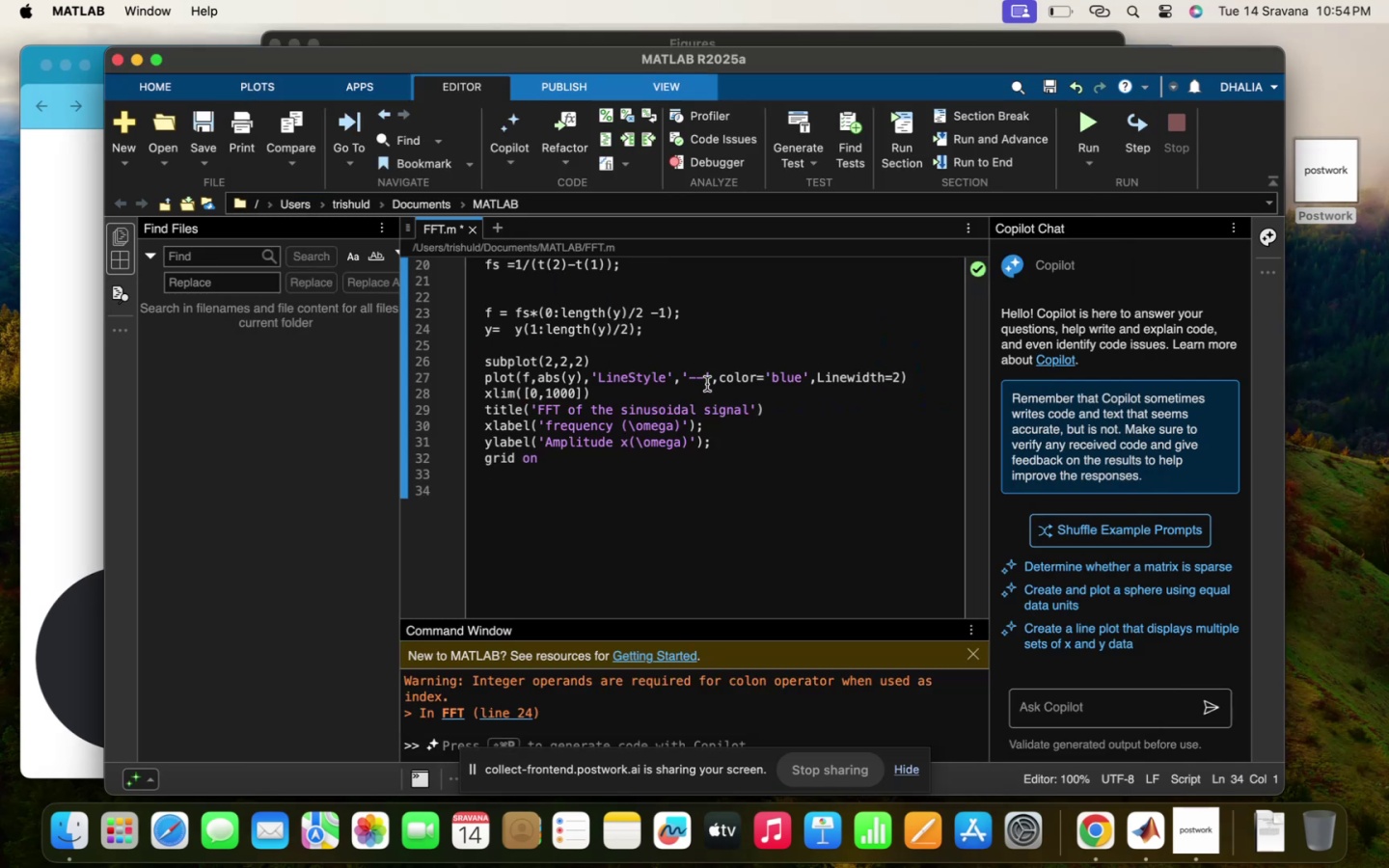 
type(pri)
key(Backspace)
key(Backspace)
key(Backspace)
type(dip)
key(Backspace)
type(sp('Frequency of Sinul)
key(Backspace)
type(soidal signal is =)
 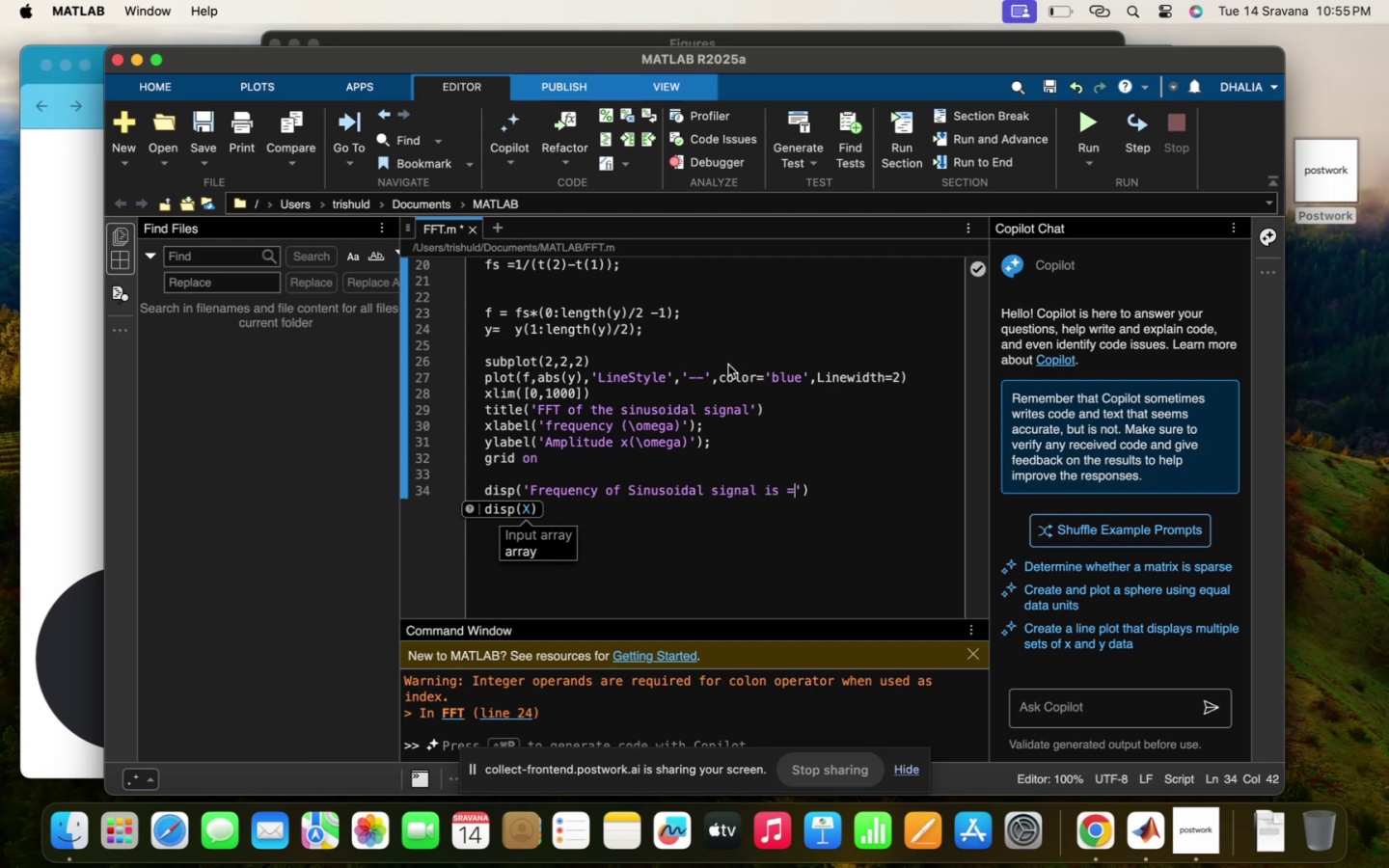 
left_click([849, 495])
 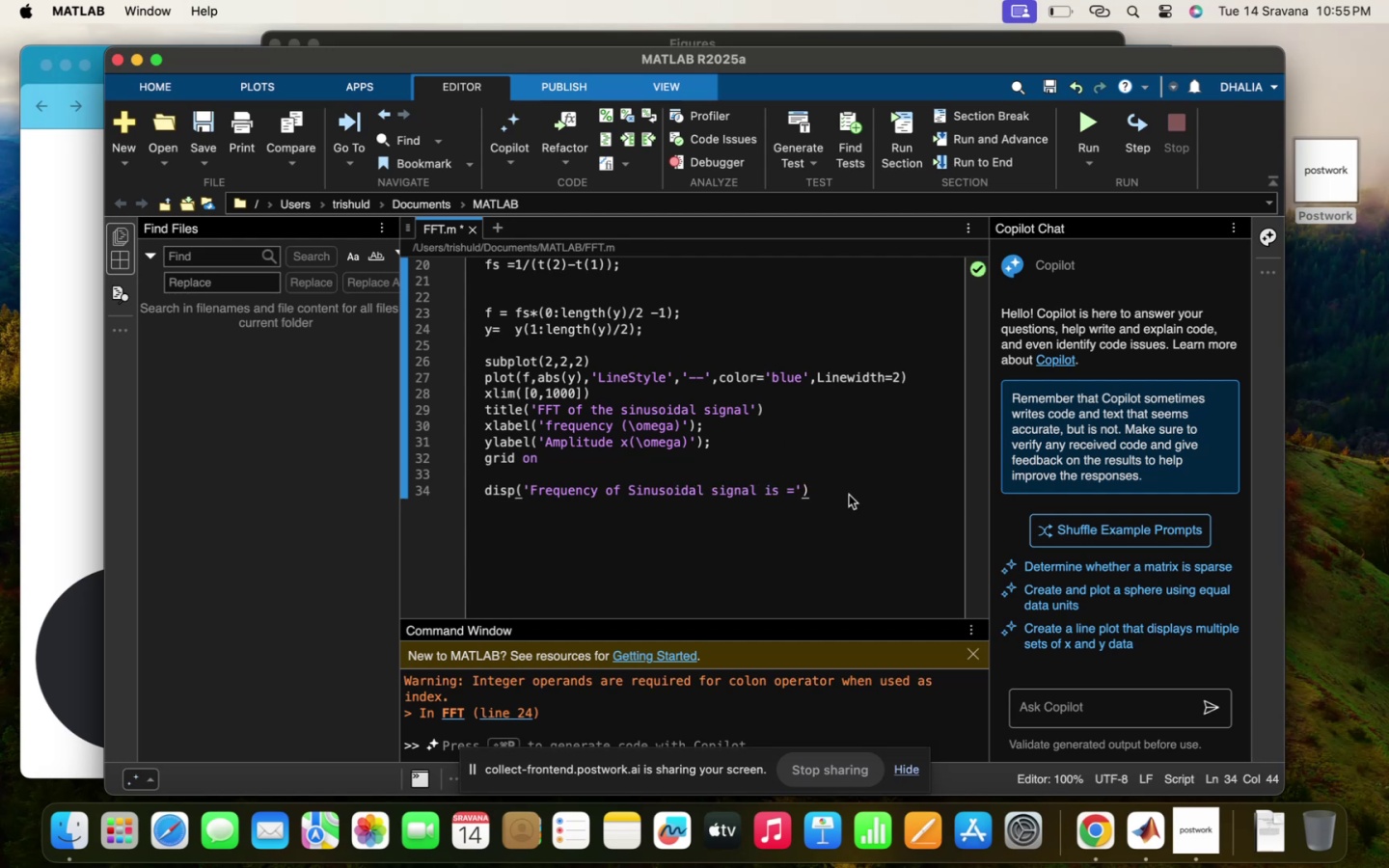 
key(Enter)
 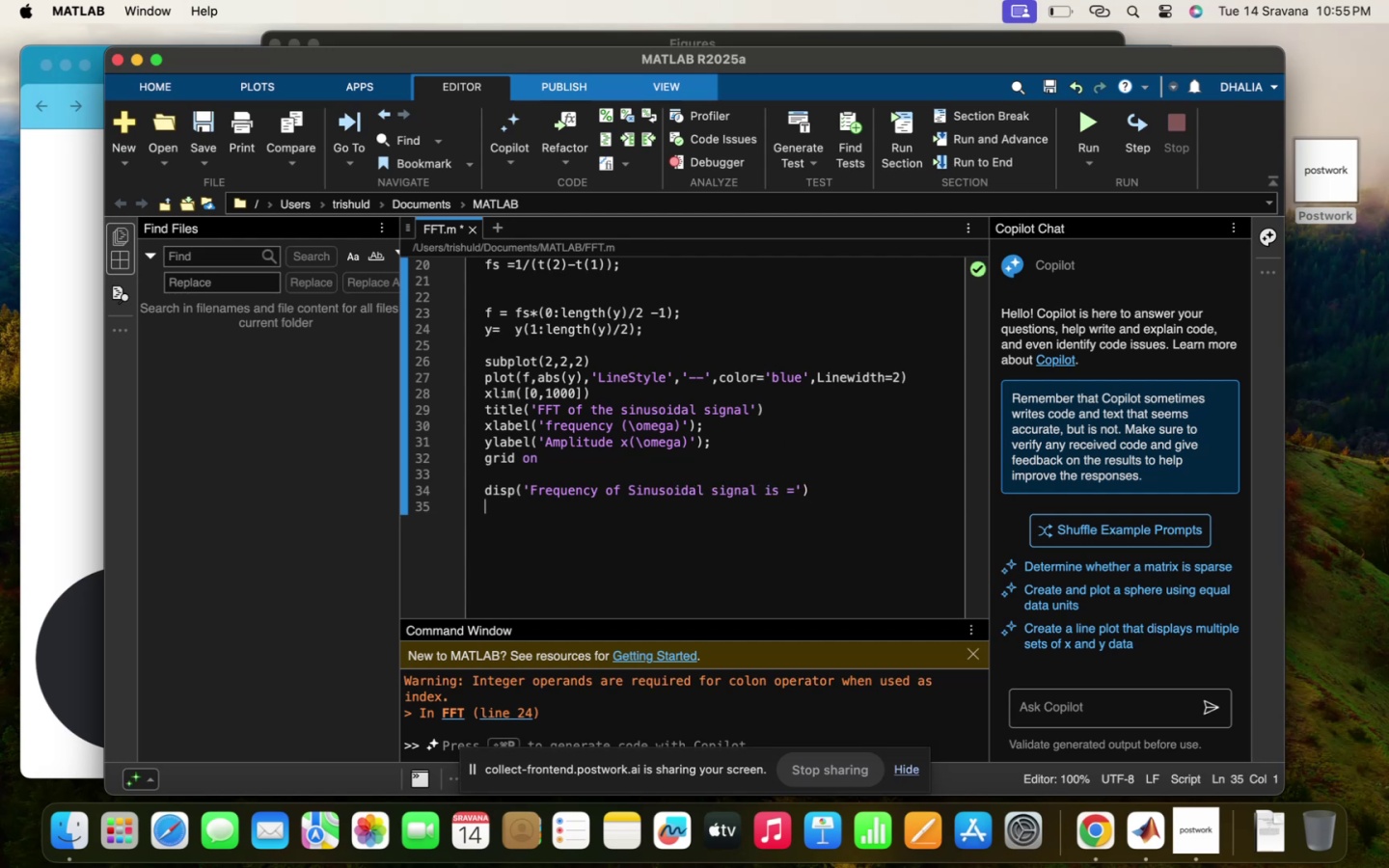 
type(disp()
 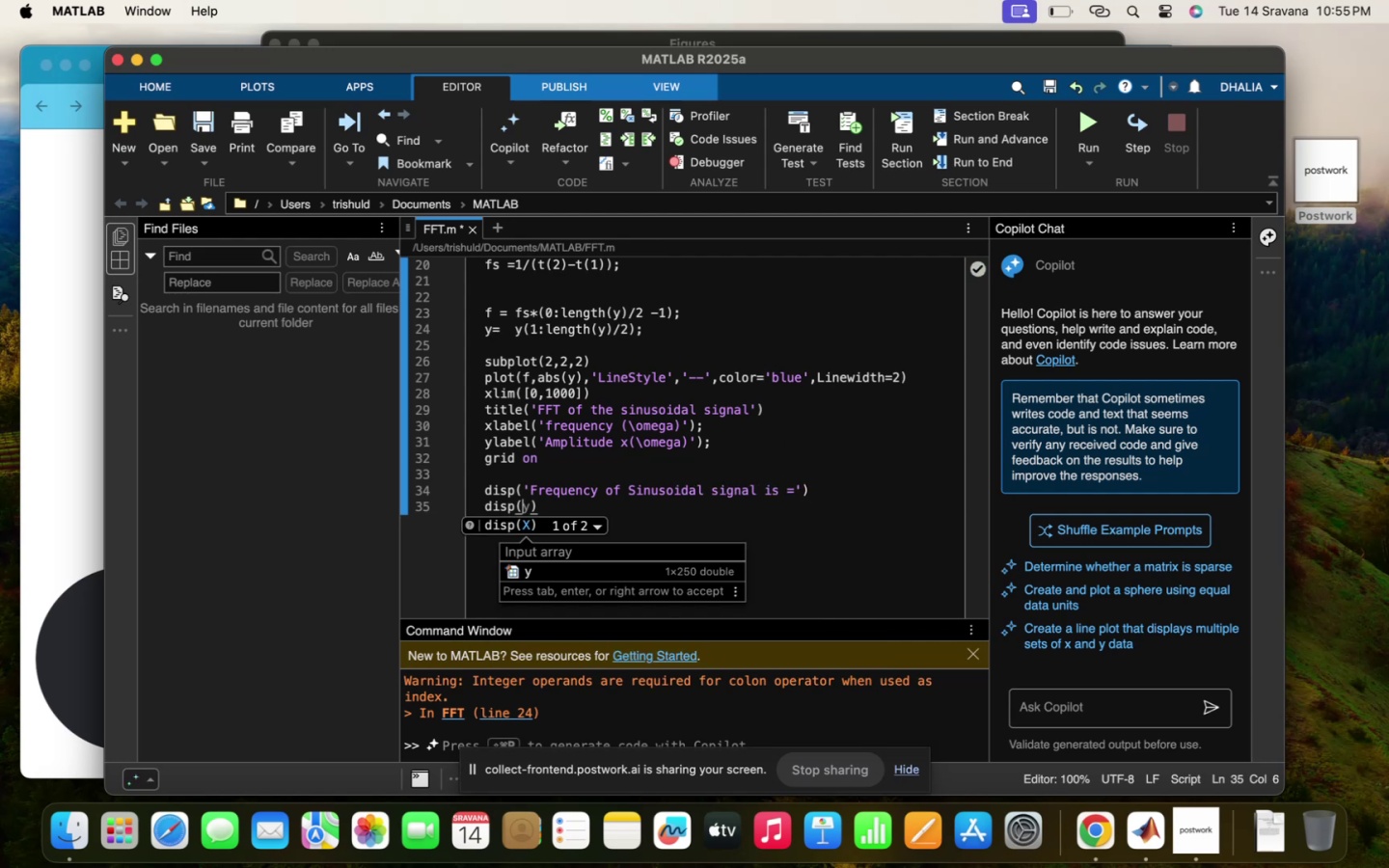 
type(ans)
key(Backspace)
key(Backspace)
type(bs(mans)
key(Backspace)
key(Backspace)
type(x(y)
 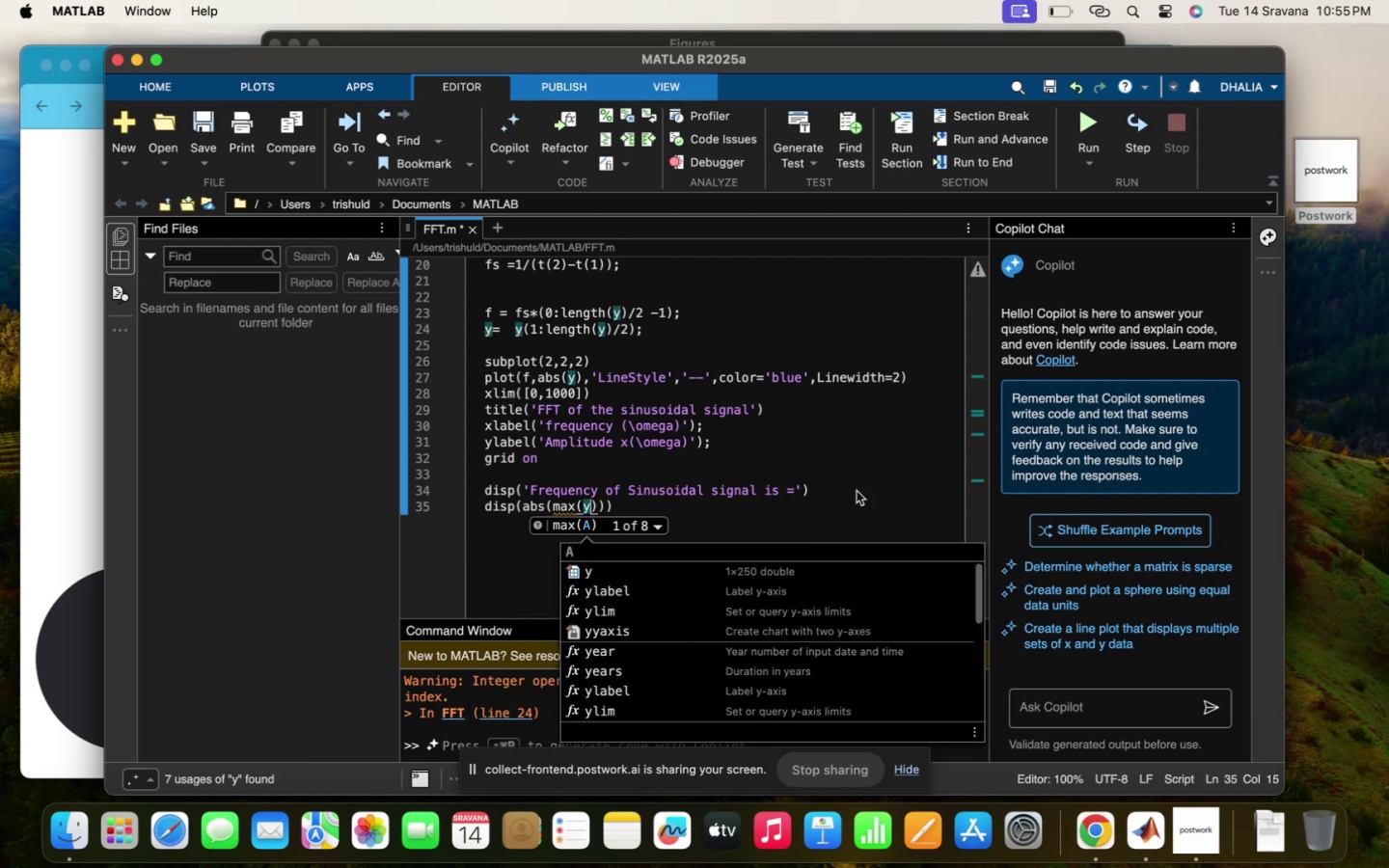 
left_click([677, 502])
 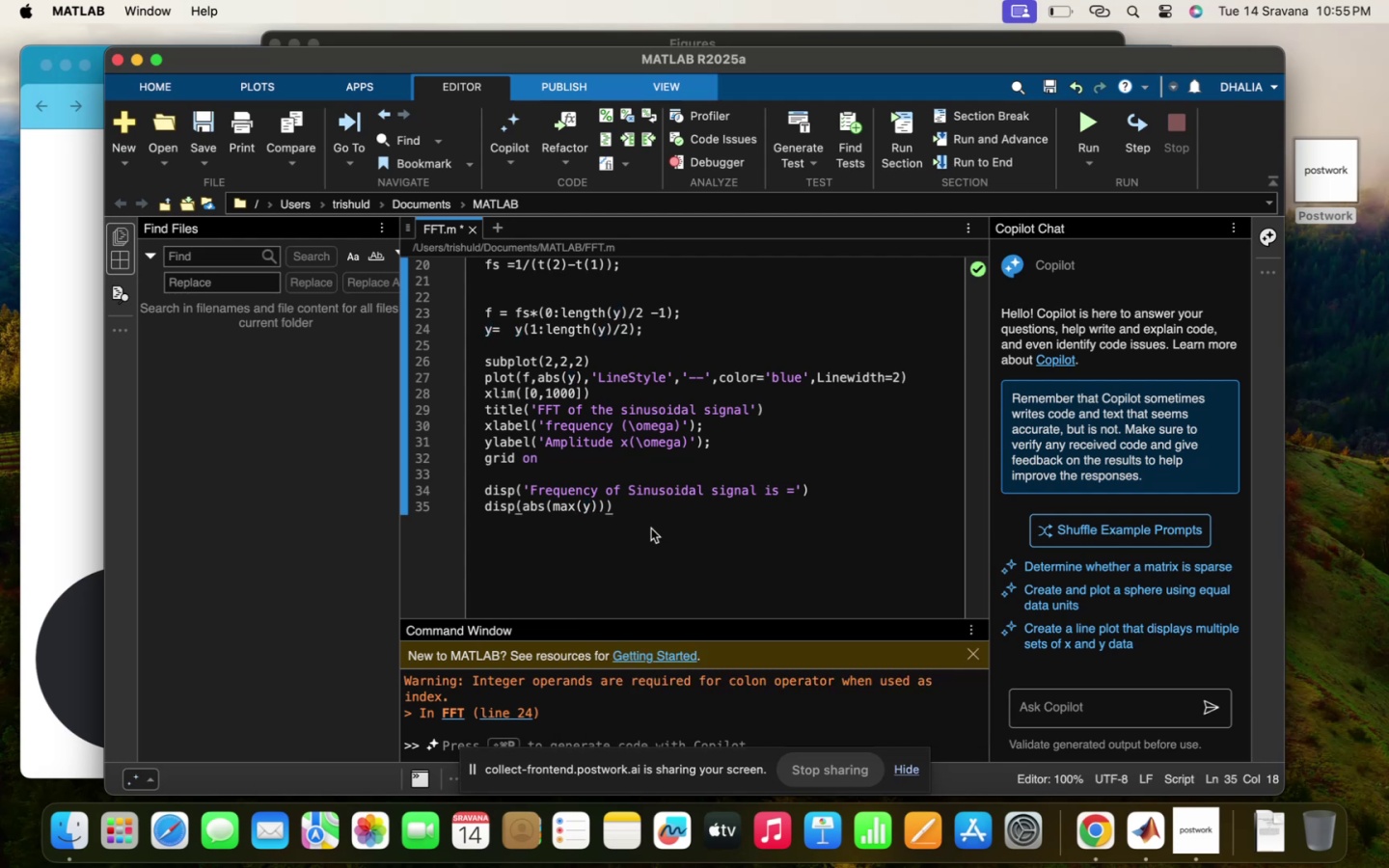 
left_click([651, 529])
 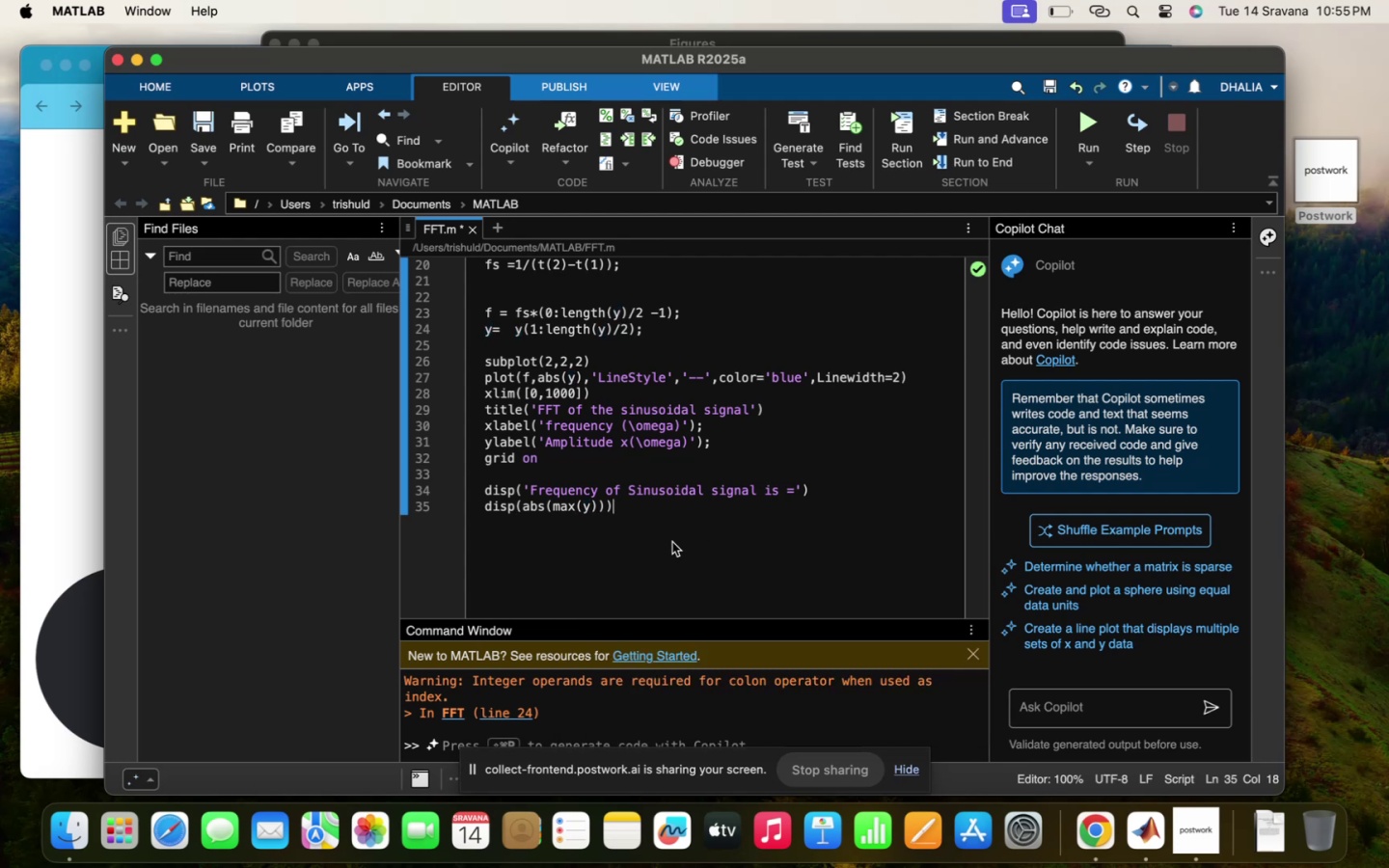 
scroll: coordinate [754, 549], scroll_direction: down, amount: 11.0
 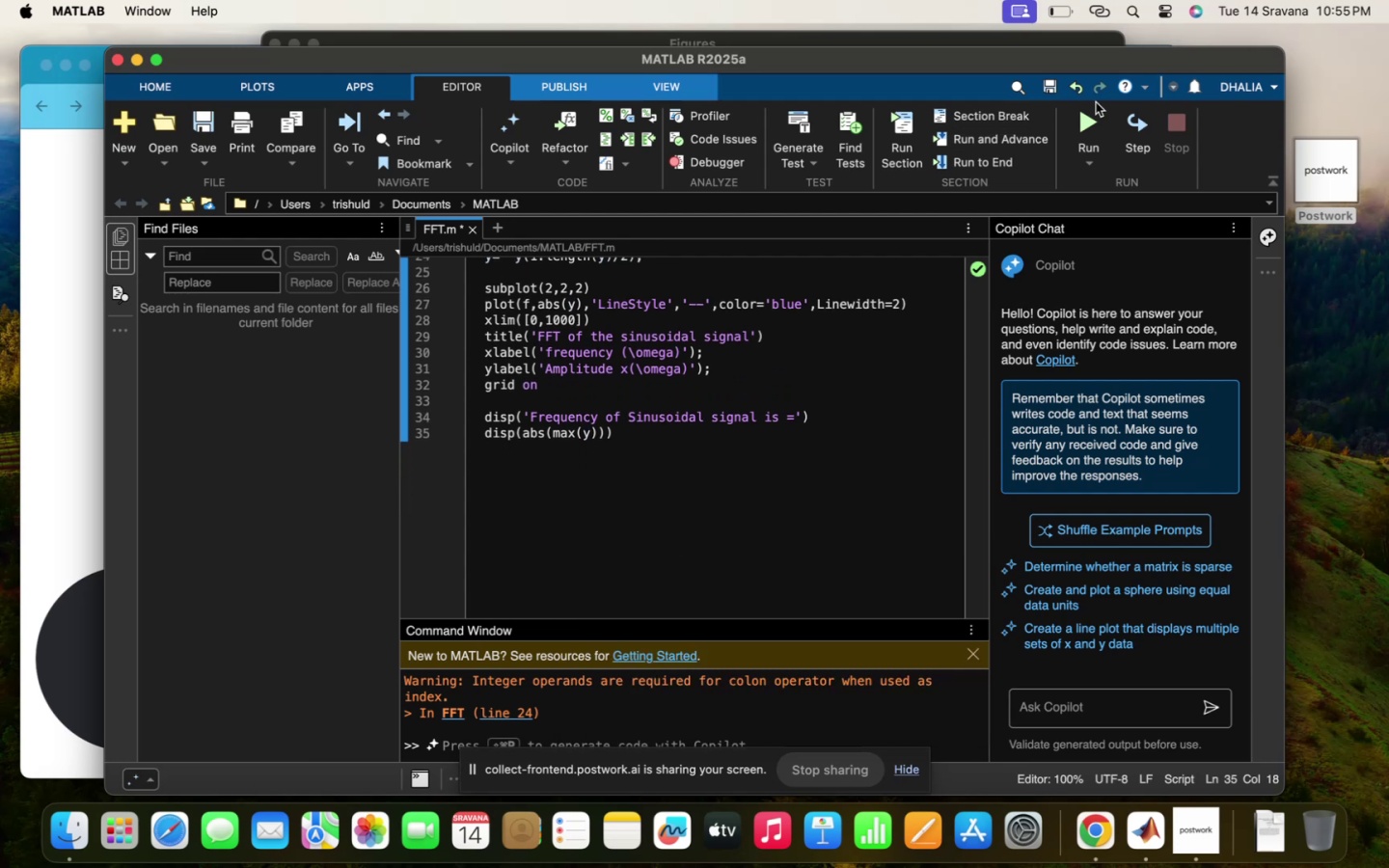 
left_click([1086, 118])
 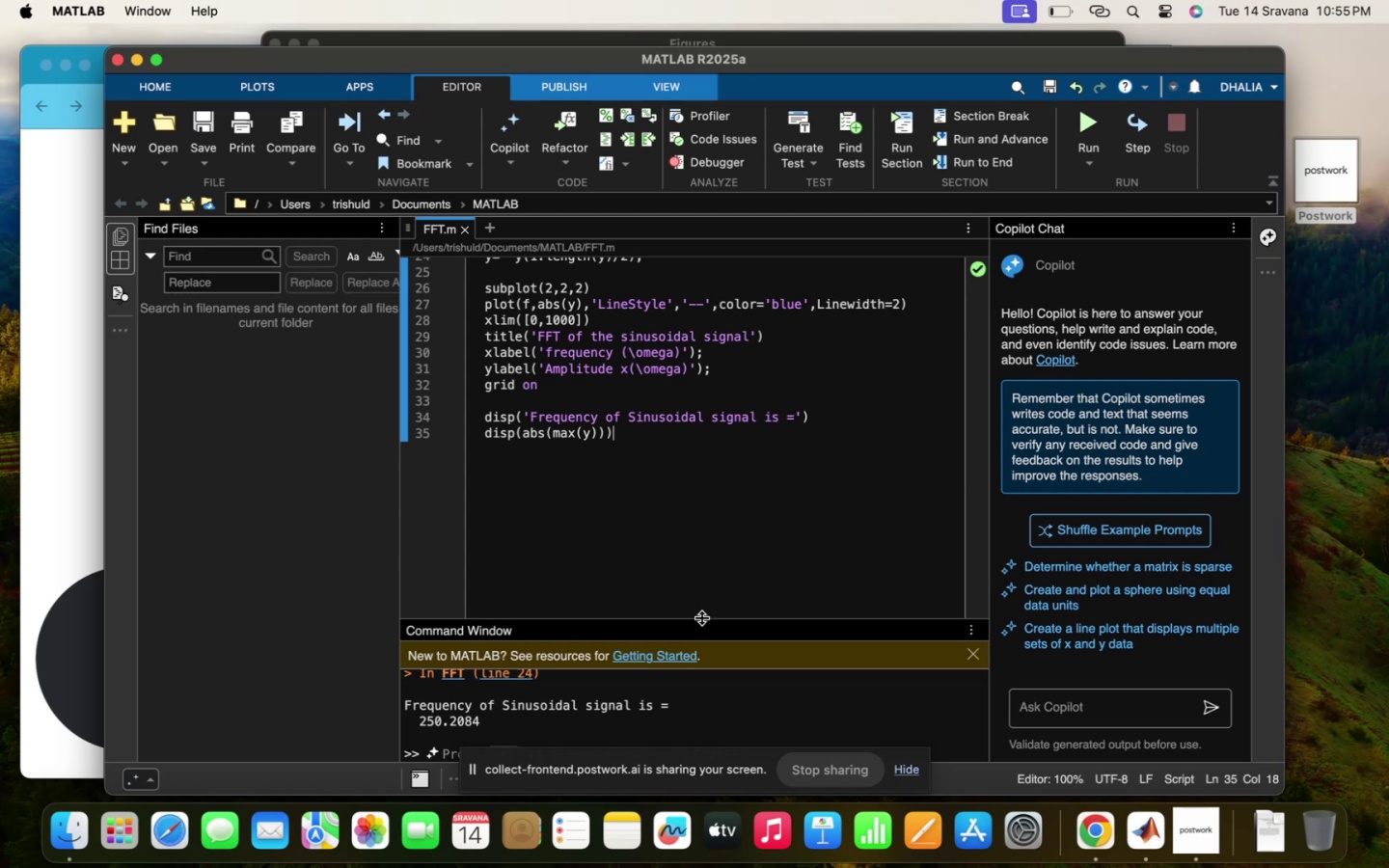 
wait(6.88)
 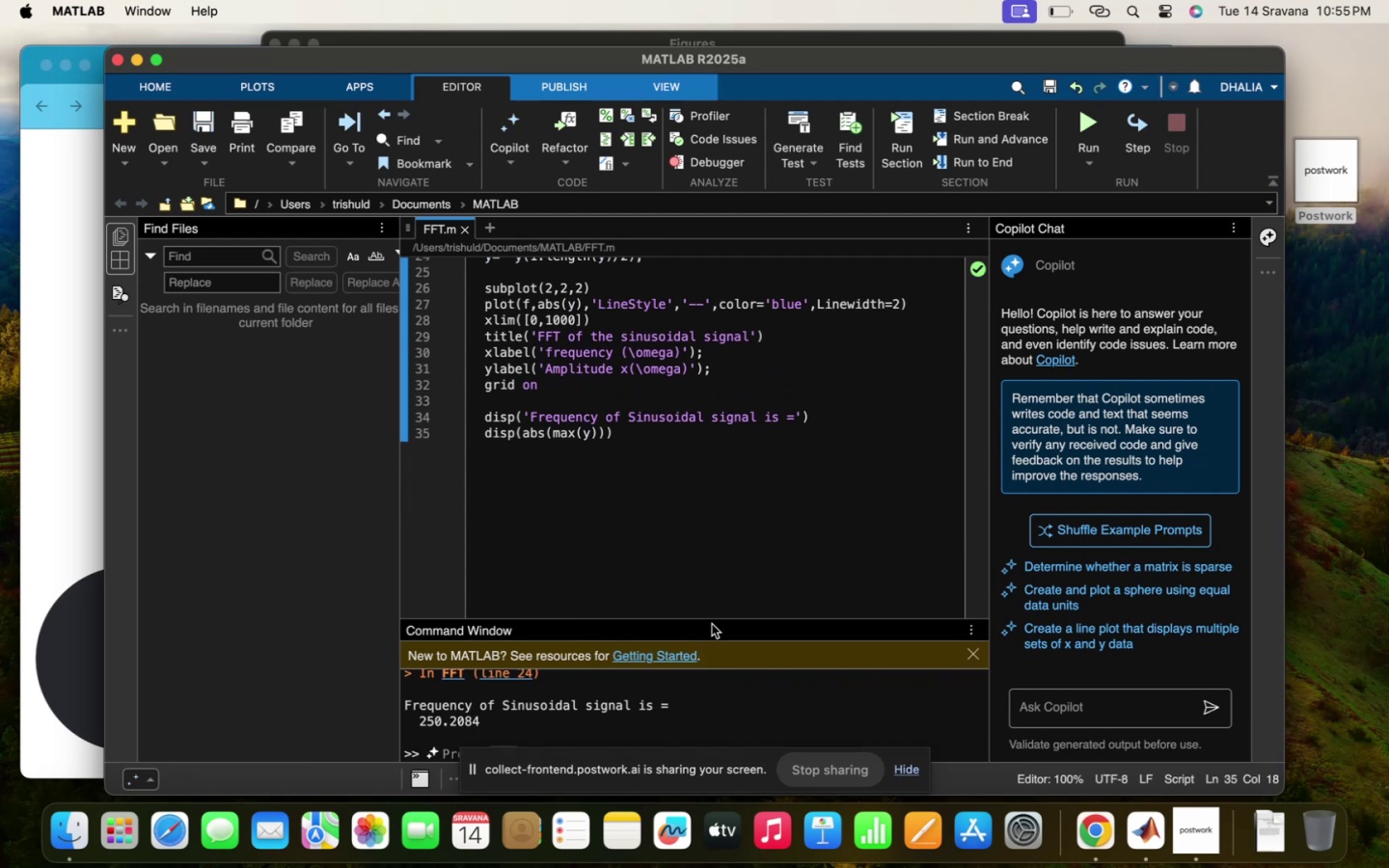 
left_click([739, 463])
 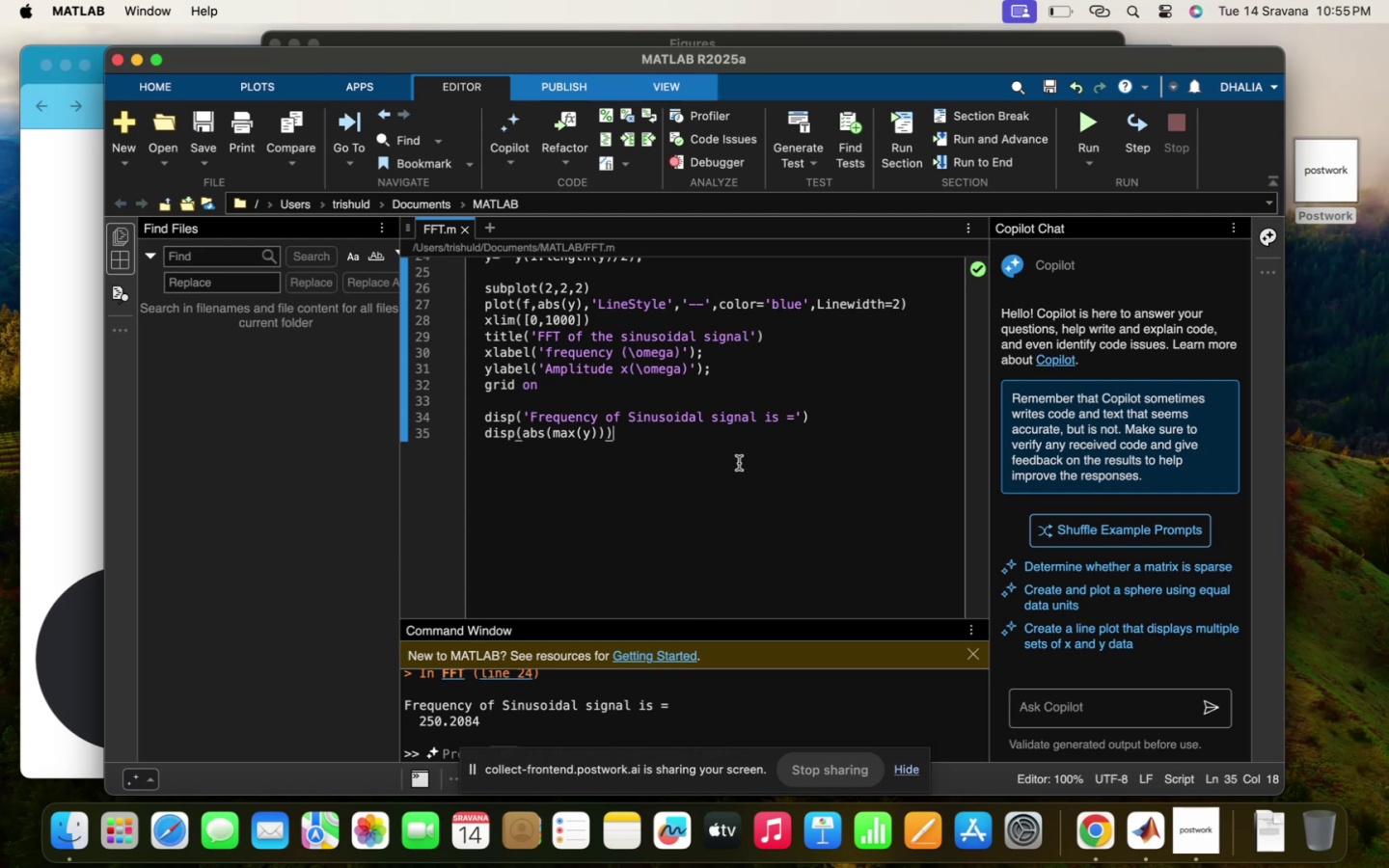 
scroll: coordinate [739, 463], scroll_direction: up, amount: 119.0
 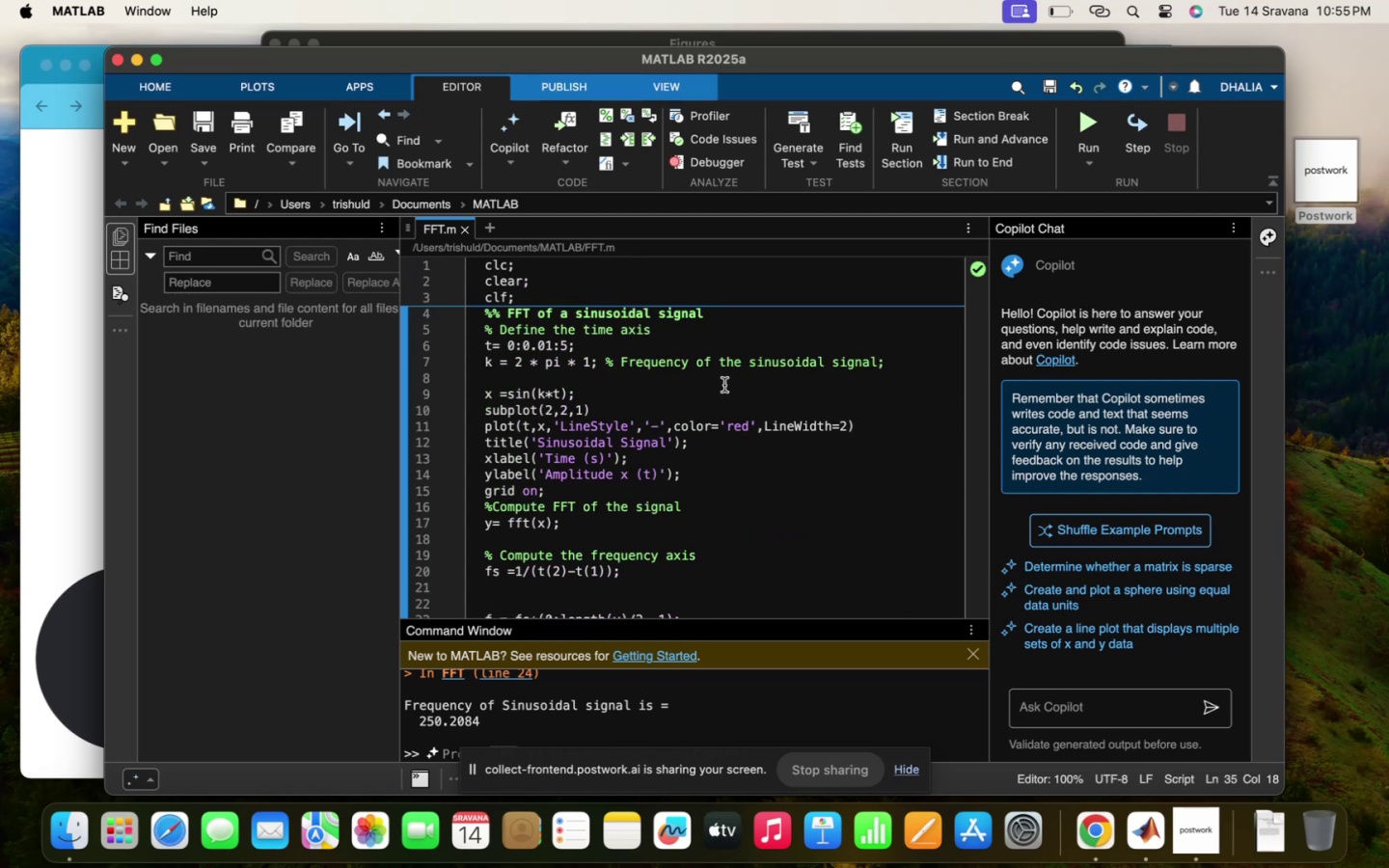 
left_click([724, 385])
 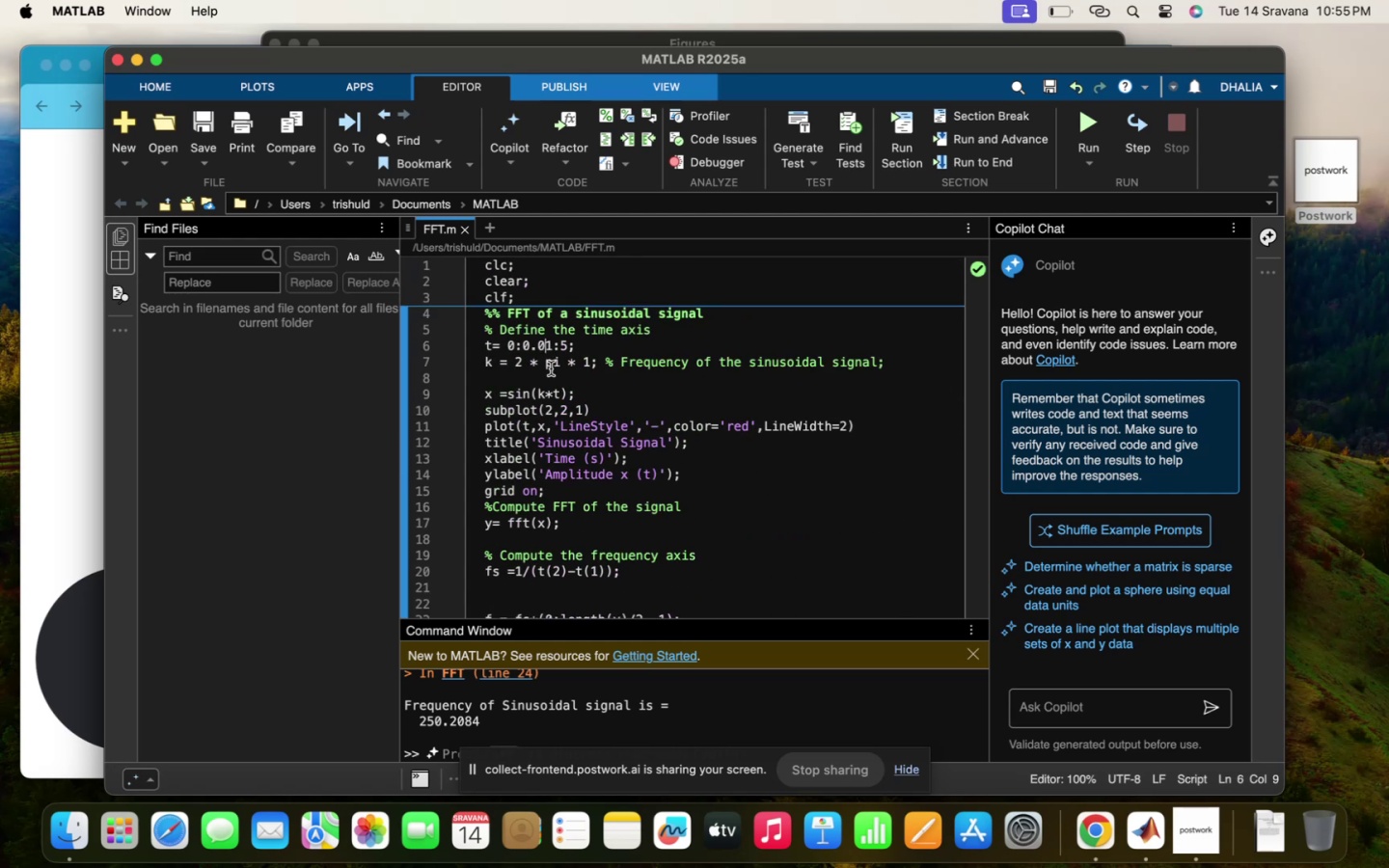 
key(Minus)
 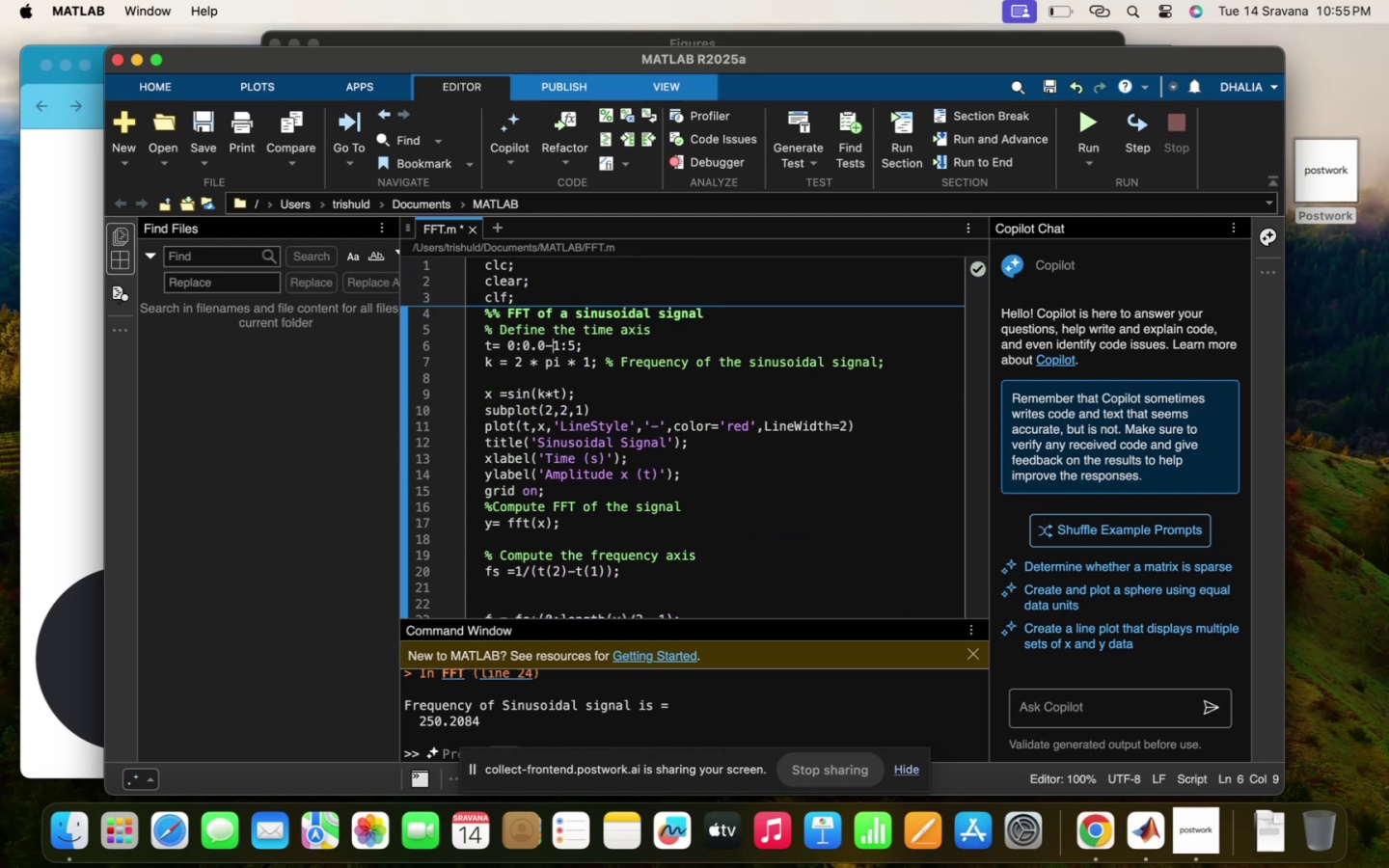 
key(Backspace)
 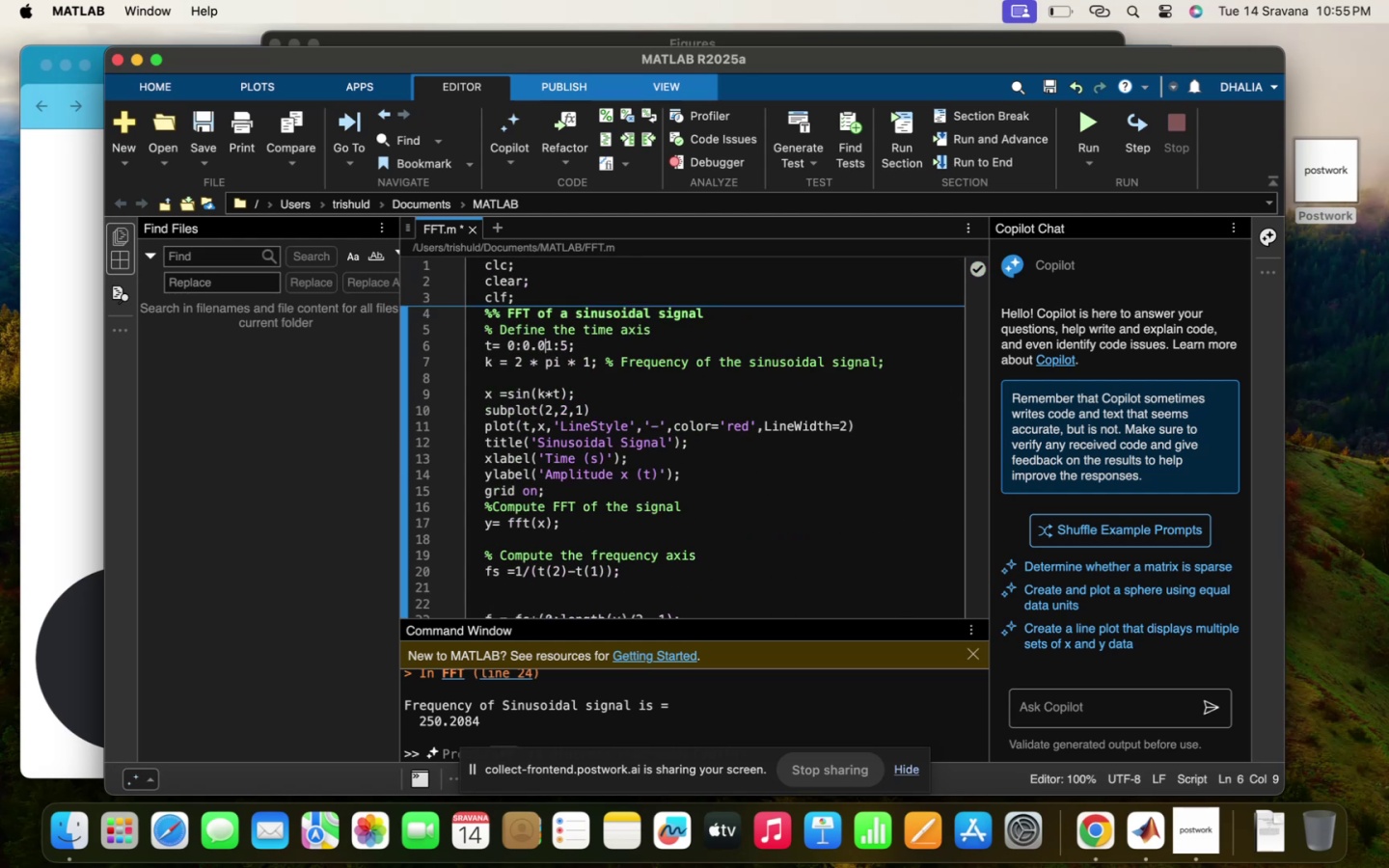 
key(0)
 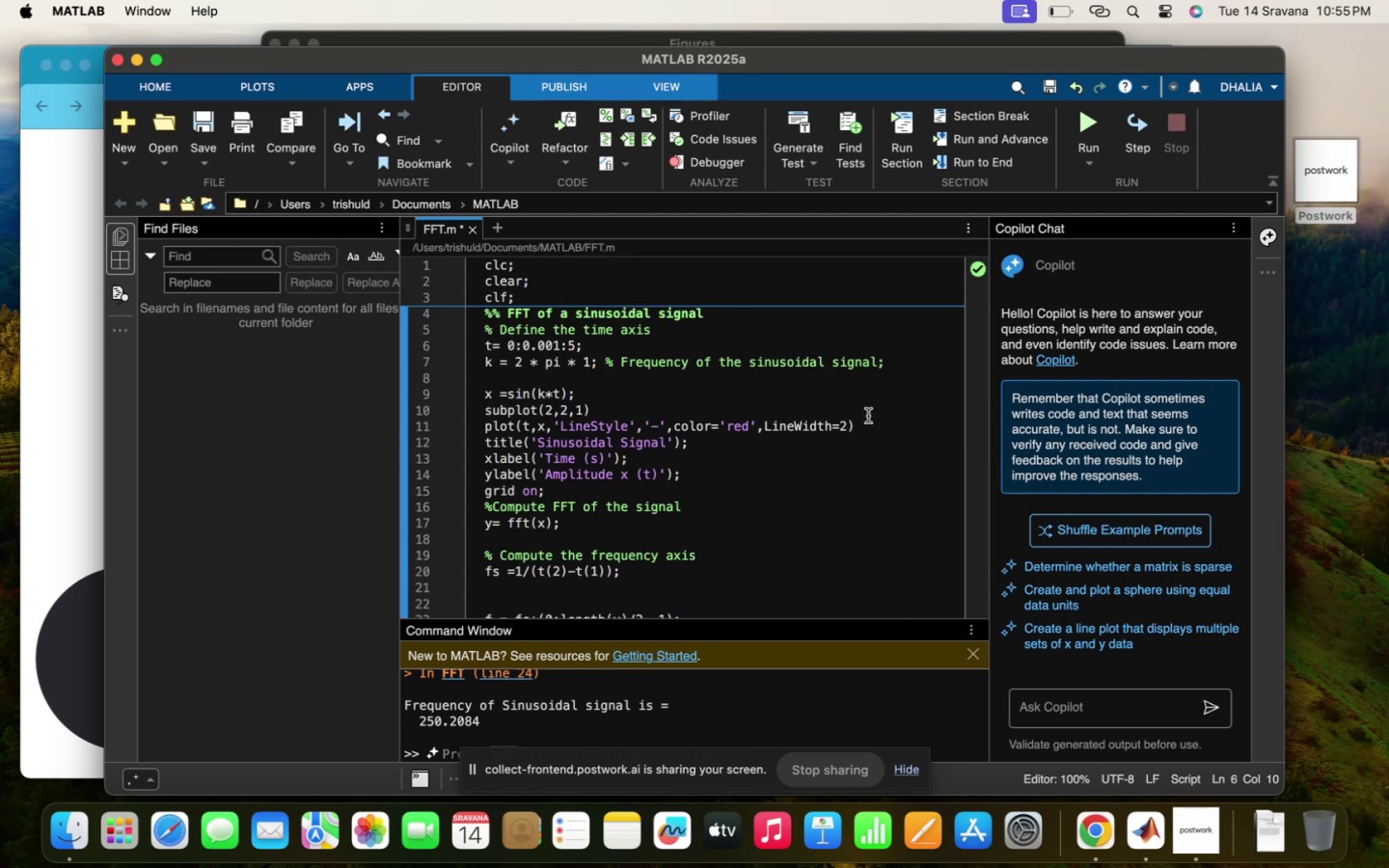 
scroll: coordinate [714, 493], scroll_direction: down, amount: 37.0
 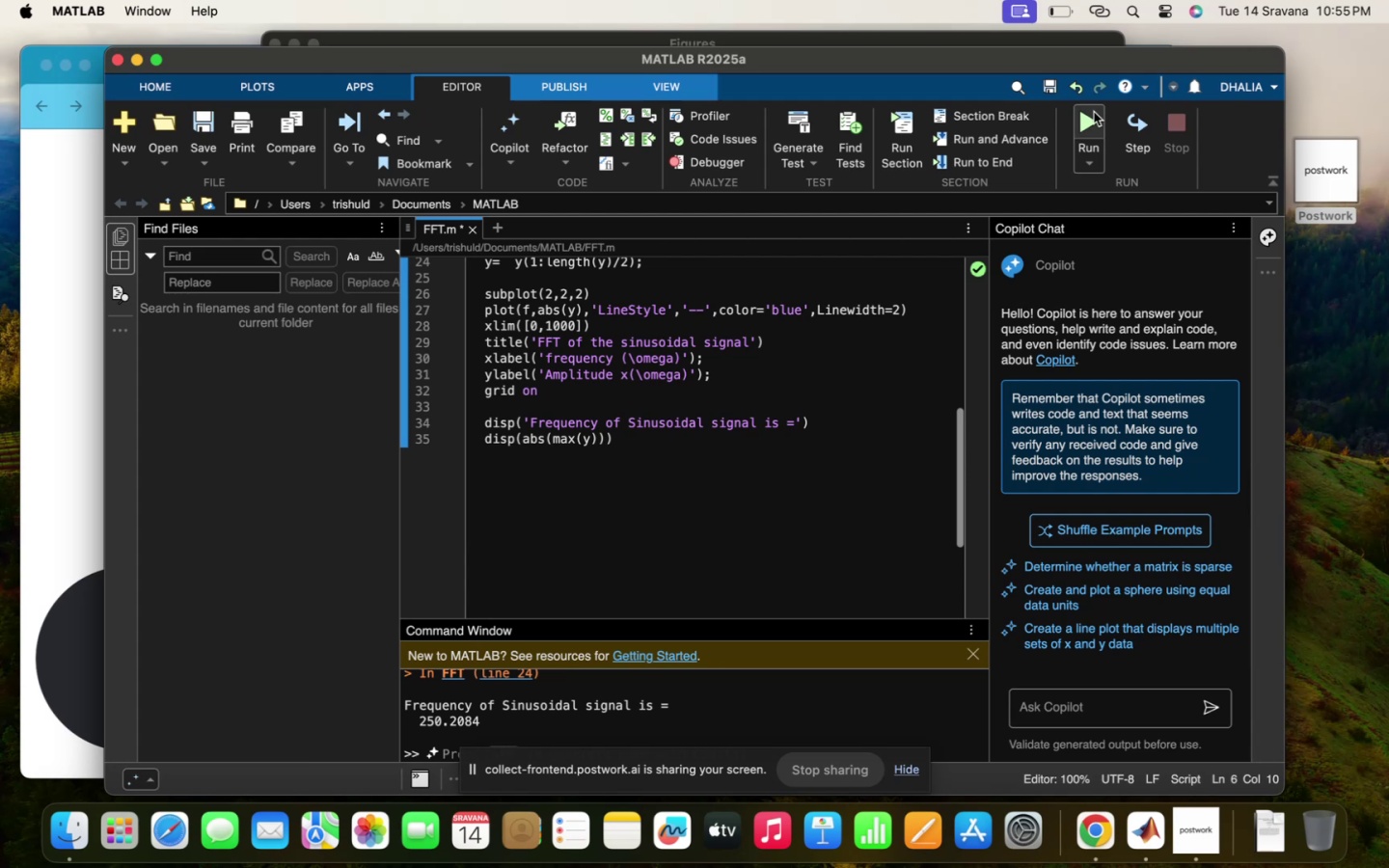 
left_click([1094, 114])
 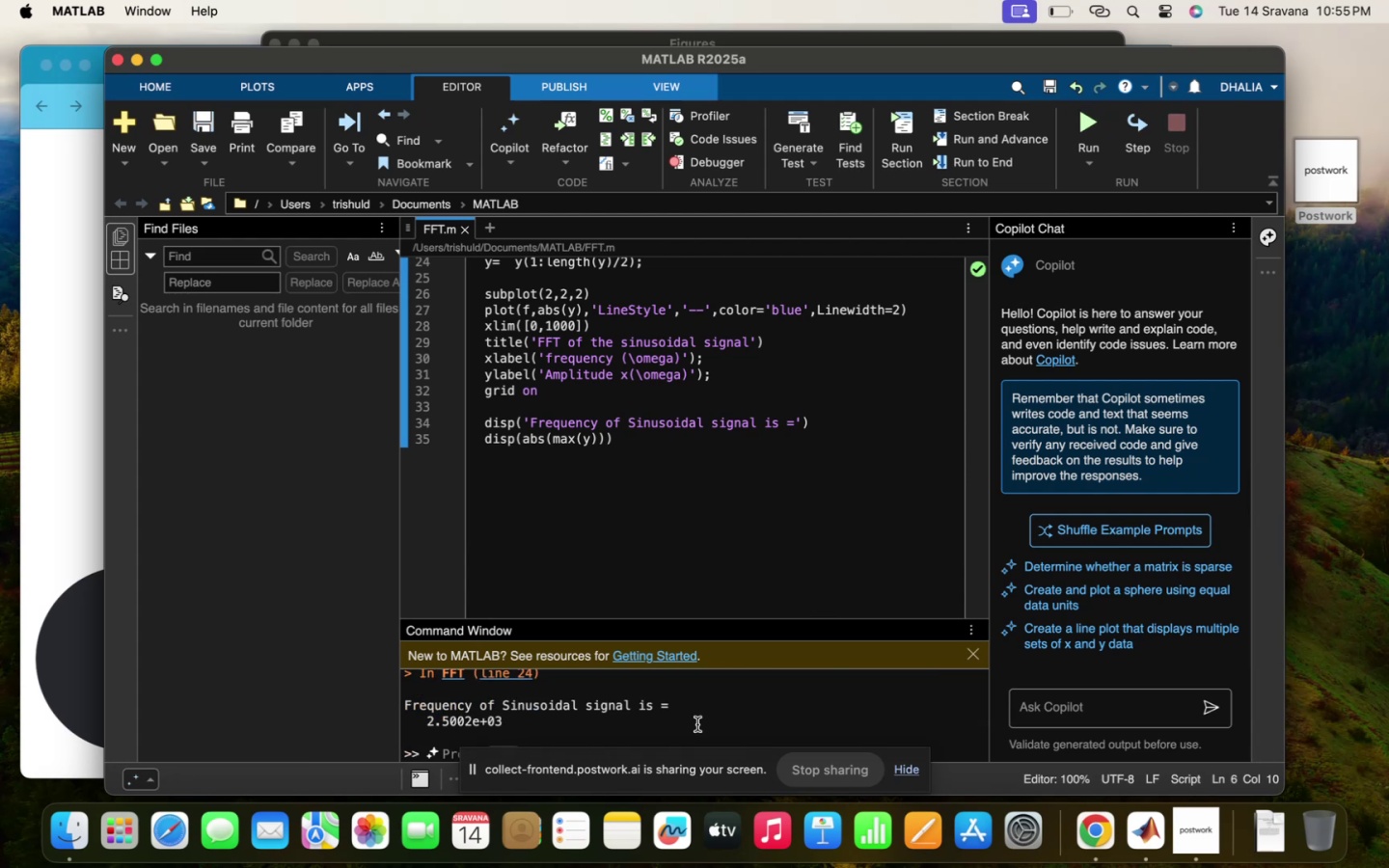 
left_click([672, 750])
 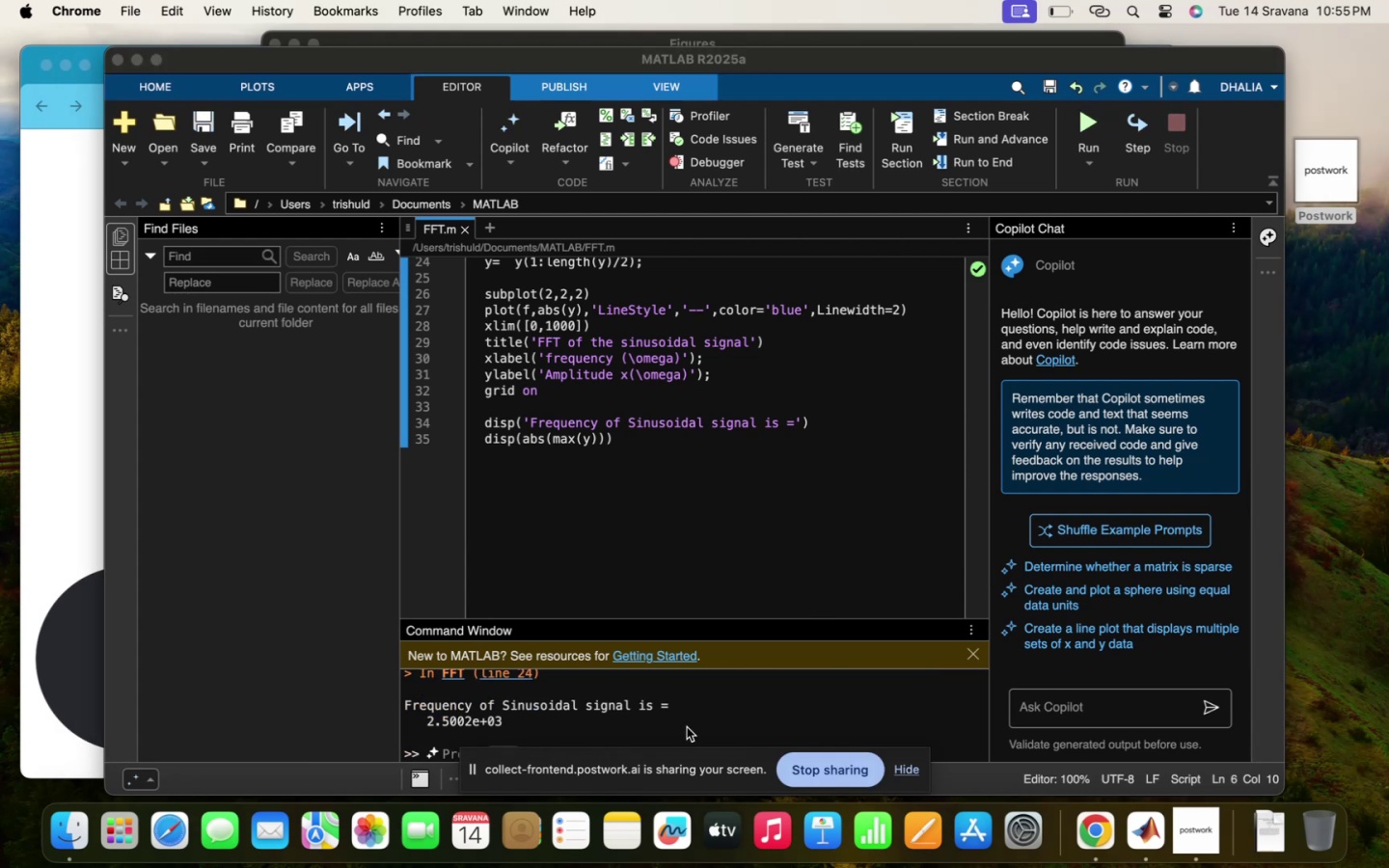 
scroll: coordinate [700, 703], scroll_direction: down, amount: 5.0
 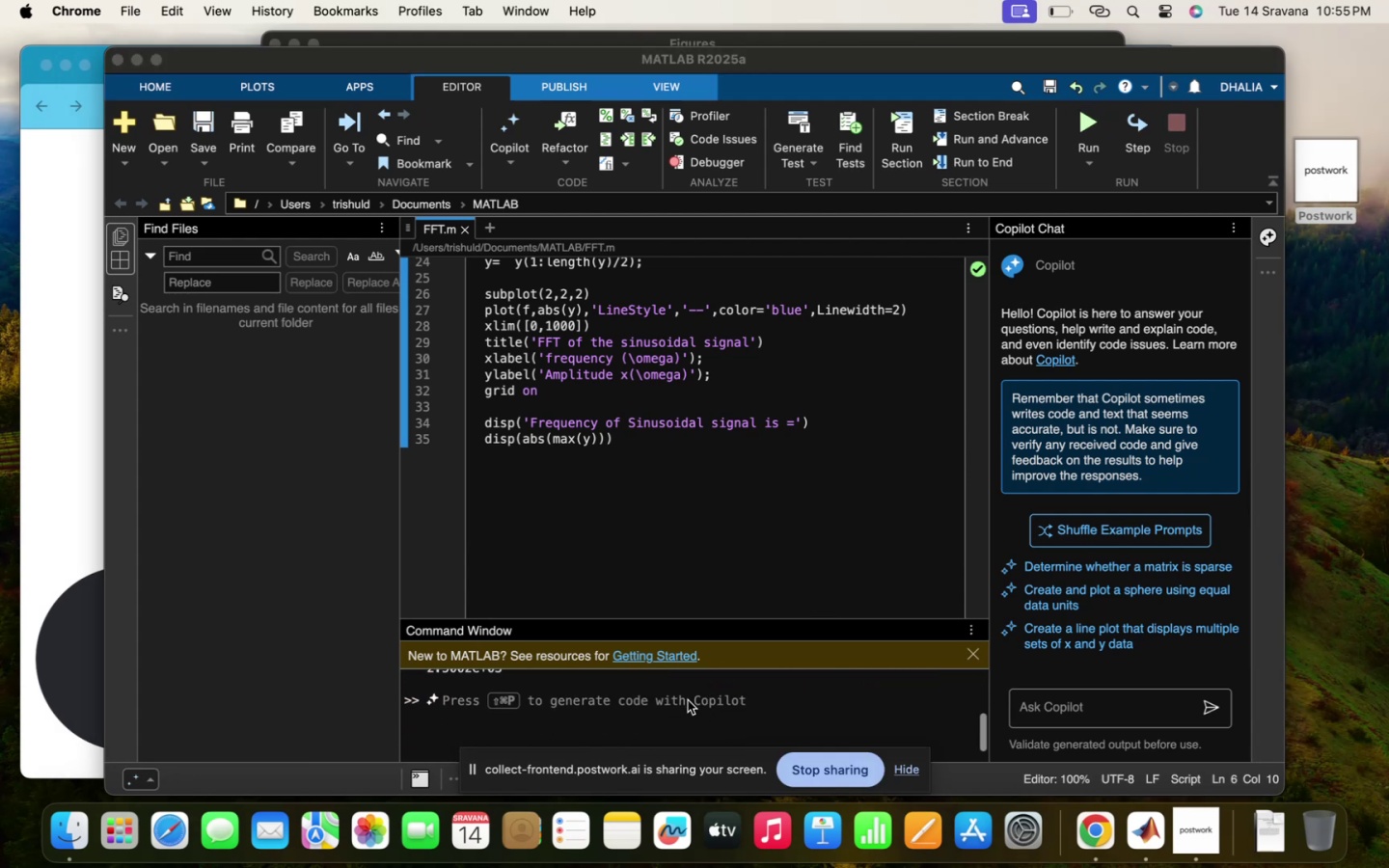 
left_click([680, 701])
 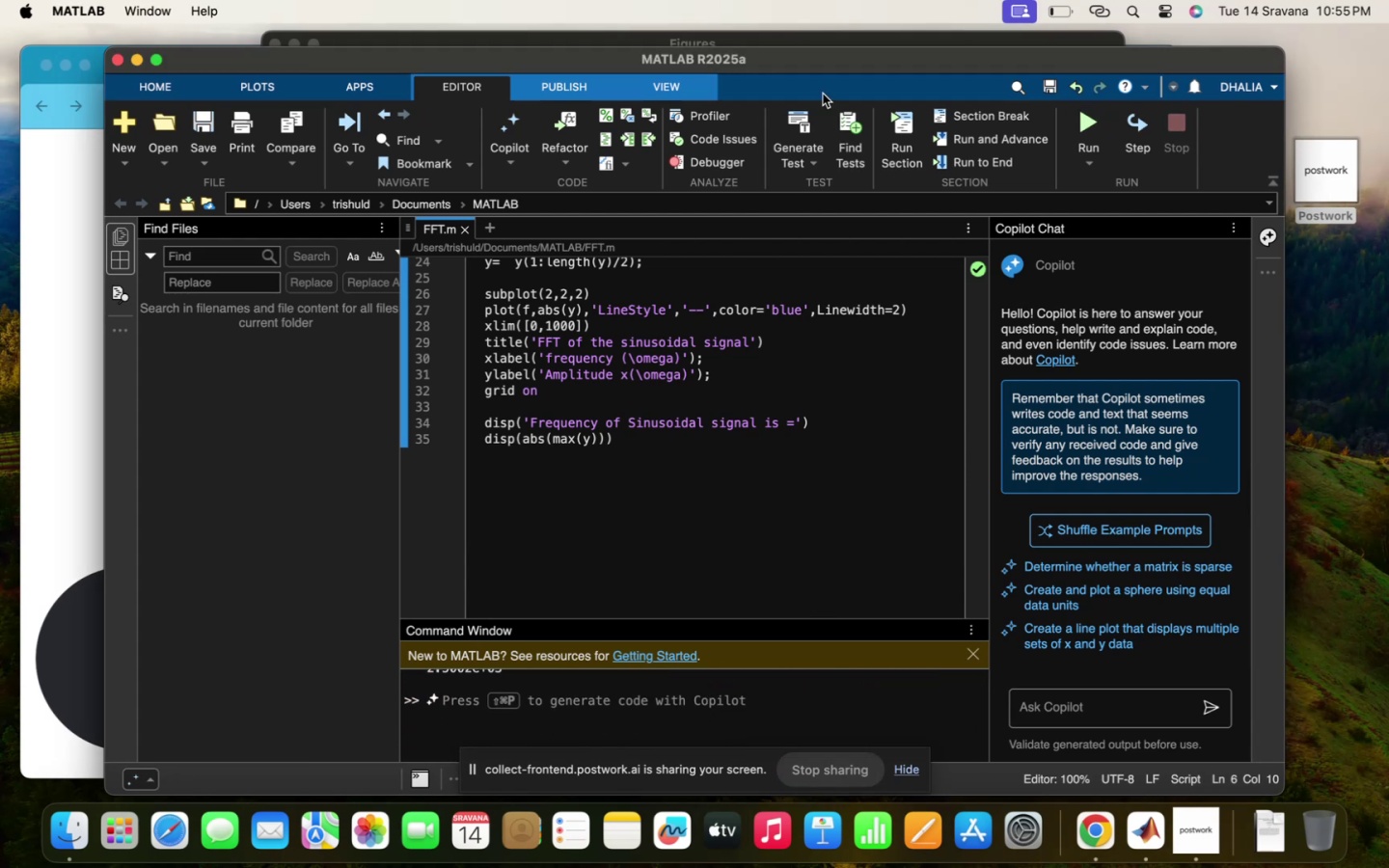 
mouse_move([870, 54])
 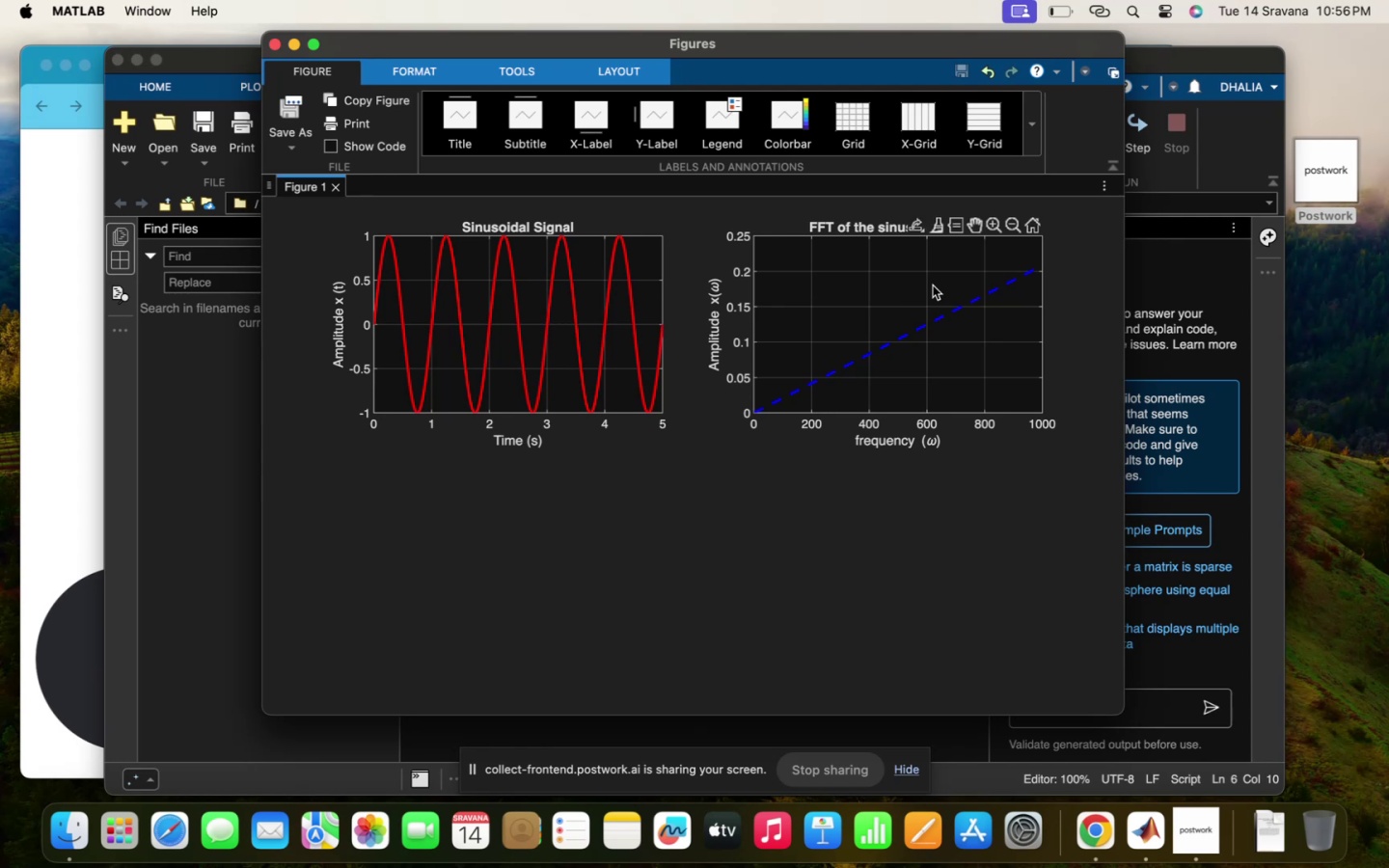 
left_click([1031, 224])
 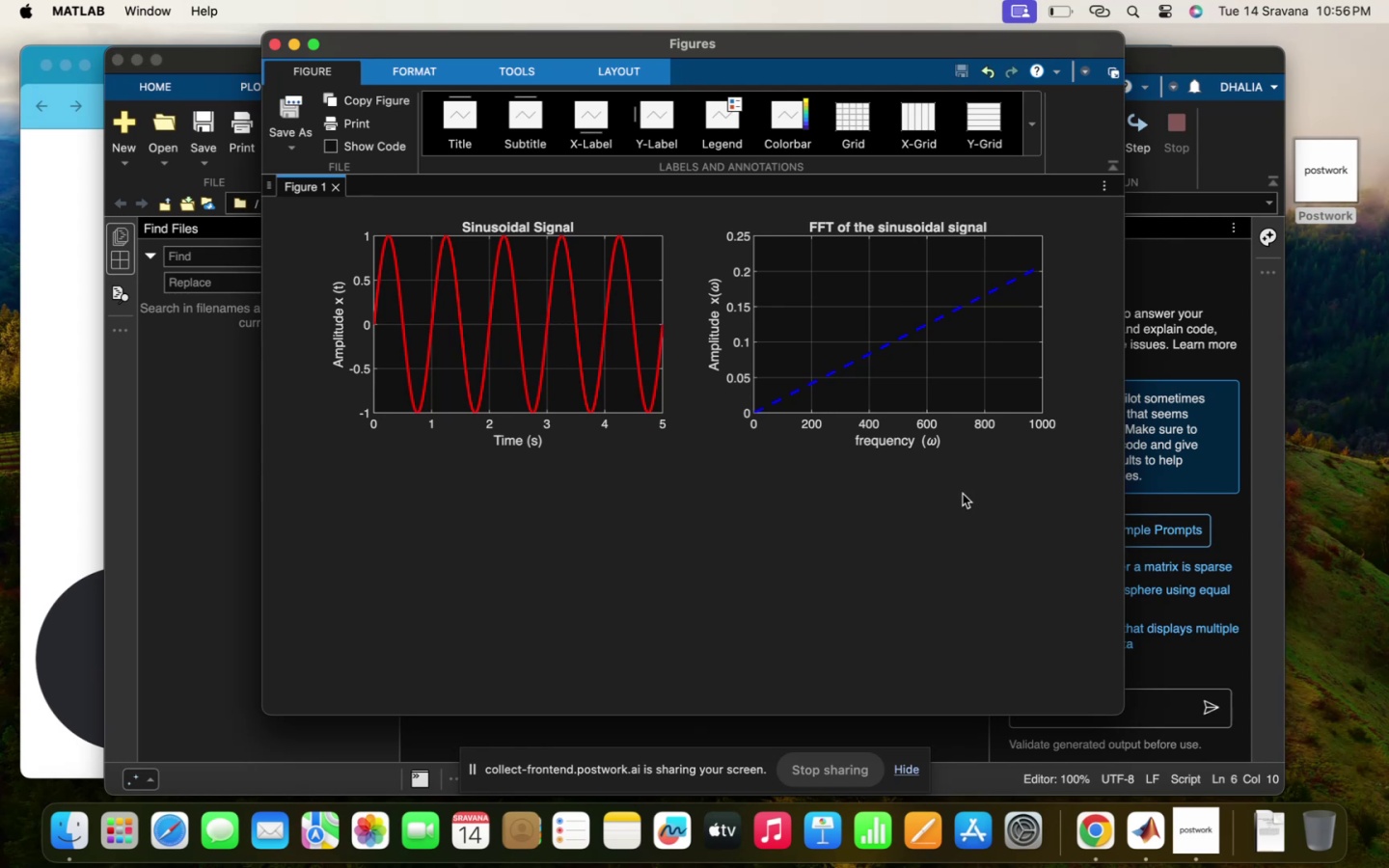 
left_click([684, 732])
 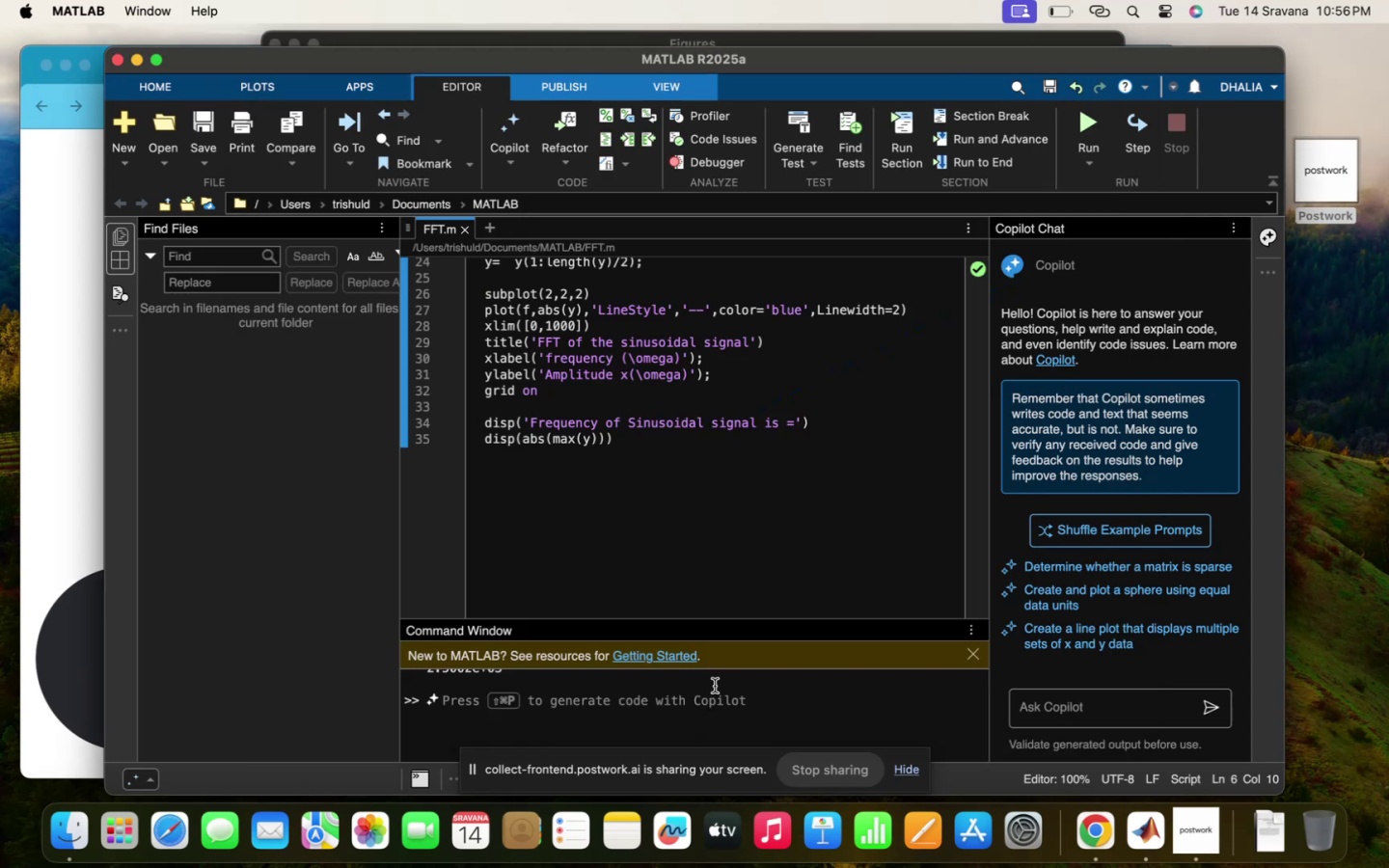 
scroll: coordinate [731, 531], scroll_direction: up, amount: 327.0
 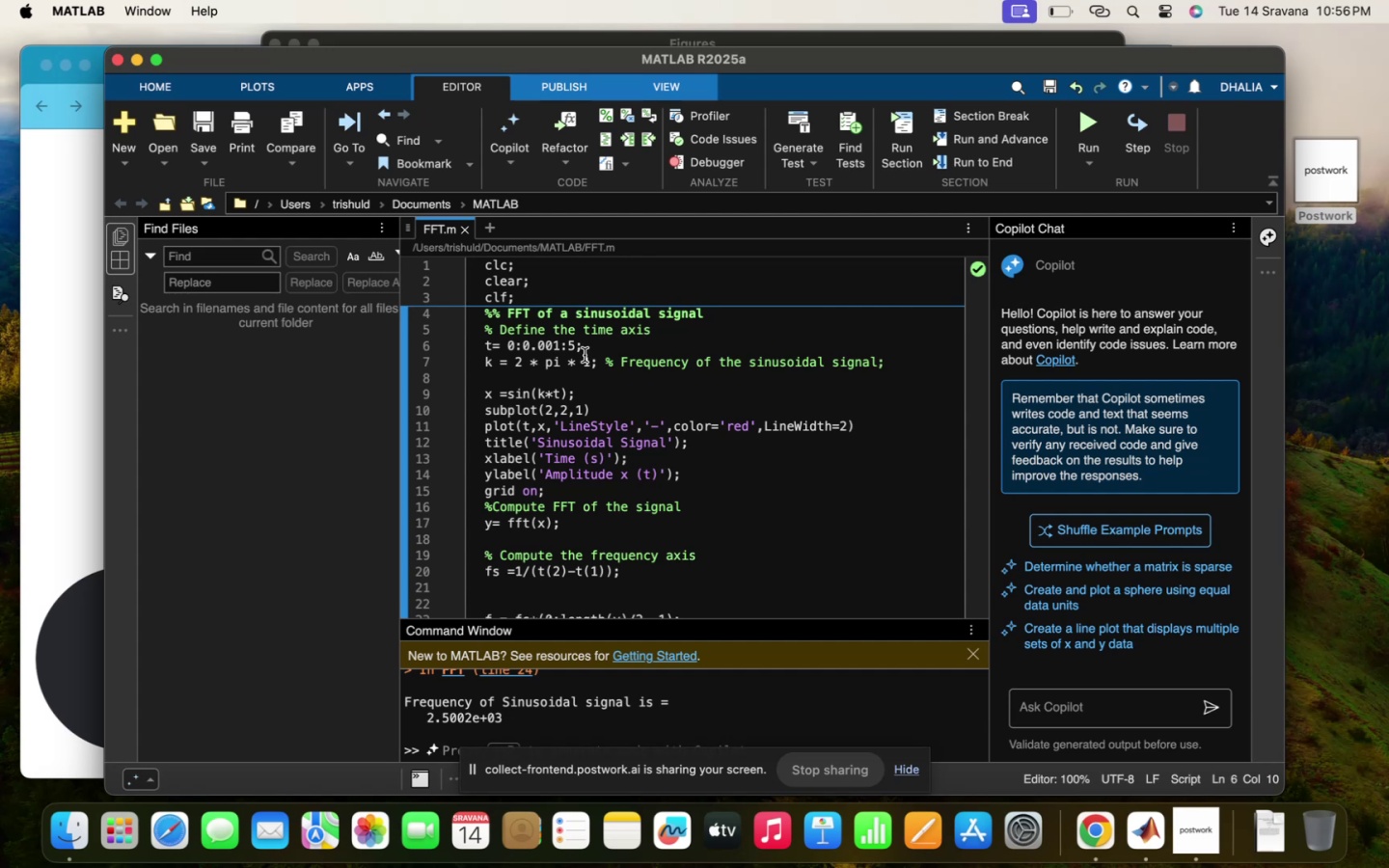 
double_click([589, 357])
 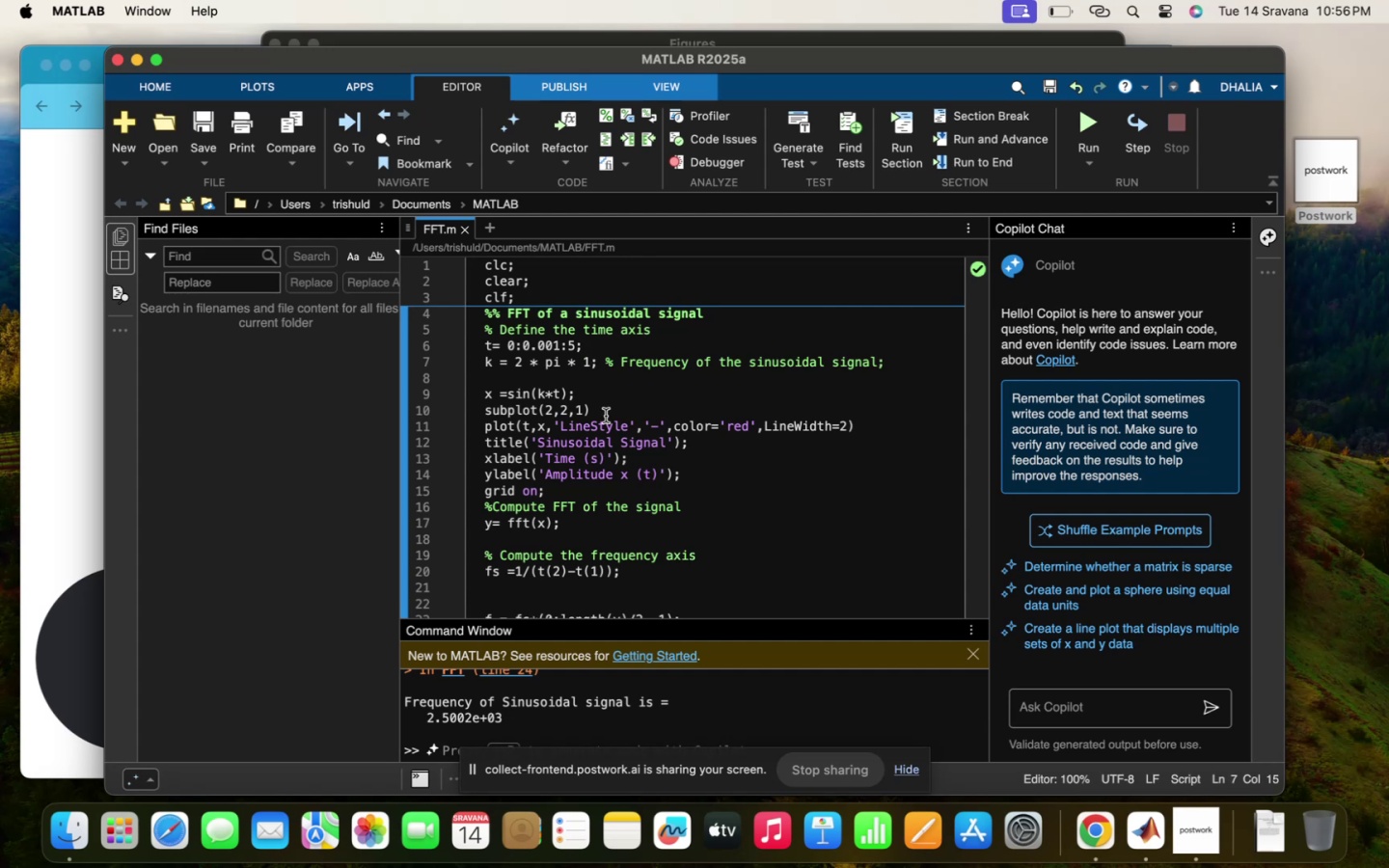 
key(Backspace)
type(400)
 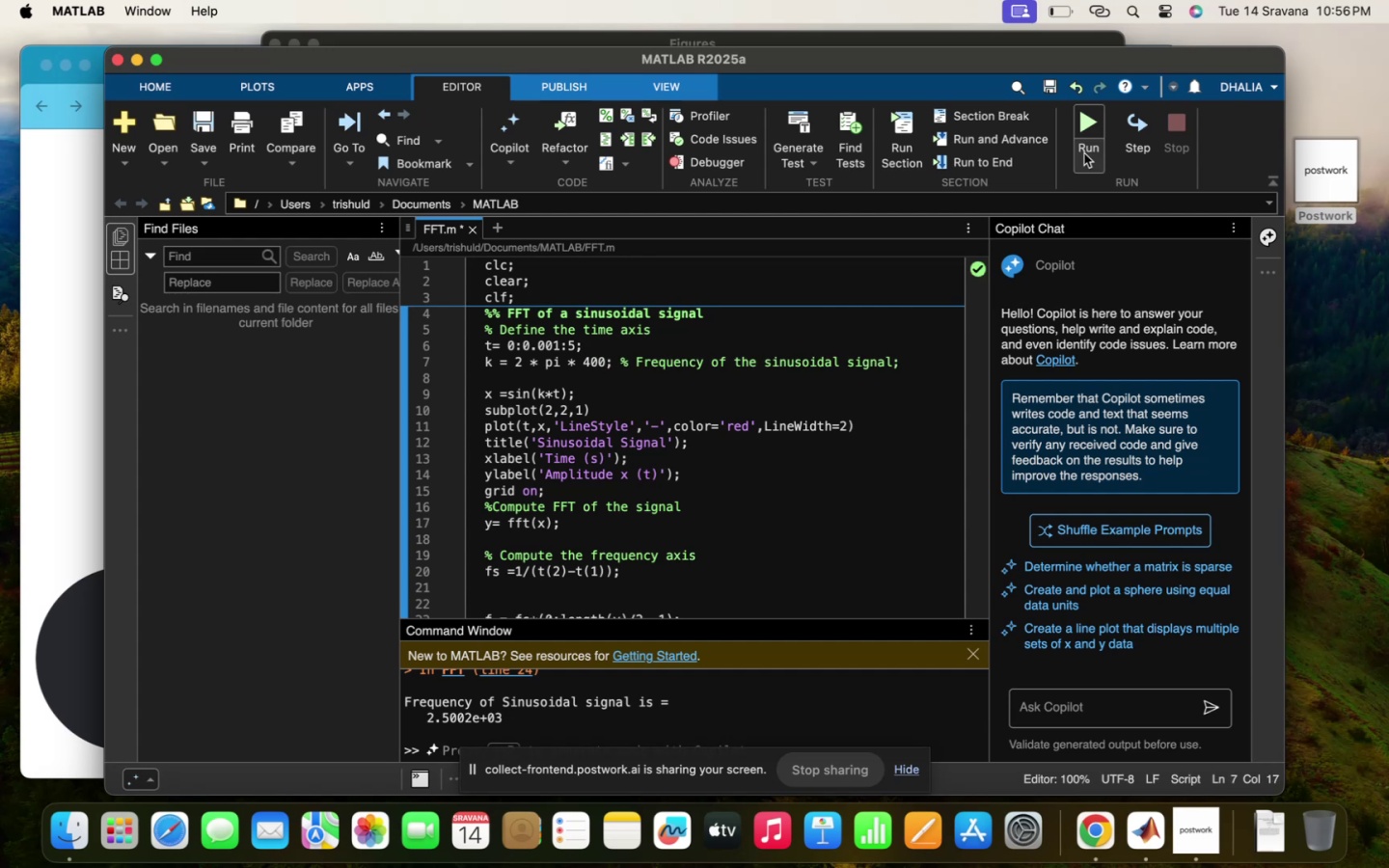 
left_click([1091, 128])
 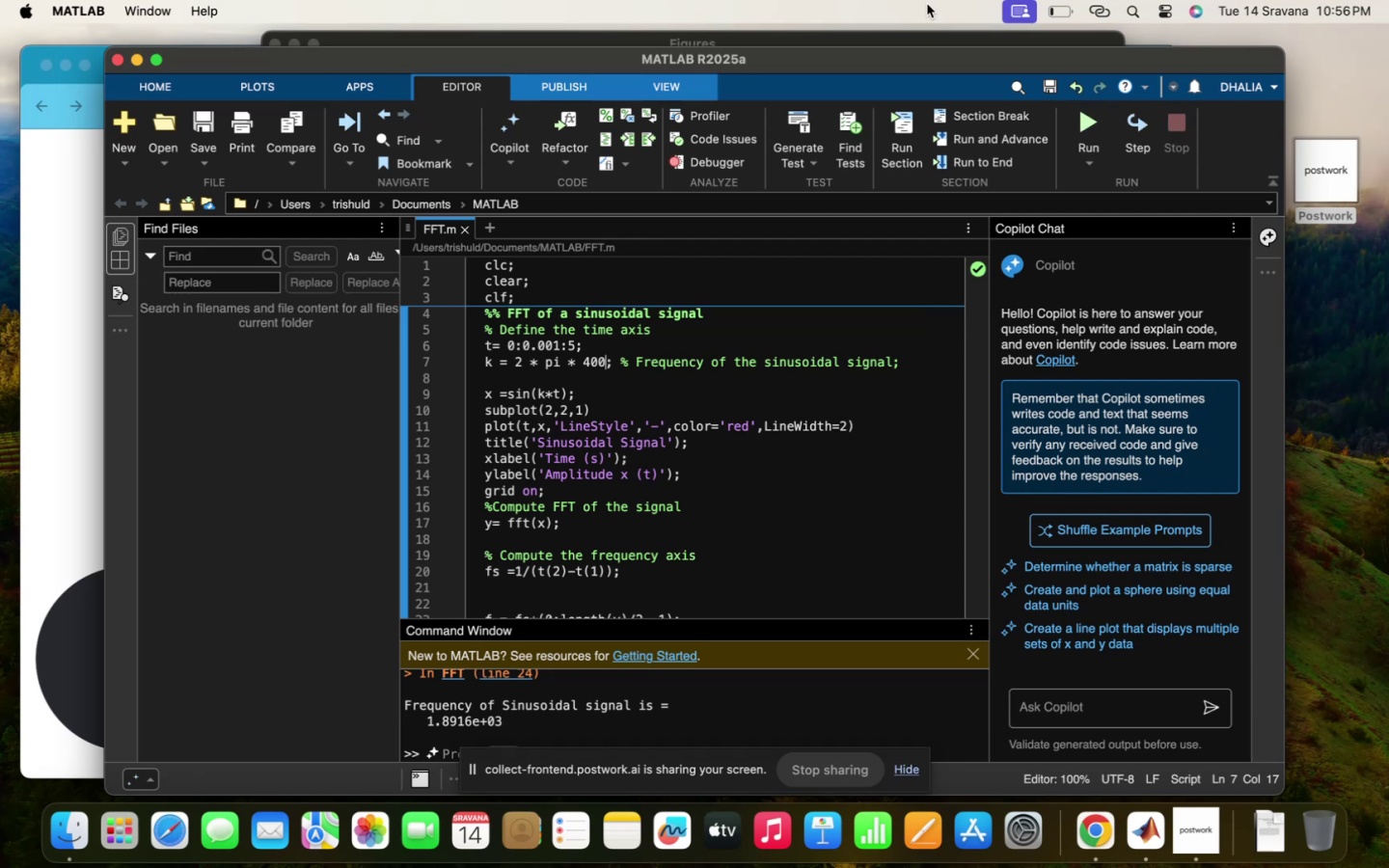 
left_click([917, 39])
 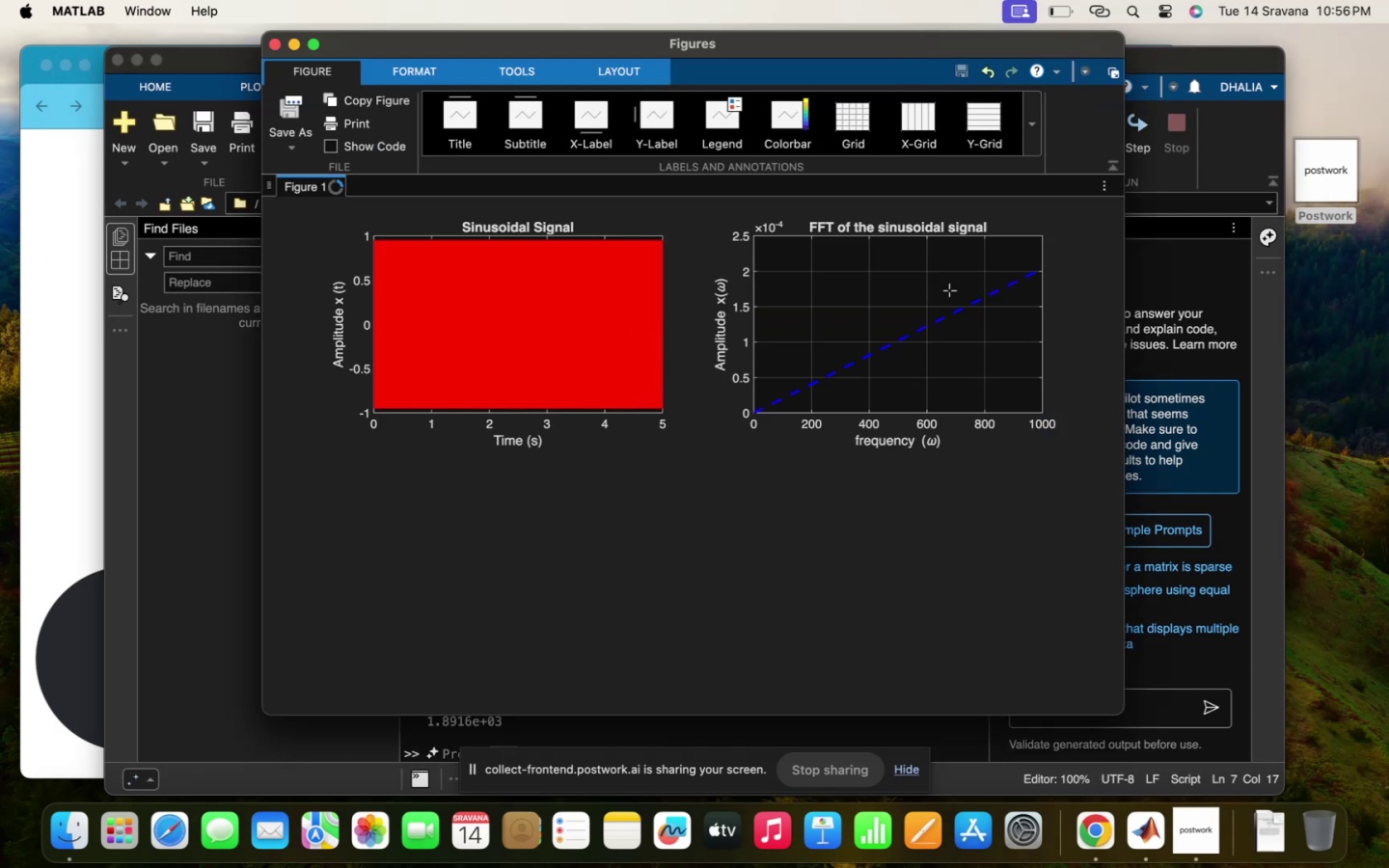 
left_click([727, 737])
 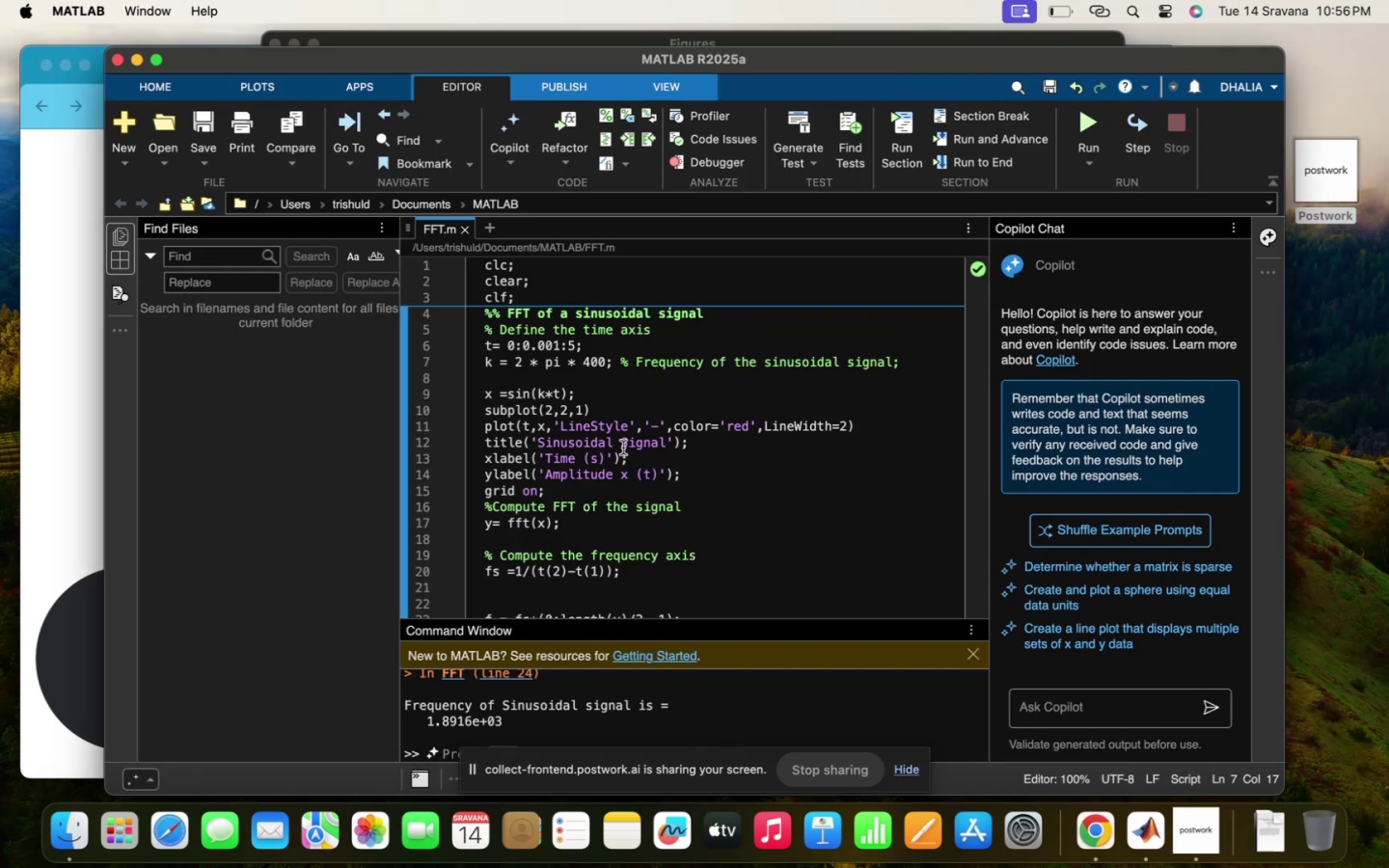 
key(Backspace)
 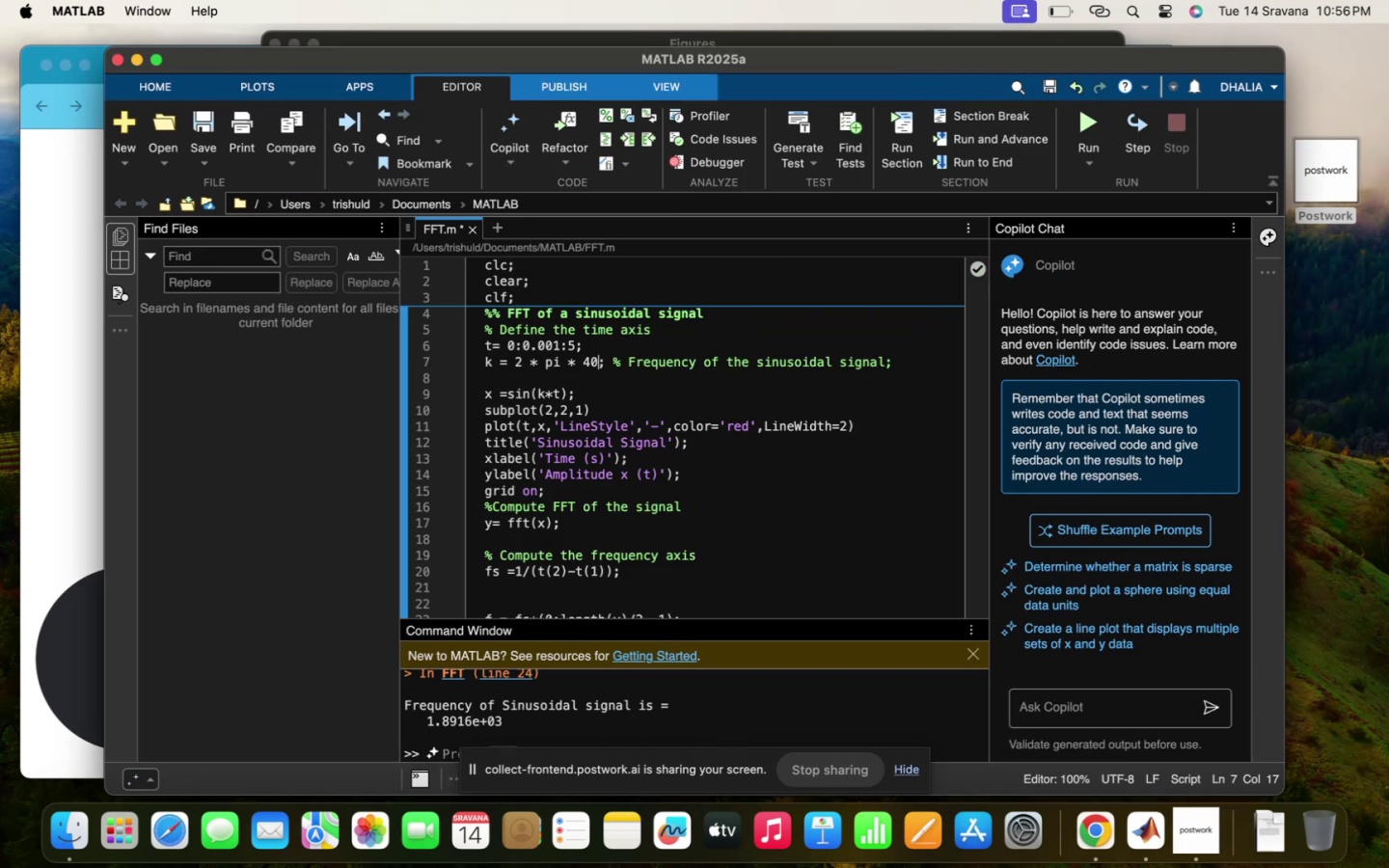 
key(Backspace)
 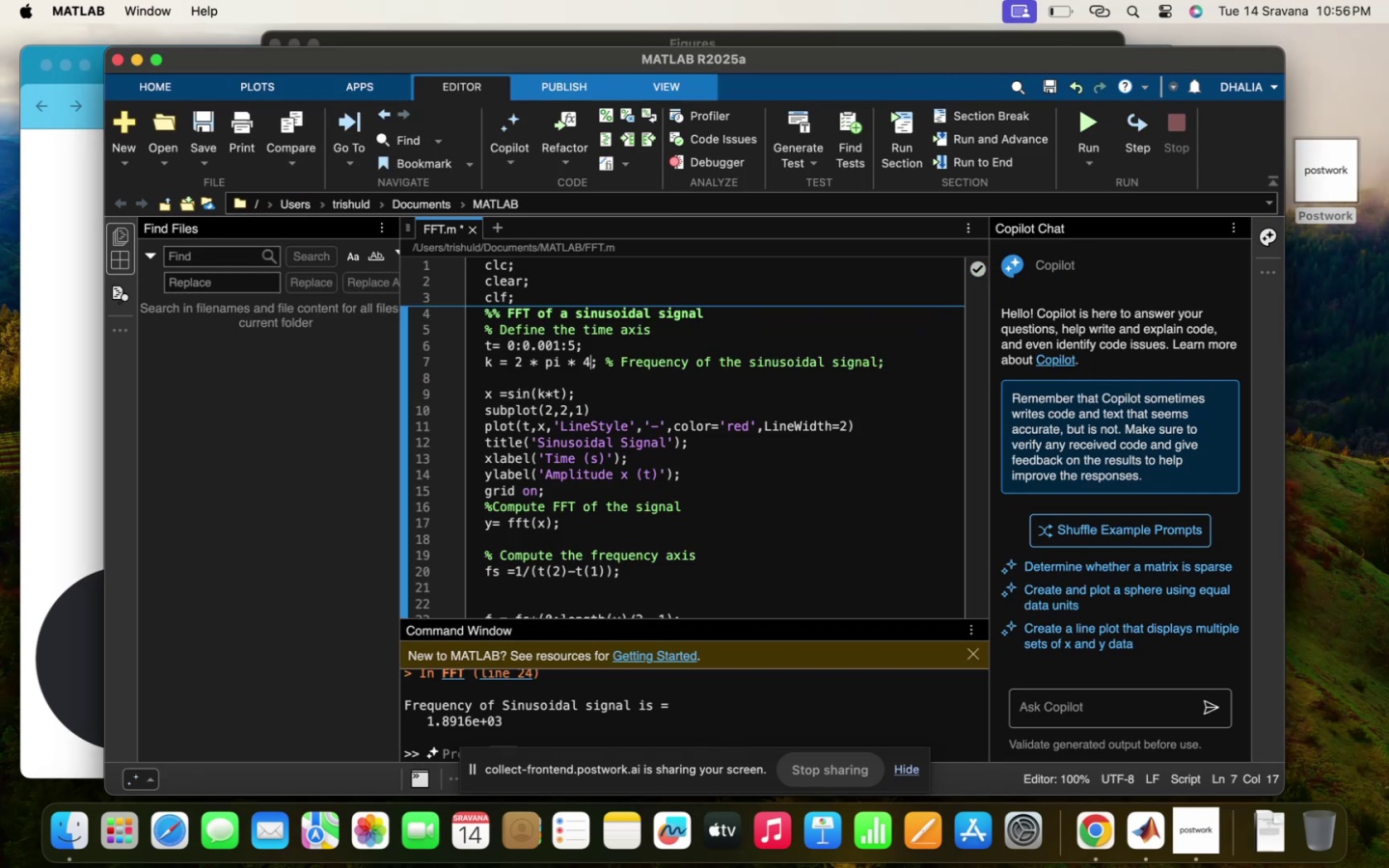 
key(Backspace)
 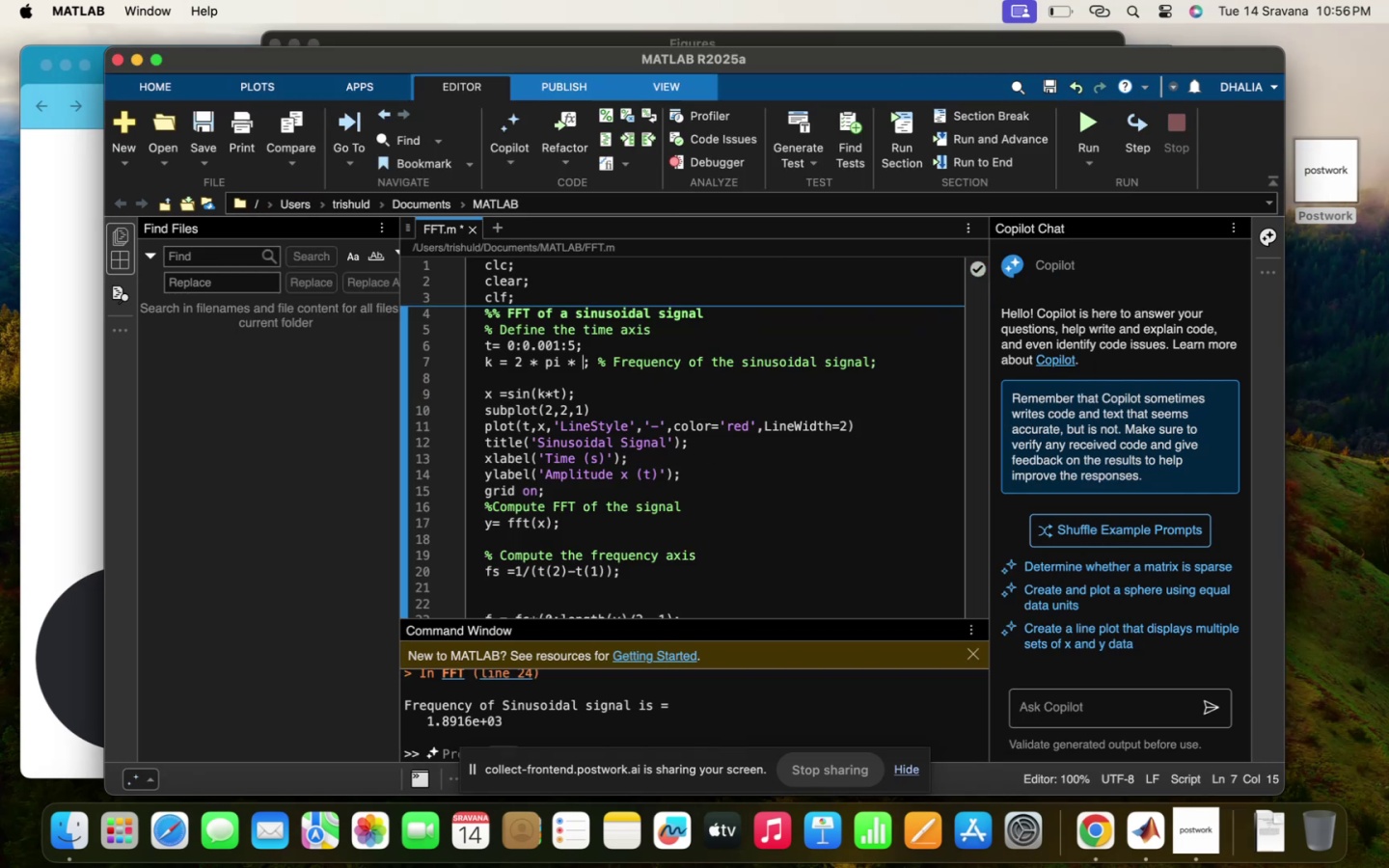 
key(1)
 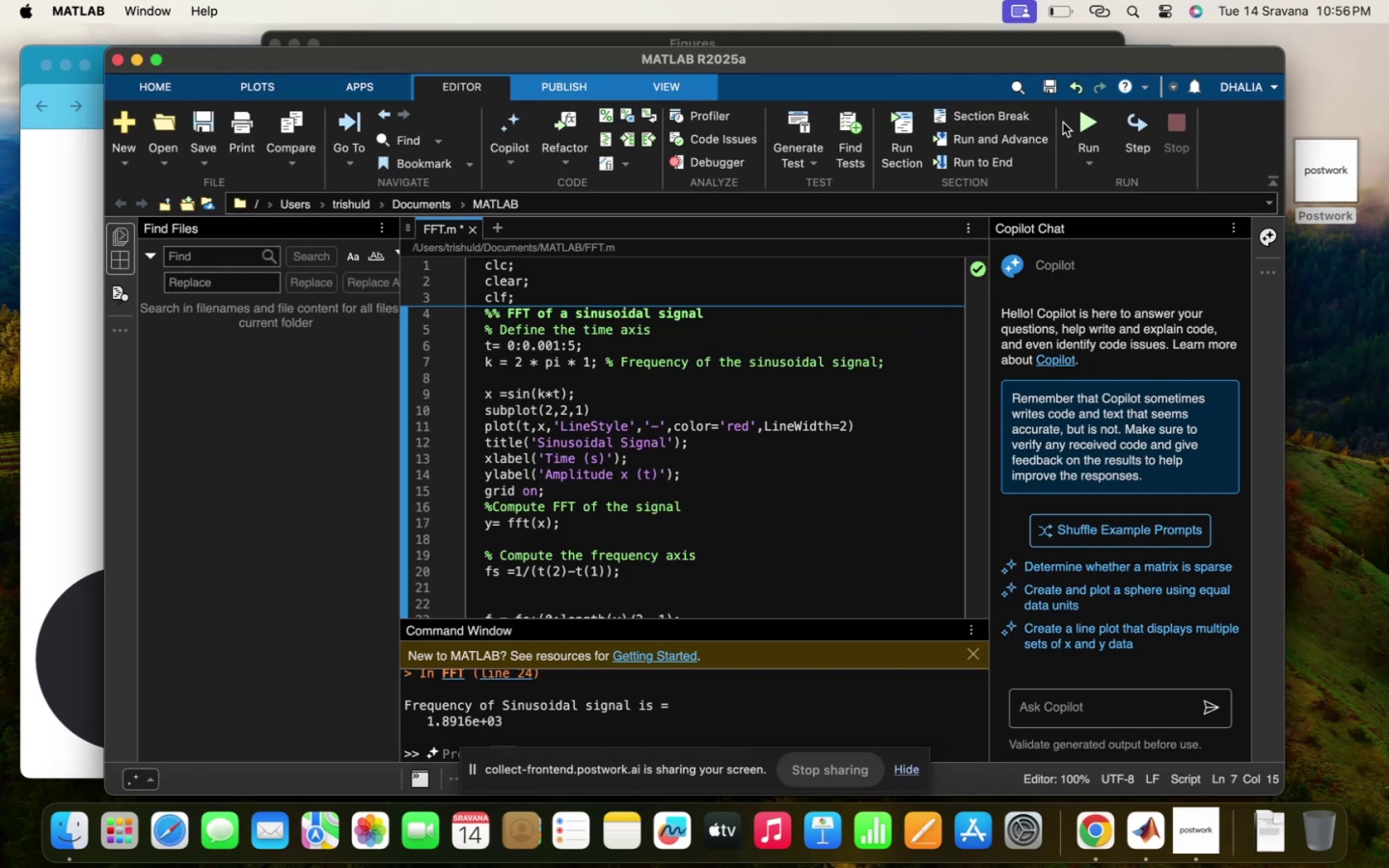 
double_click([1077, 122])
 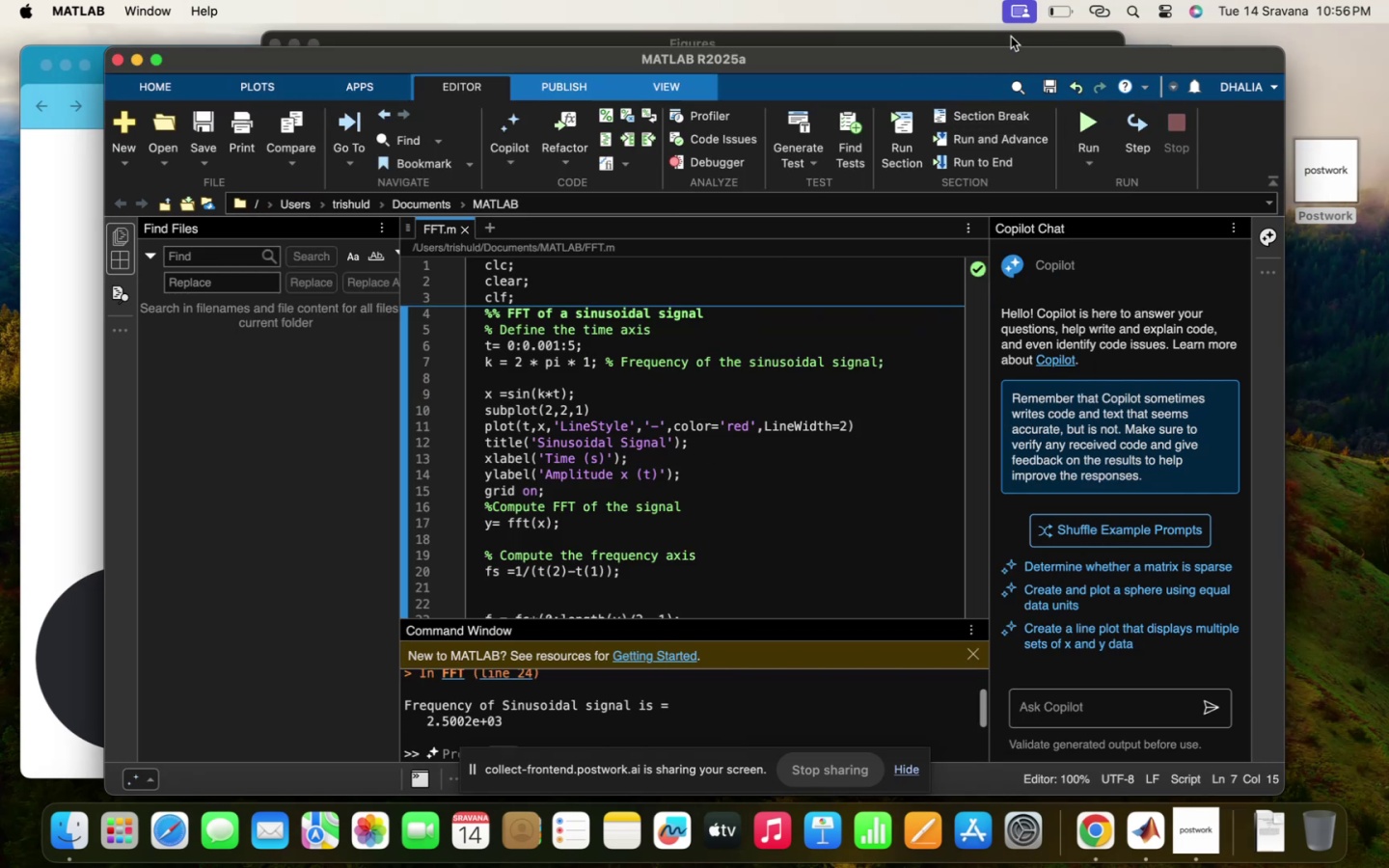 
left_click([1012, 37])
 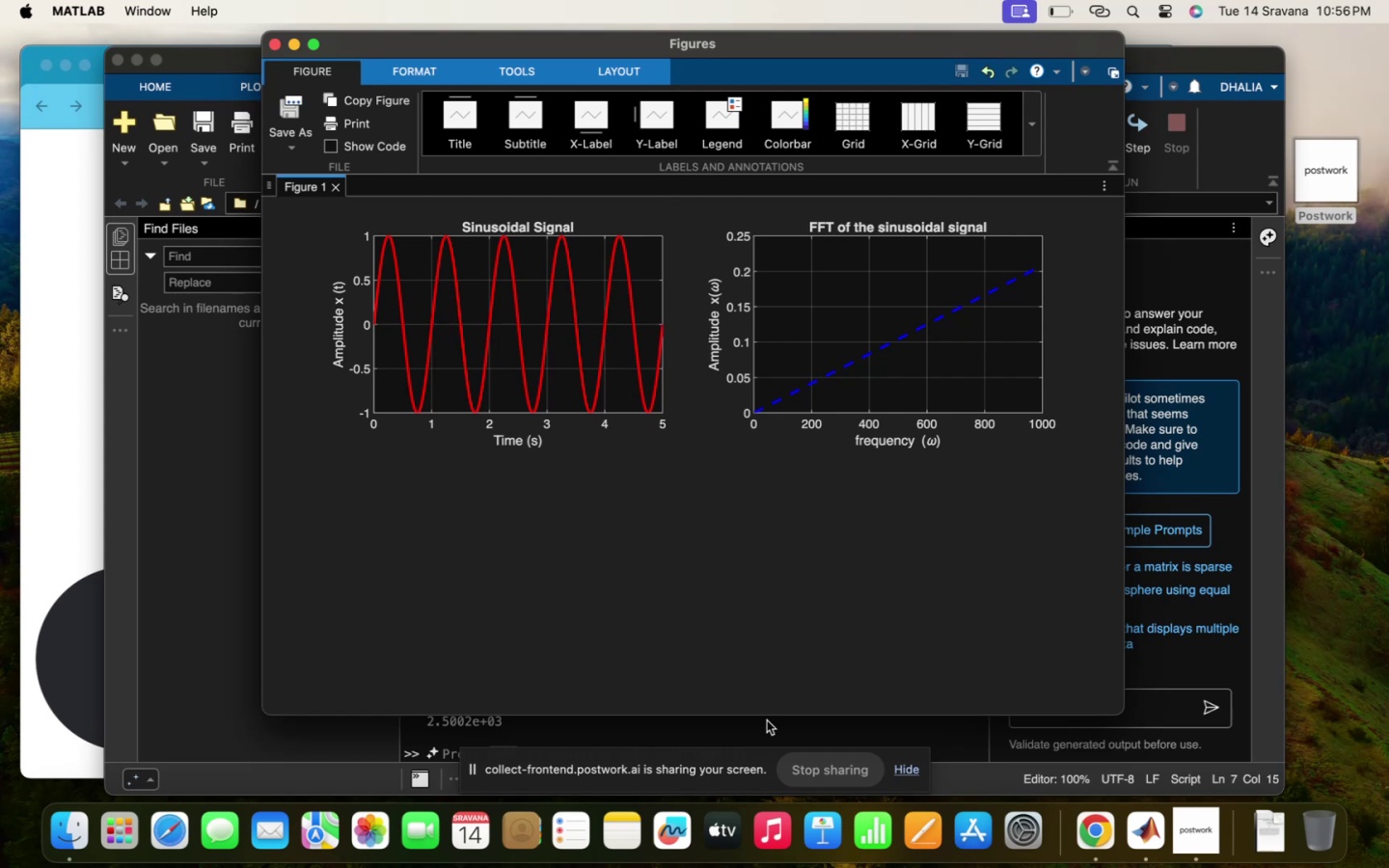 
left_click([761, 730])
 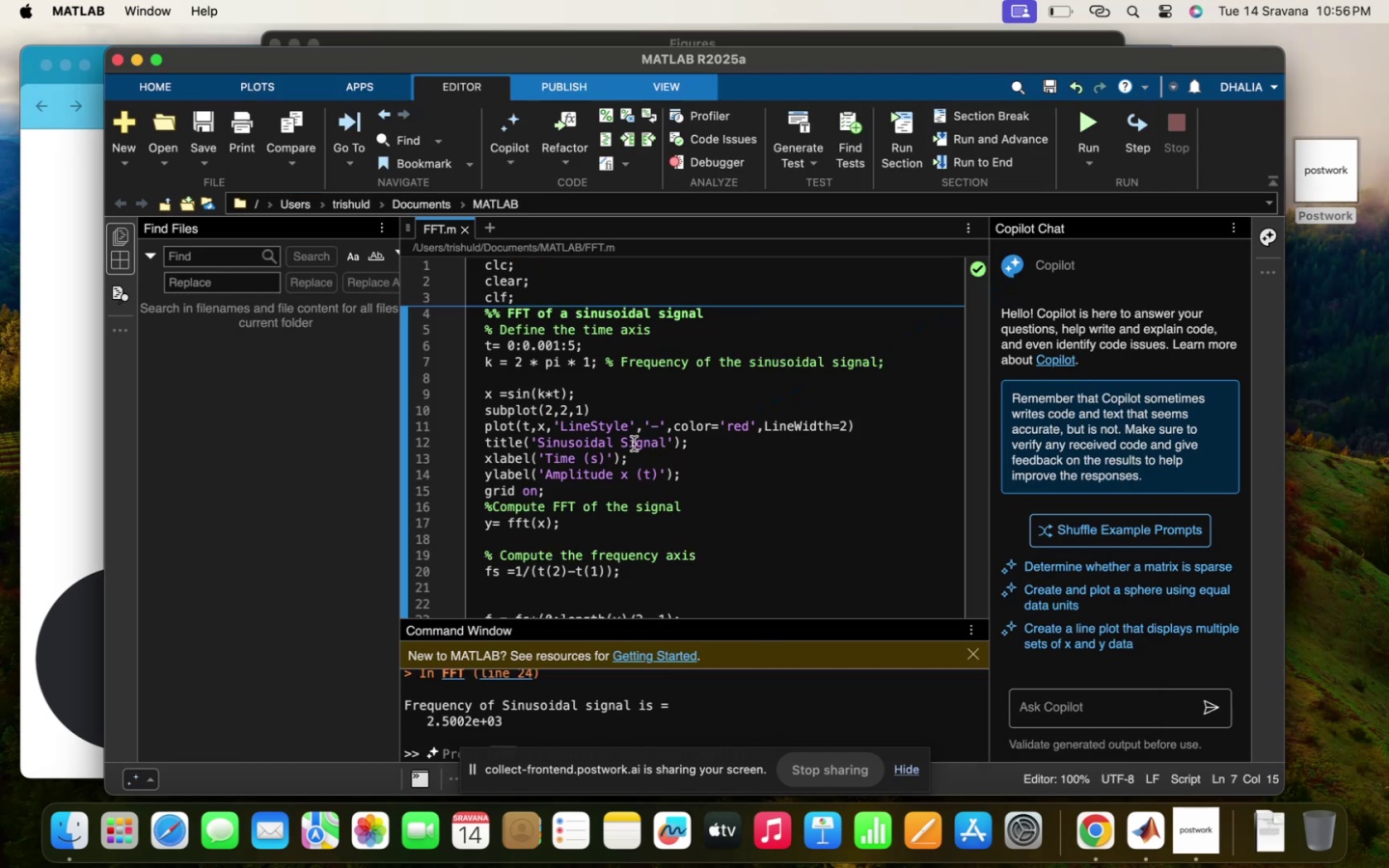 
left_click([622, 481])
 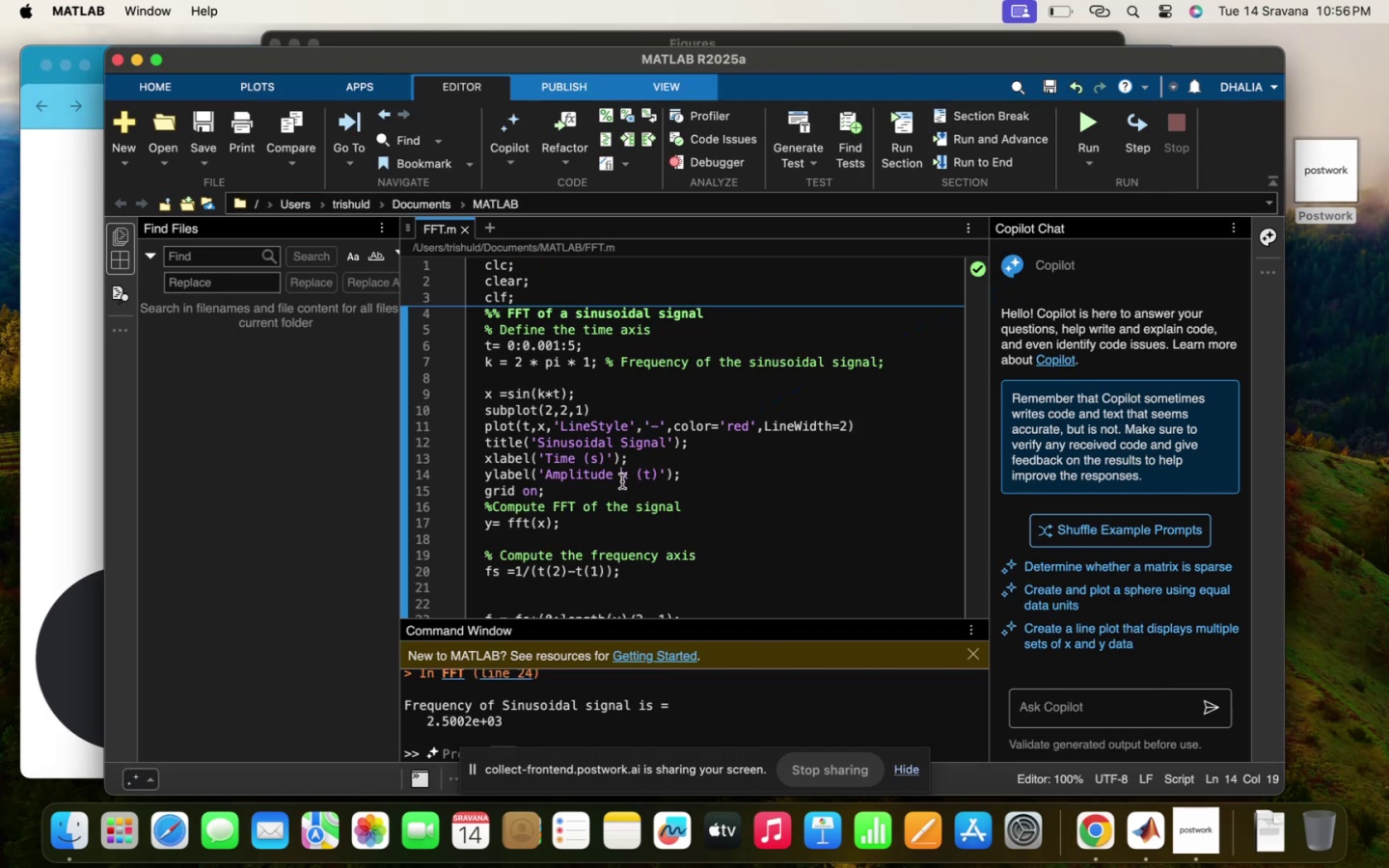 
scroll: coordinate [622, 481], scroll_direction: up, amount: 6.0
 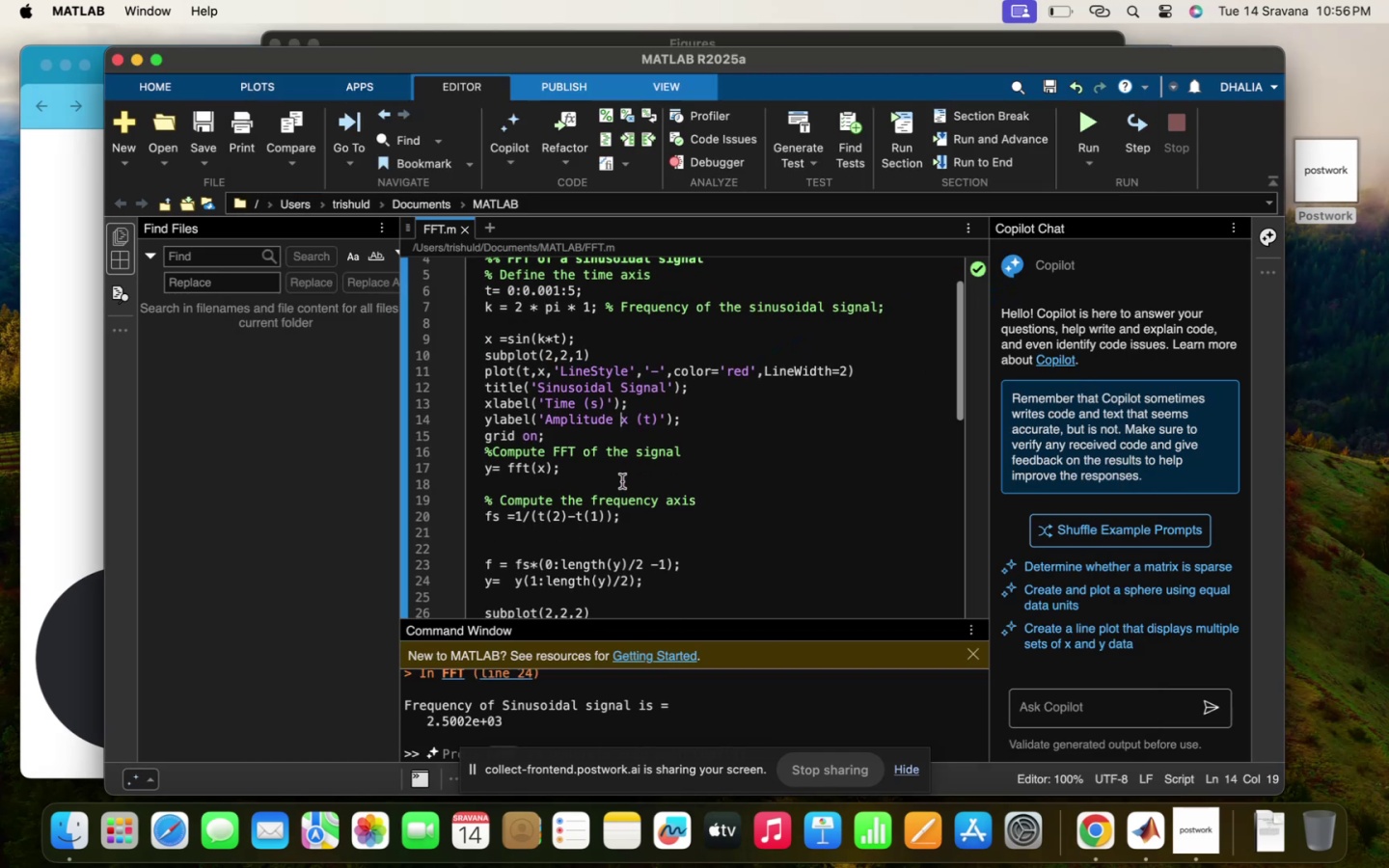 
scroll: coordinate [622, 481], scroll_direction: down, amount: 7.0
 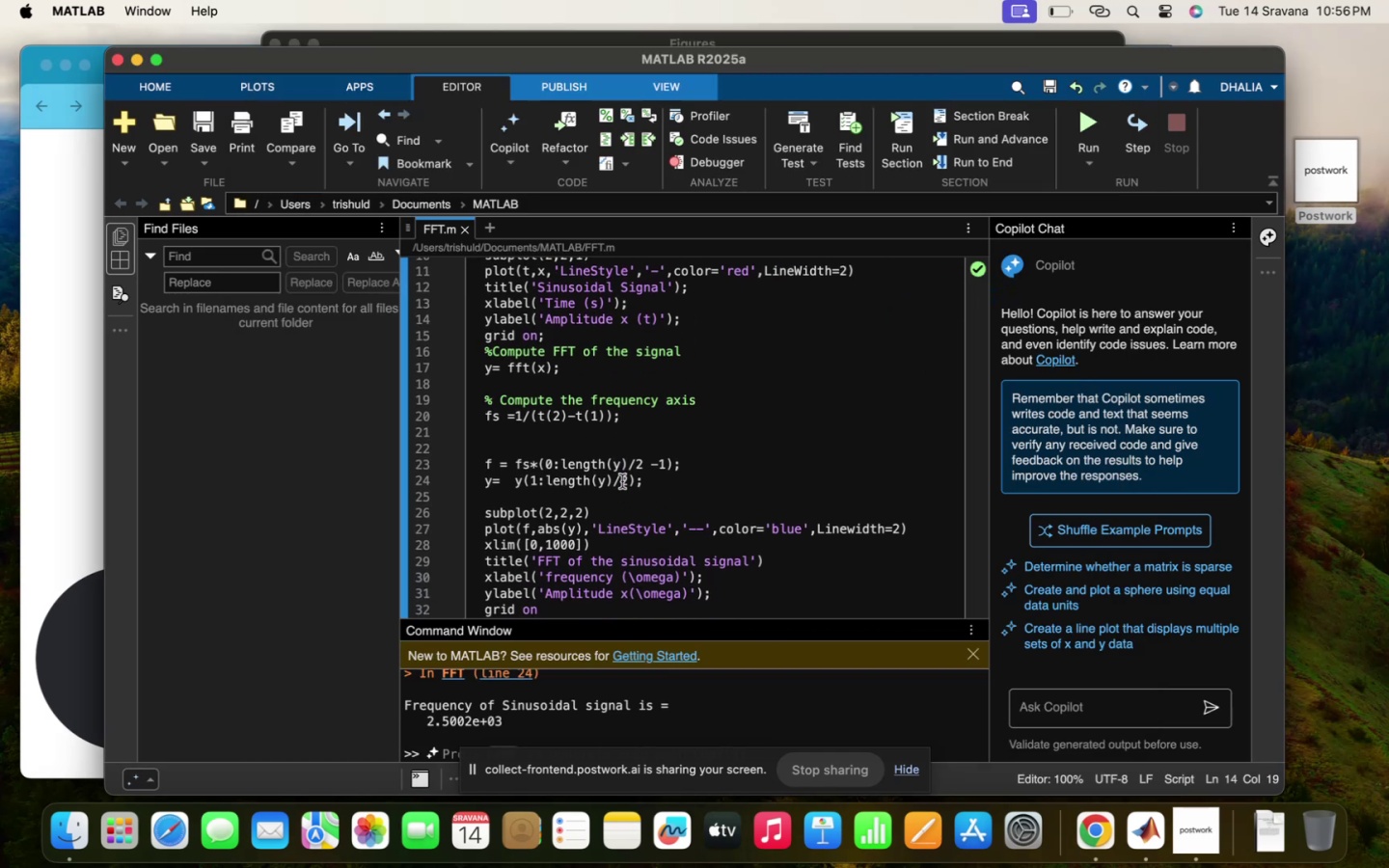 
scroll: coordinate [622, 481], scroll_direction: up, amount: 17.0
 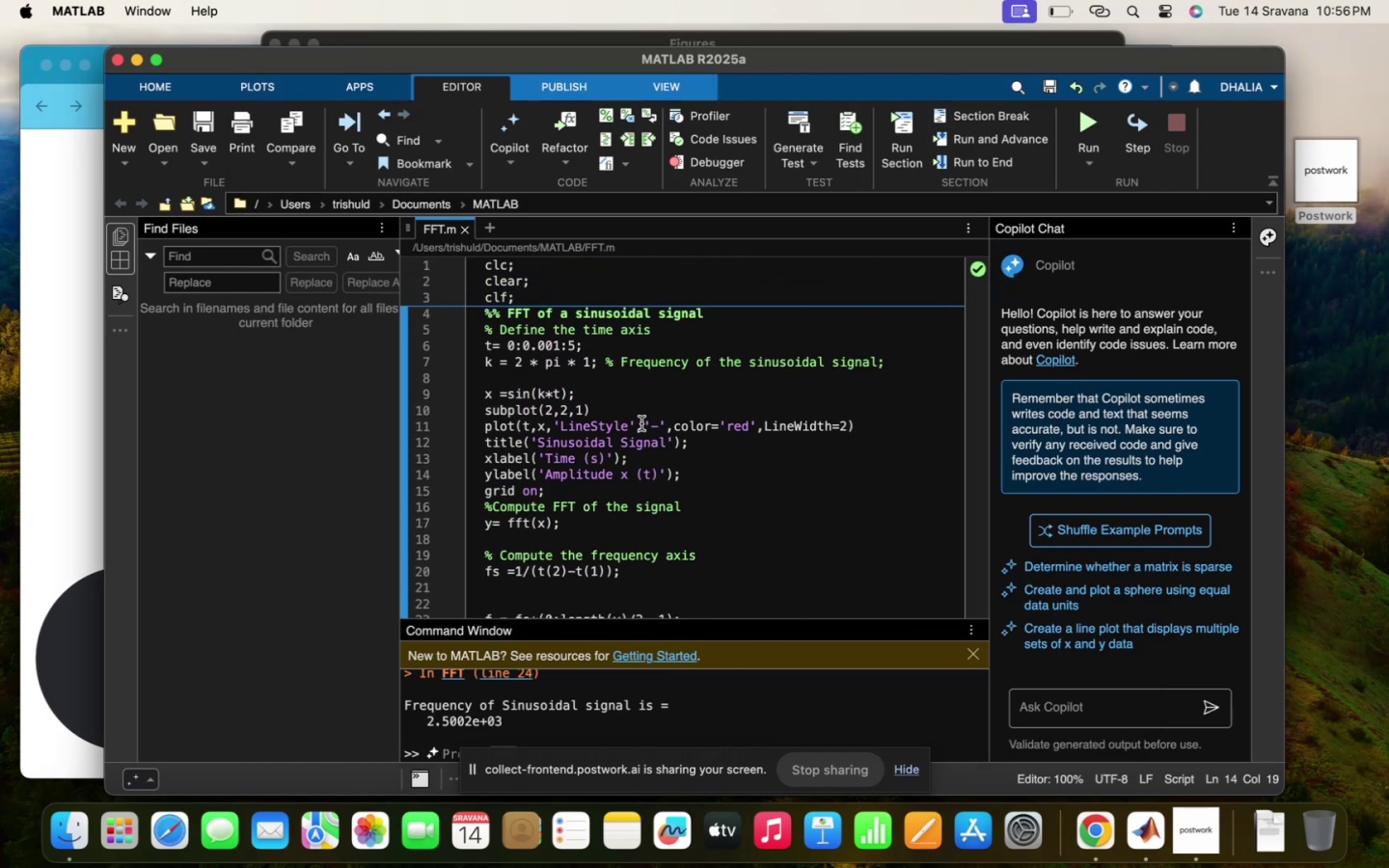 
left_click([554, 399])
 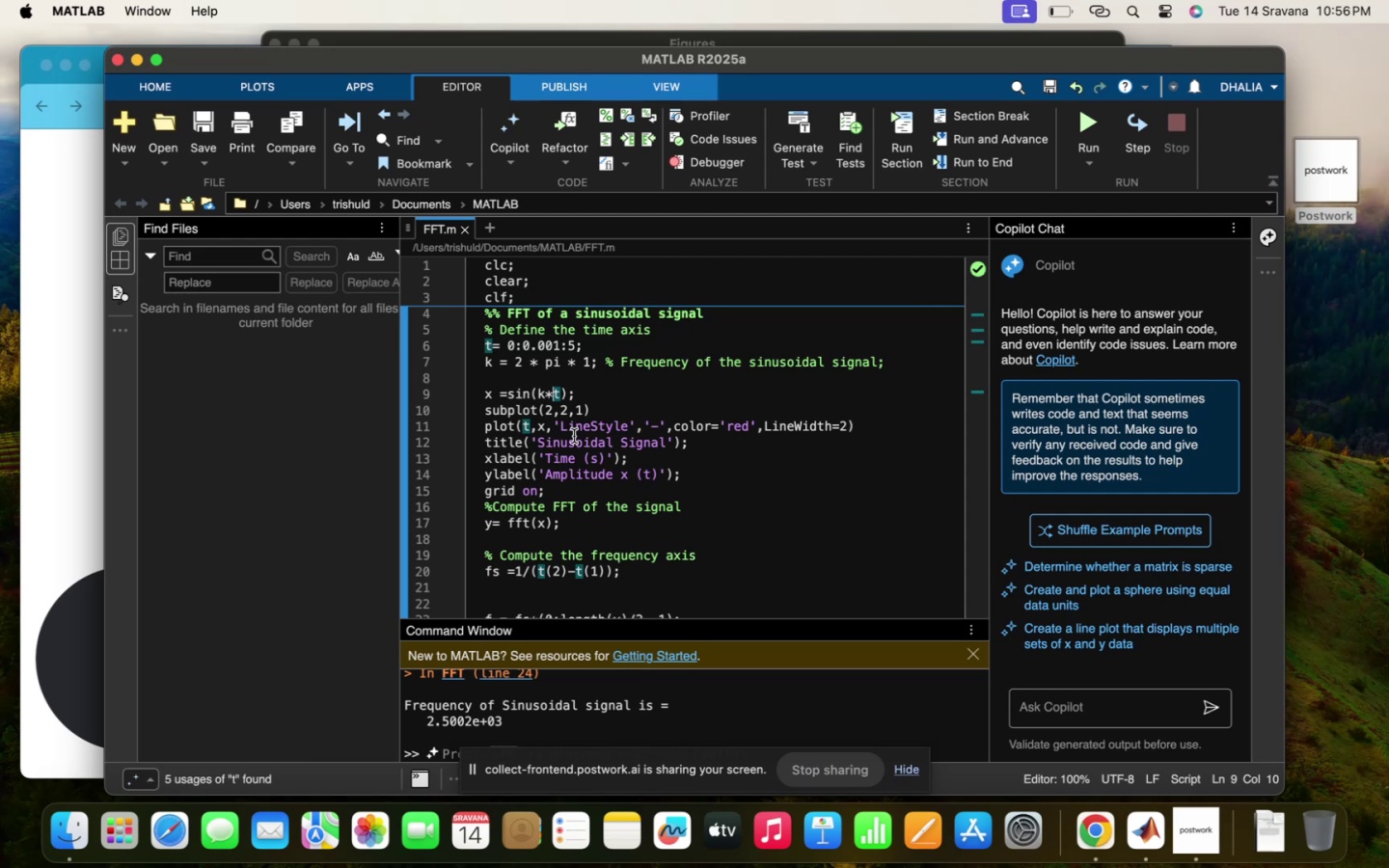 
left_click([593, 444])
 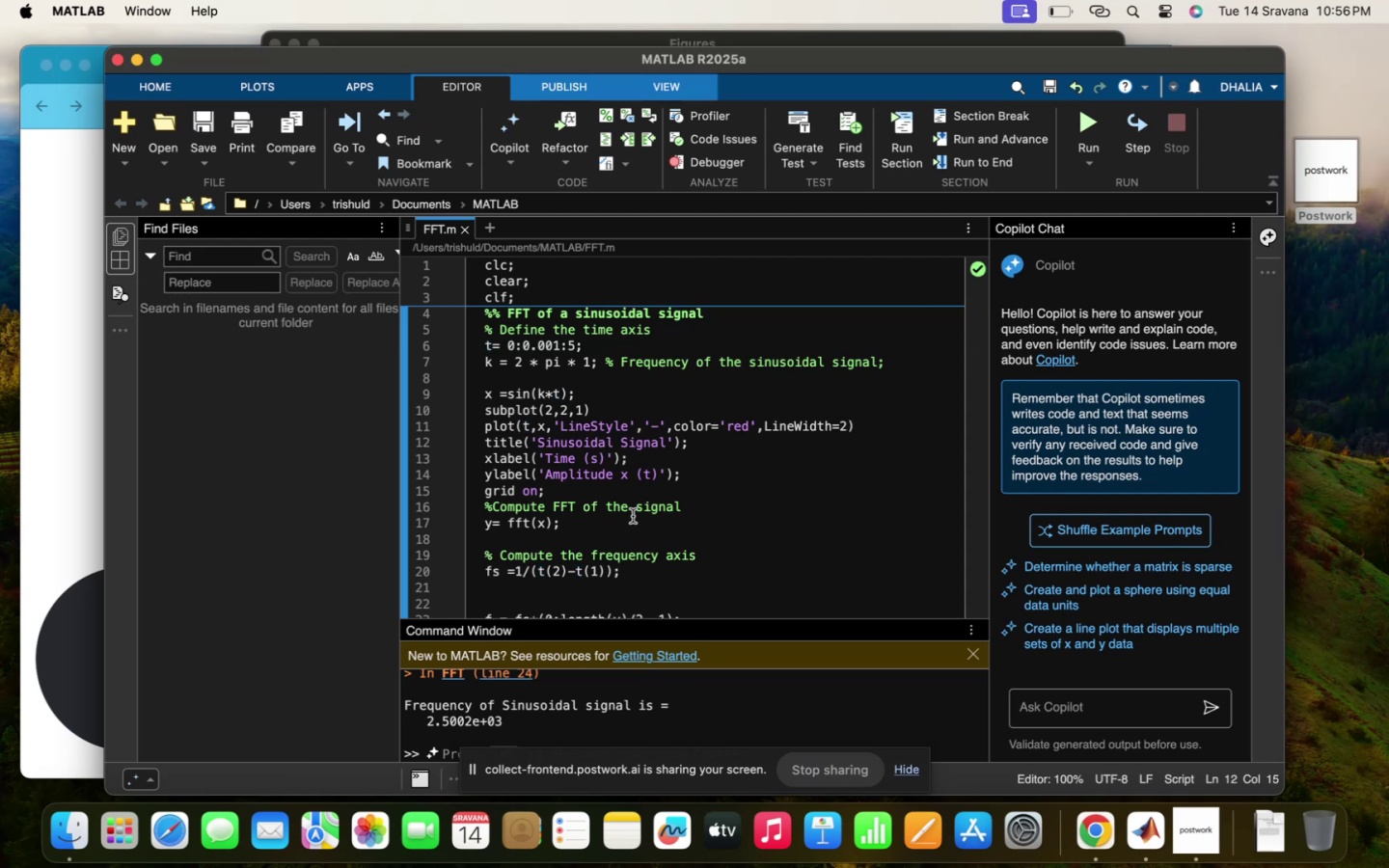 
scroll: coordinate [633, 516], scroll_direction: down, amount: 7.0
 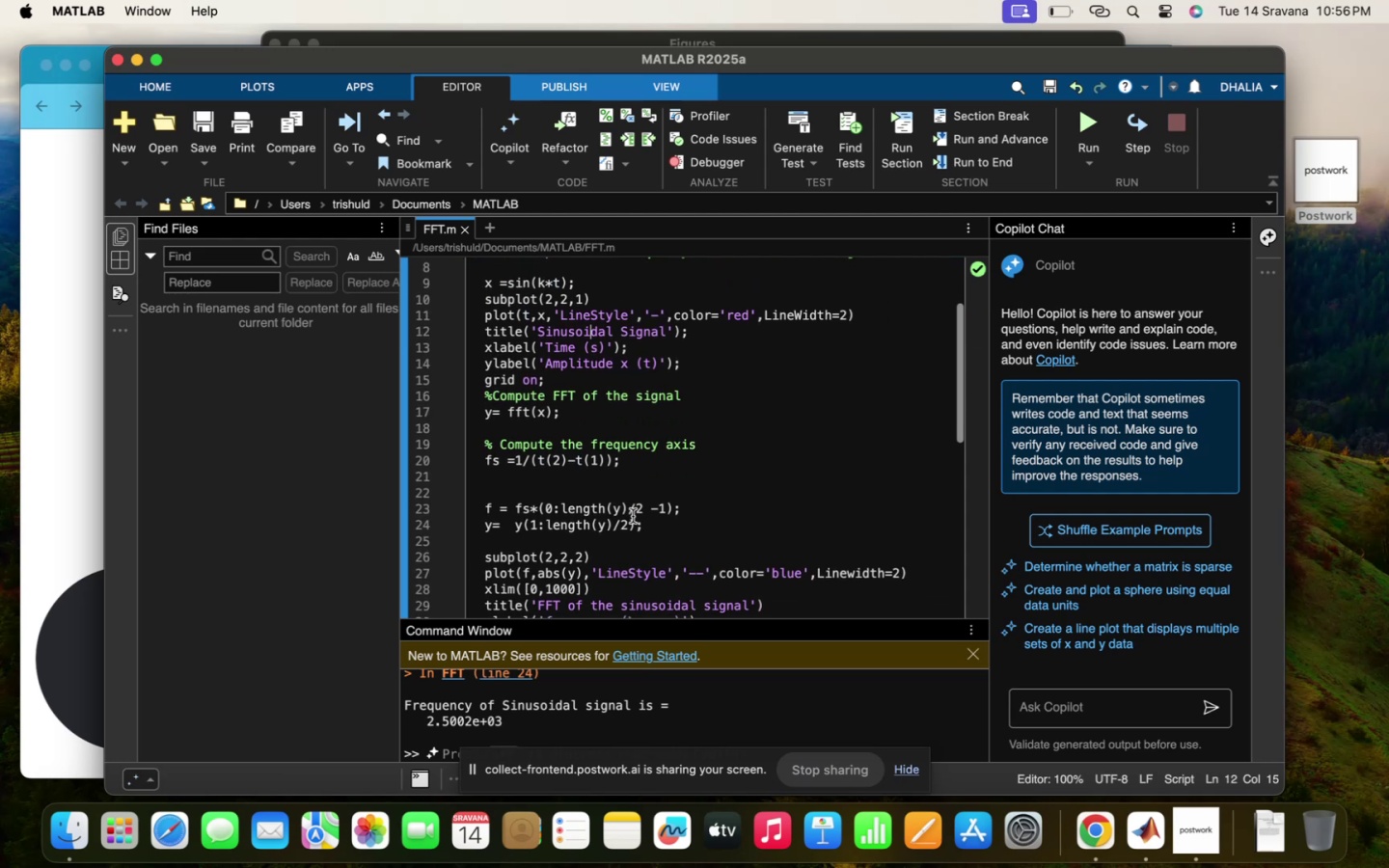 
scroll: coordinate [633, 516], scroll_direction: up, amount: 10.0
 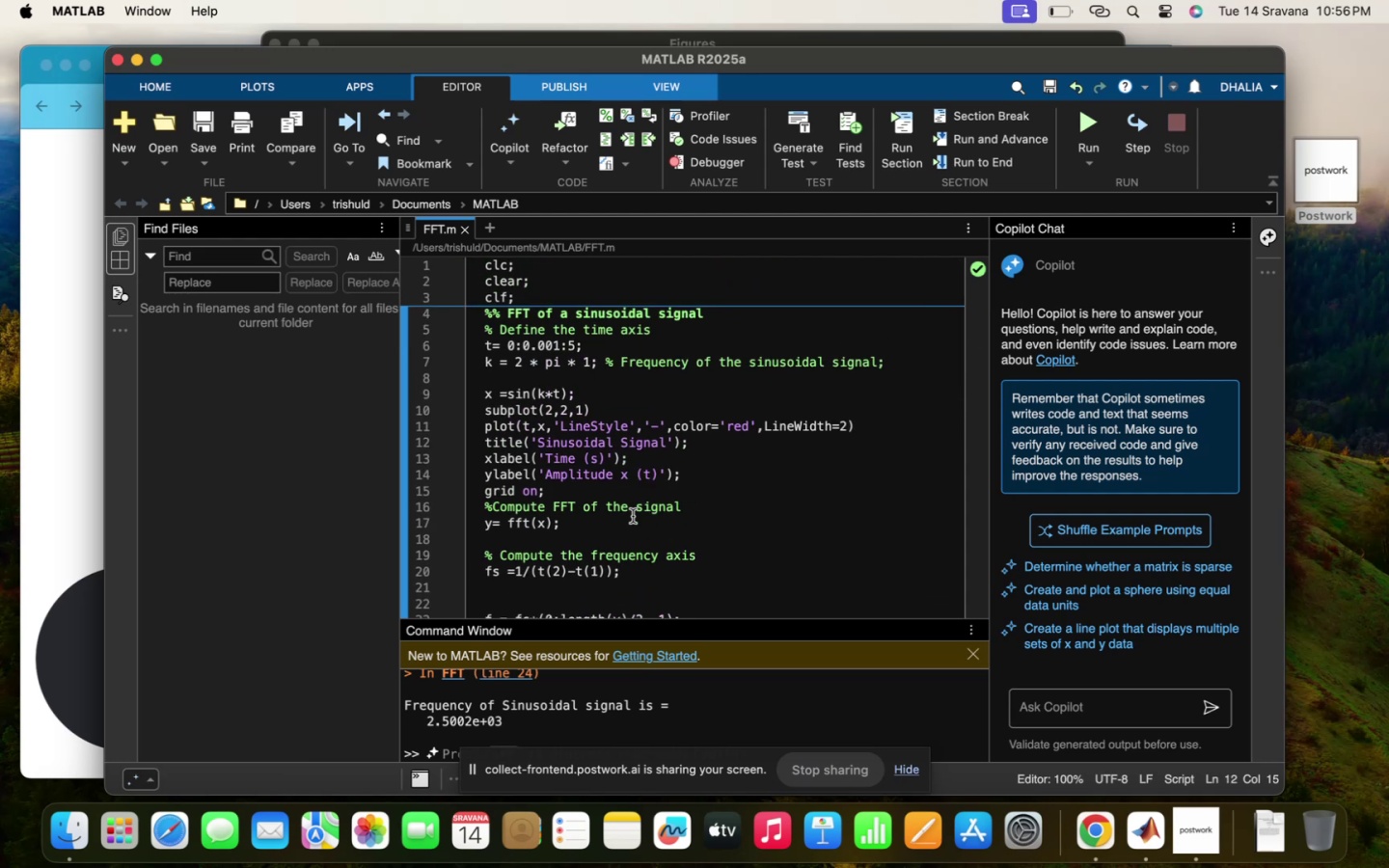 
scroll: coordinate [633, 516], scroll_direction: down, amount: 8.0
 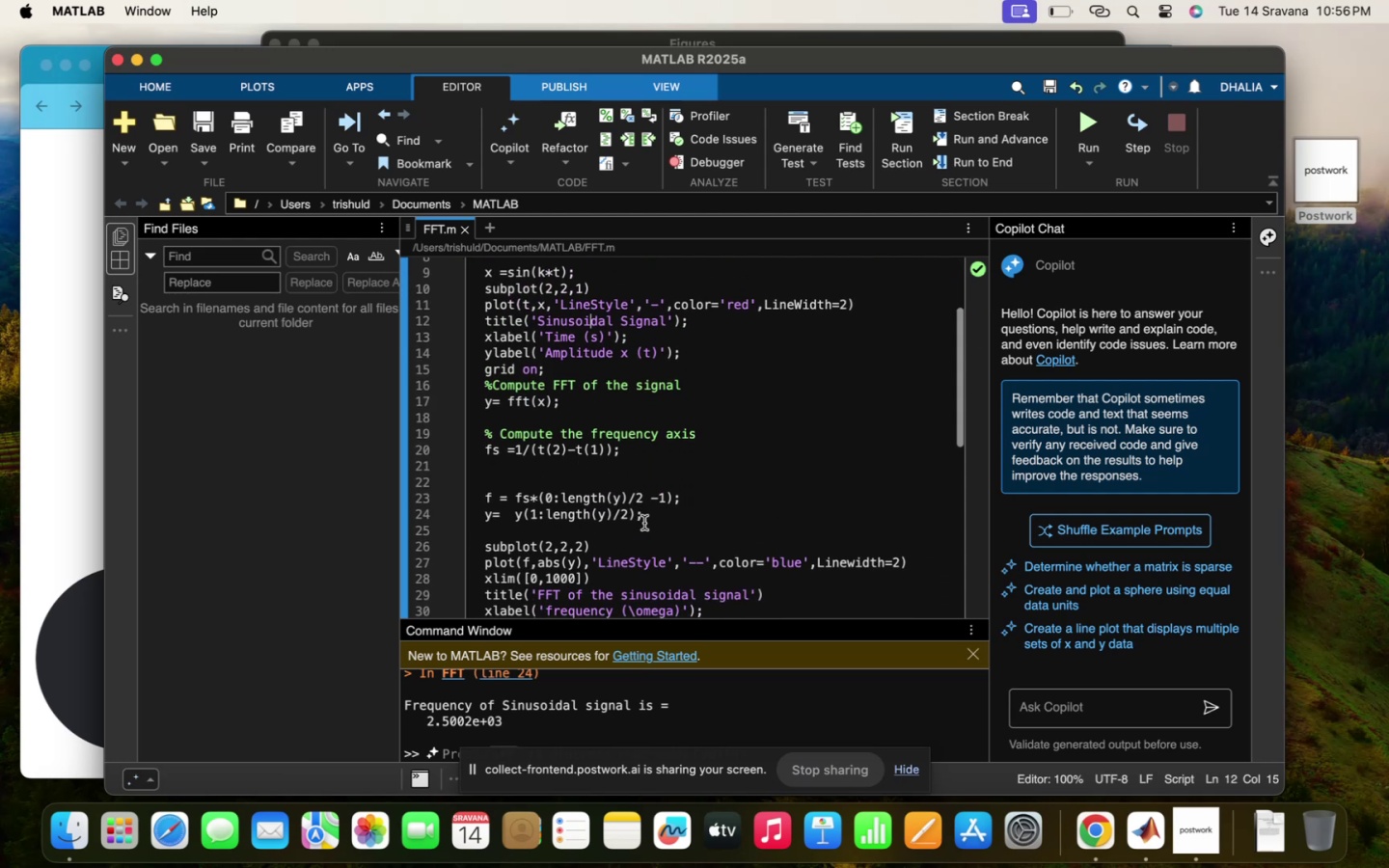 
left_click([644, 523])
 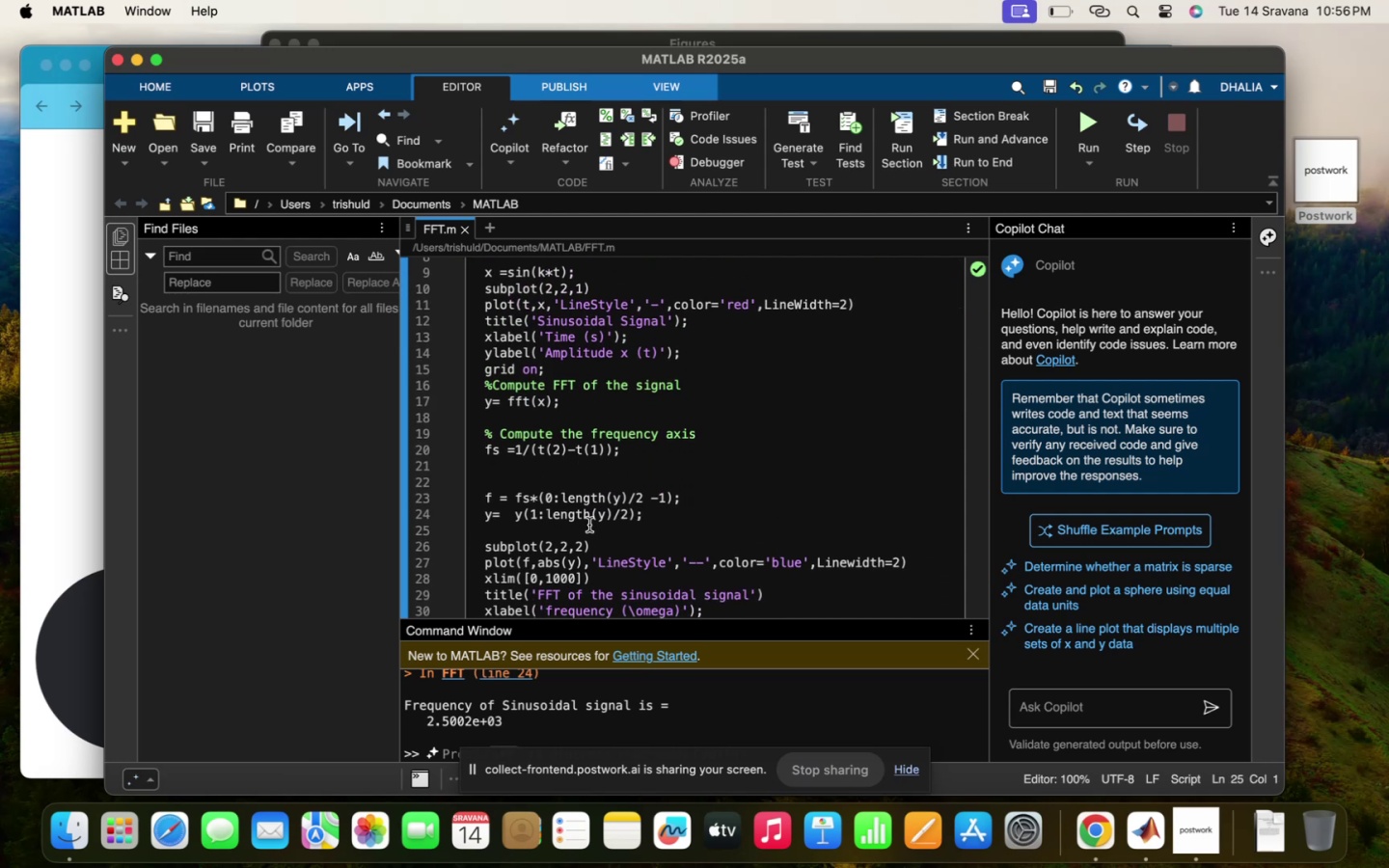 
left_click([589, 525])
 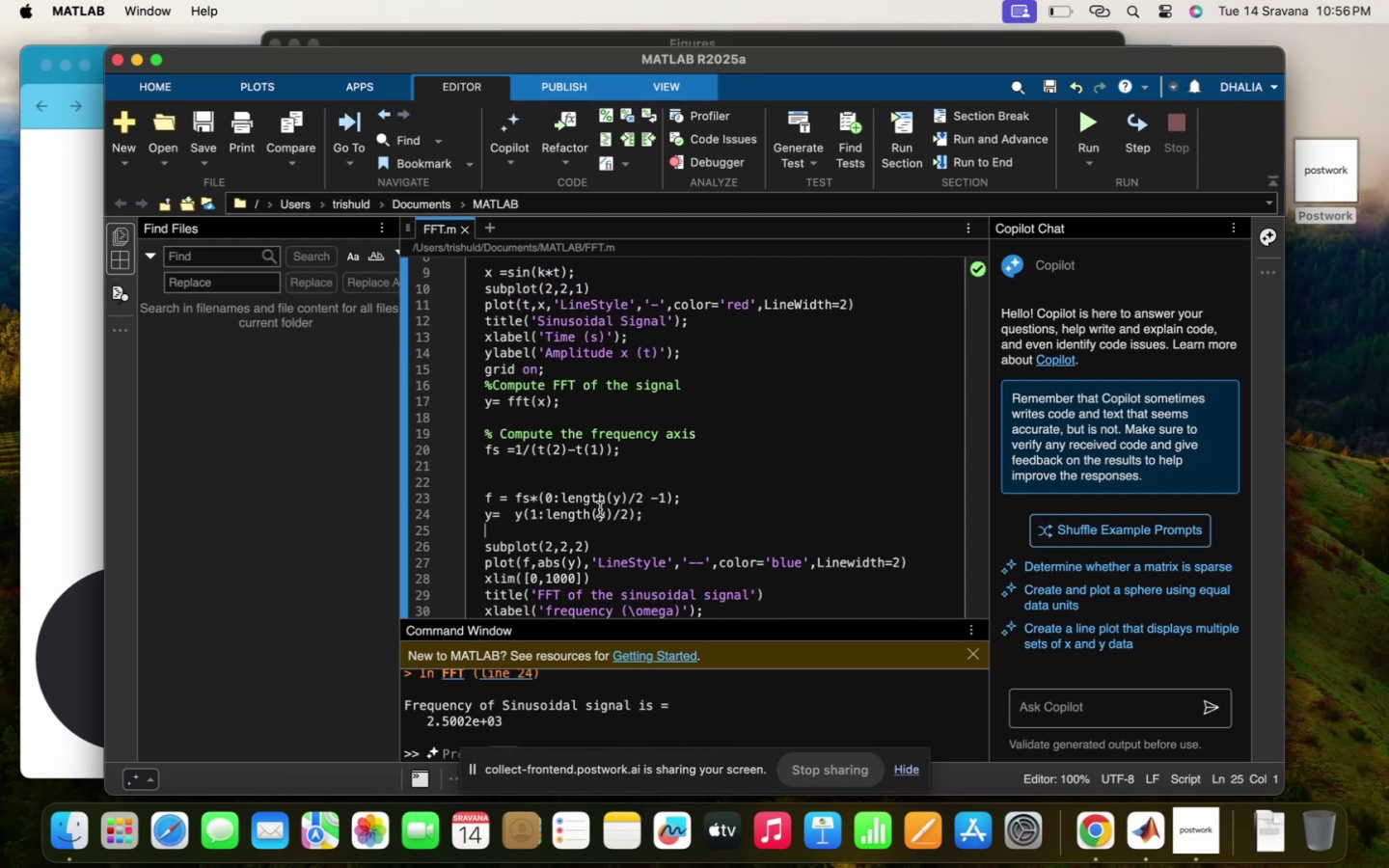 
left_click([600, 509])
 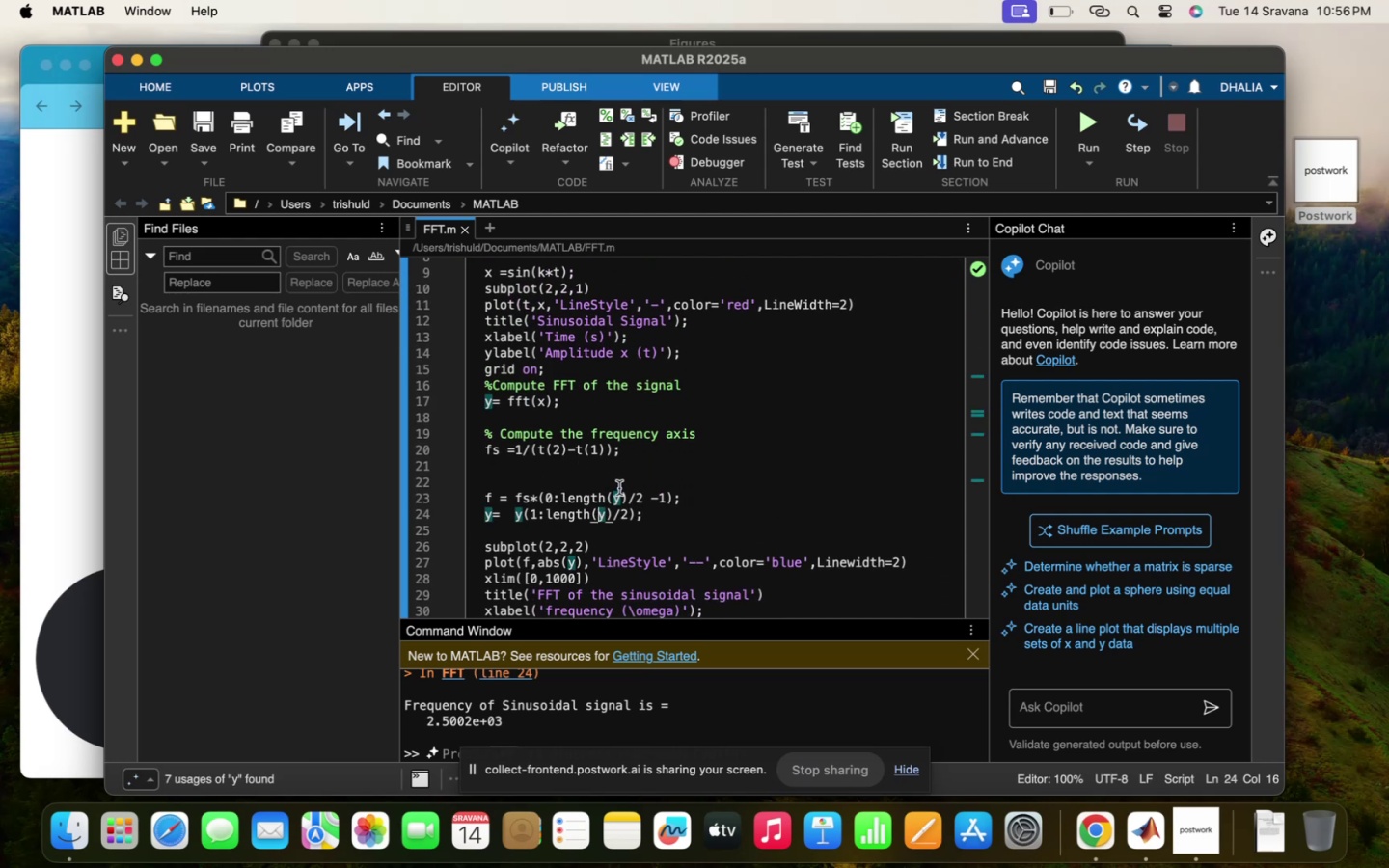 
left_click([619, 488])
 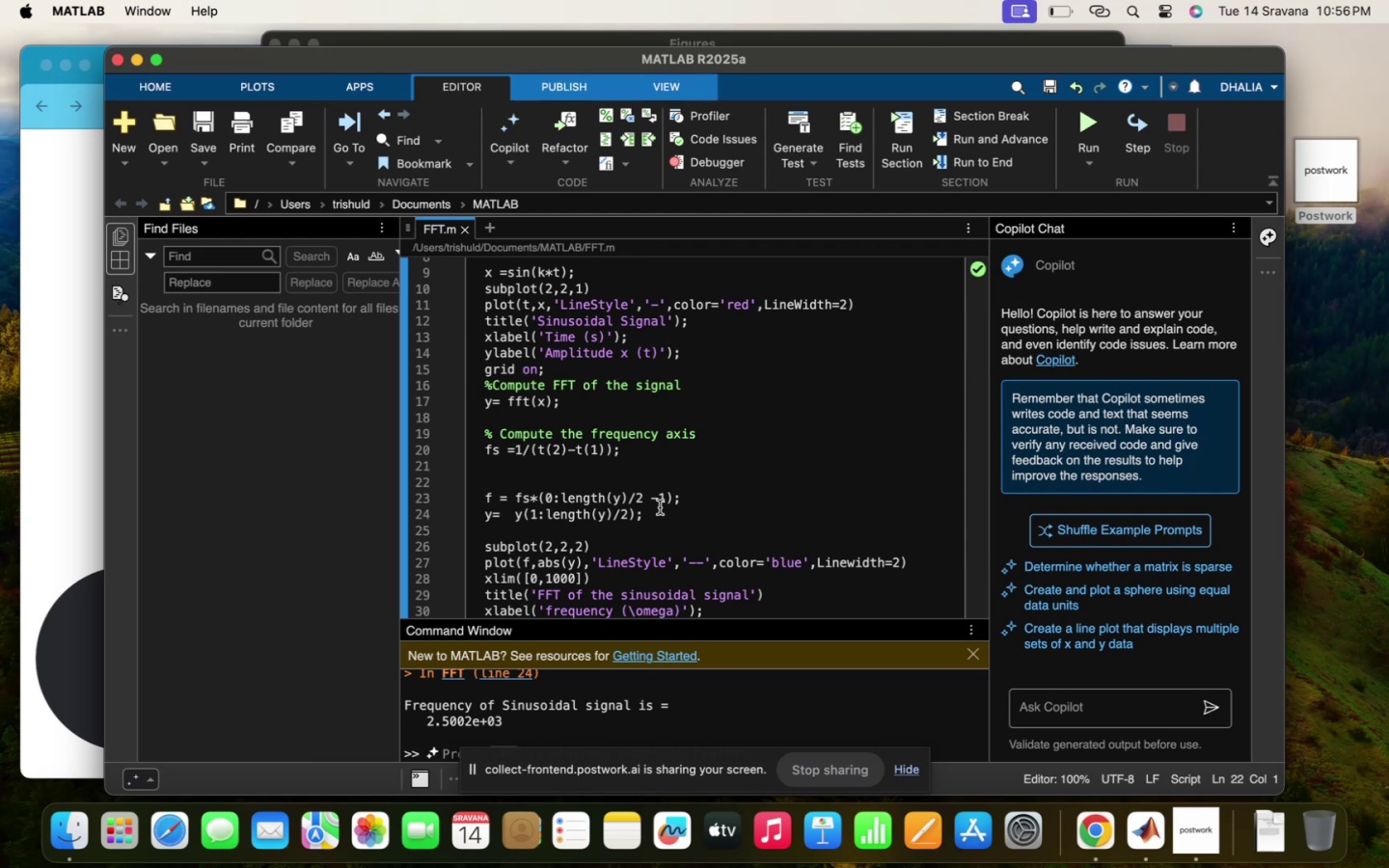 
left_click([660, 507])
 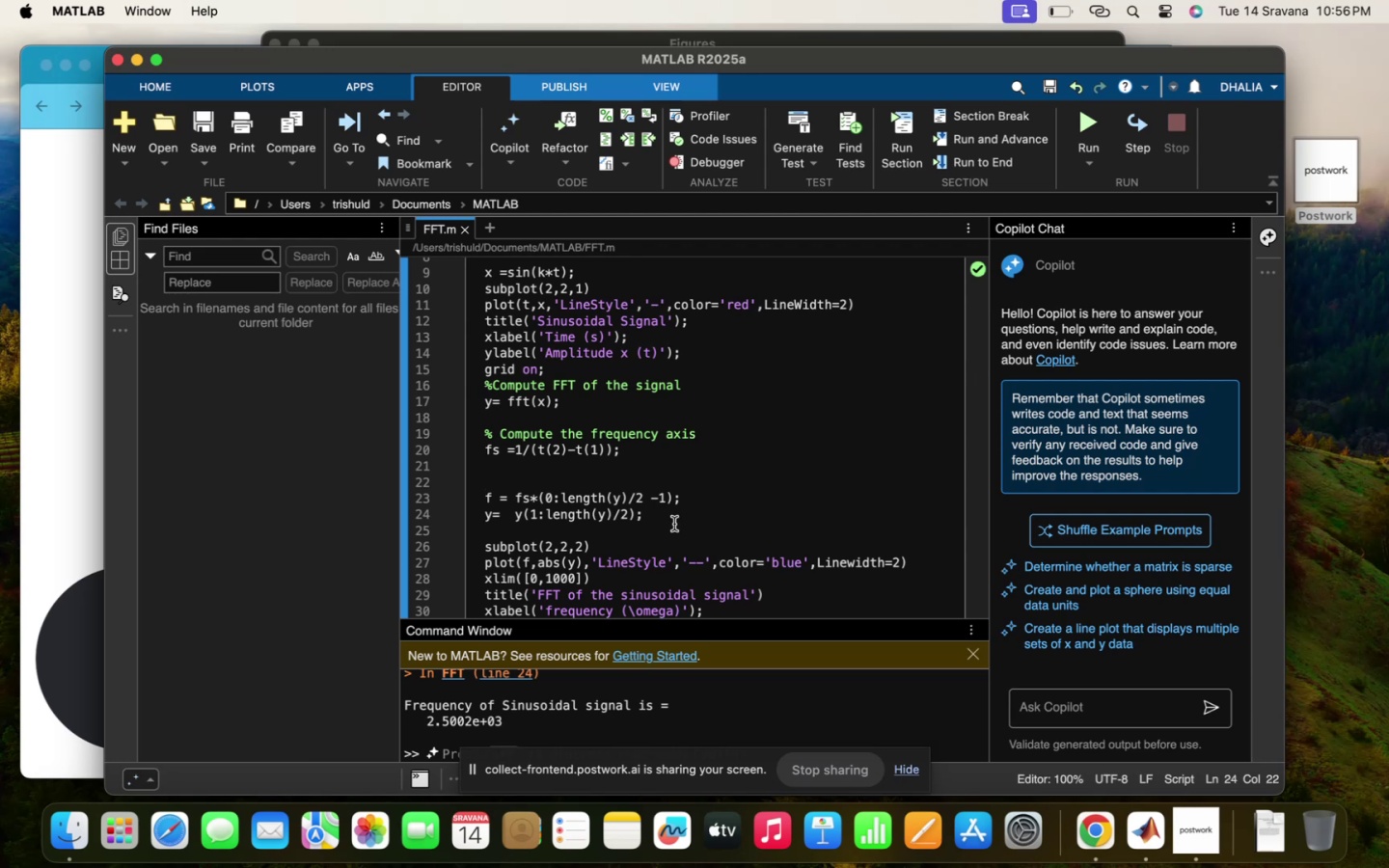 
left_click([674, 524])
 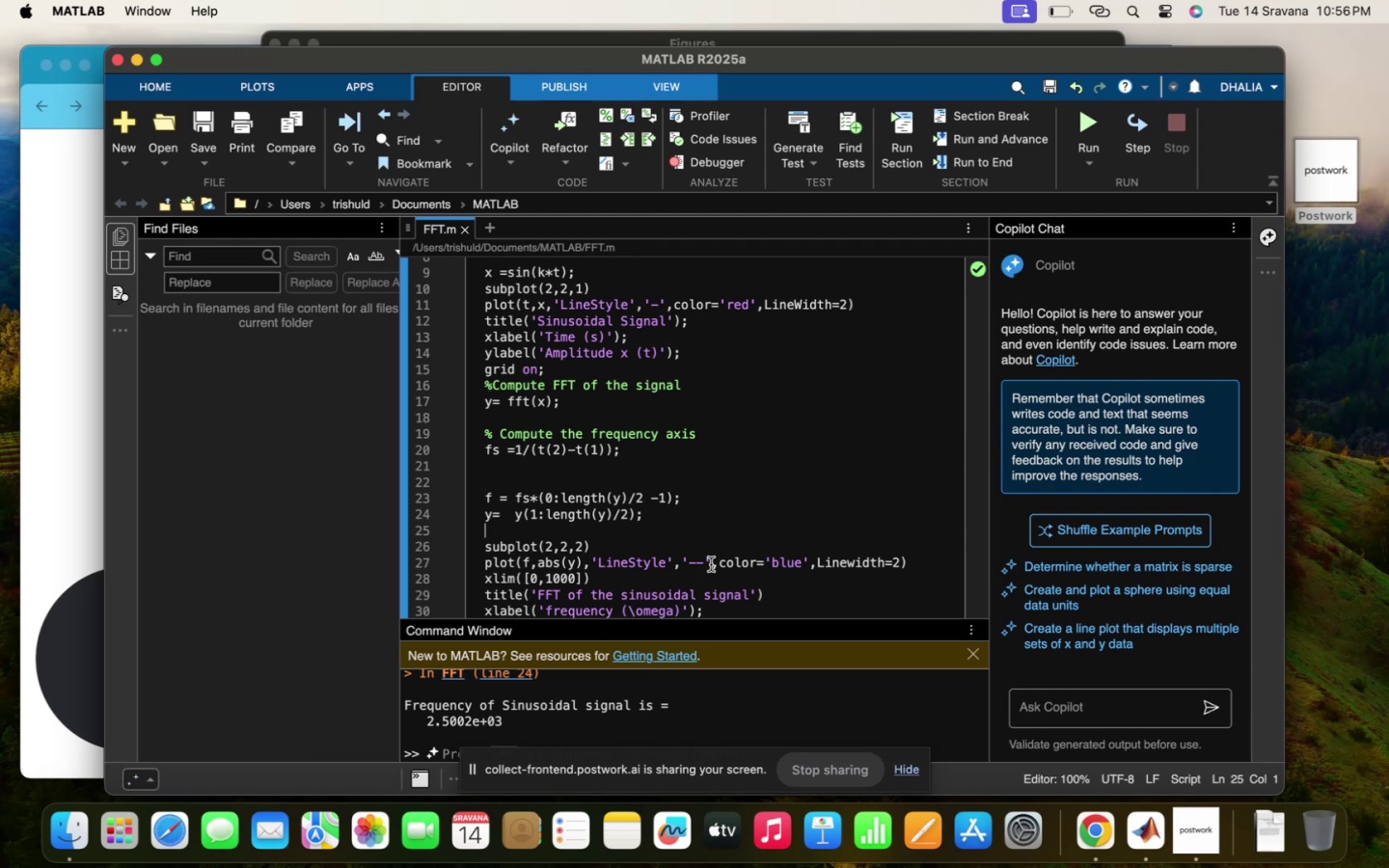 
scroll: coordinate [711, 564], scroll_direction: up, amount: 79.0
 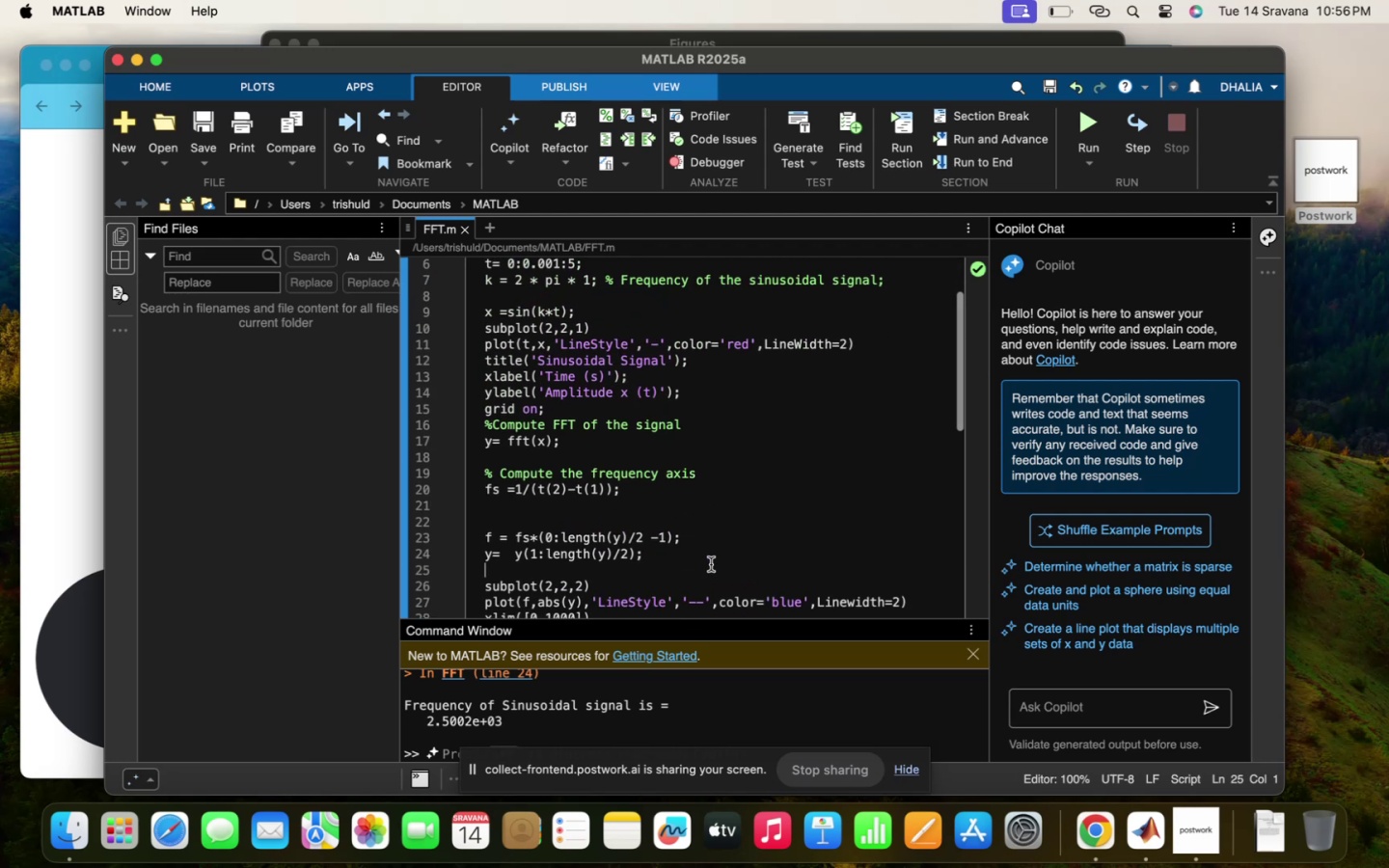 
scroll: coordinate [711, 564], scroll_direction: down, amount: 7.0
 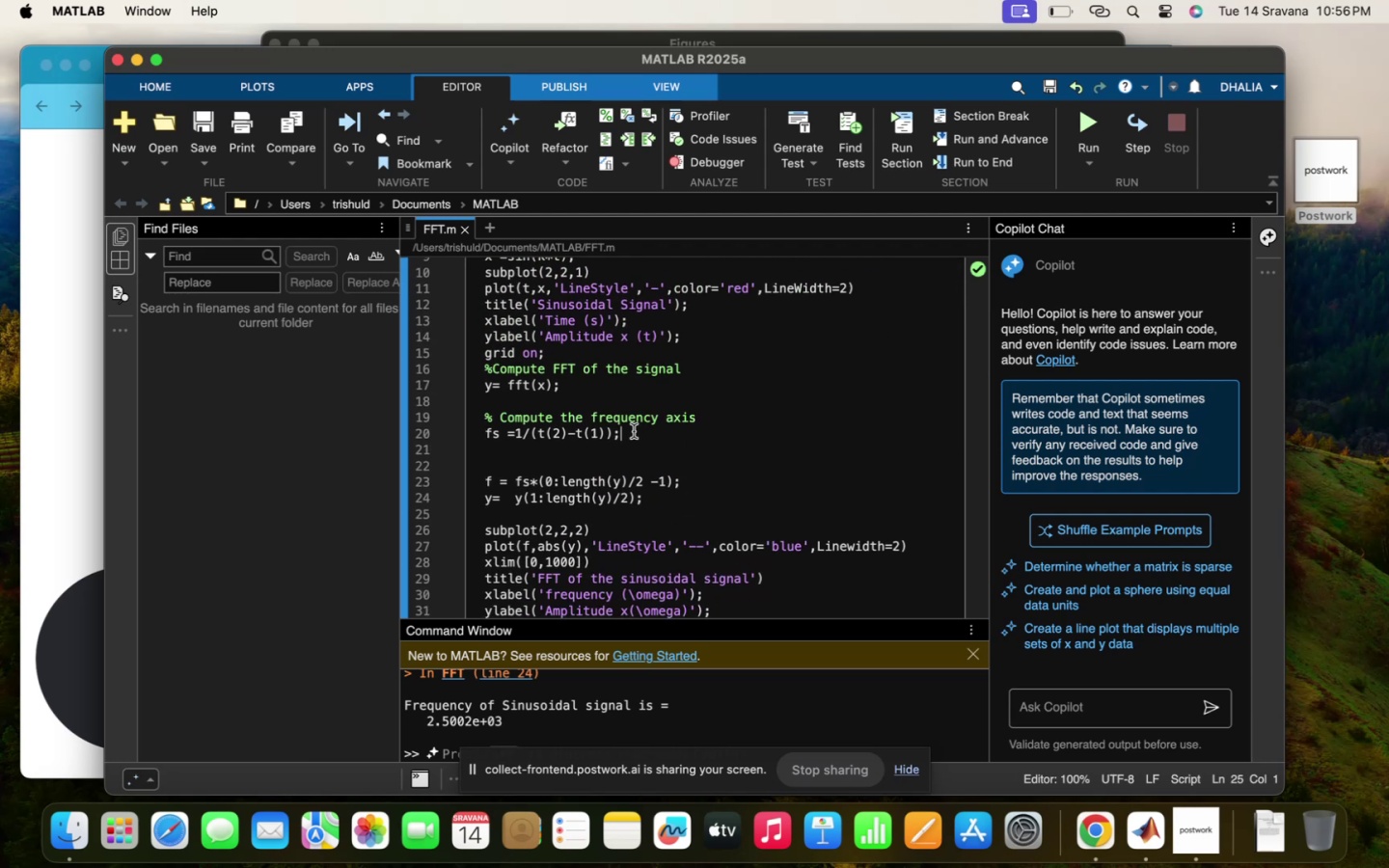 
key(Backspace)
 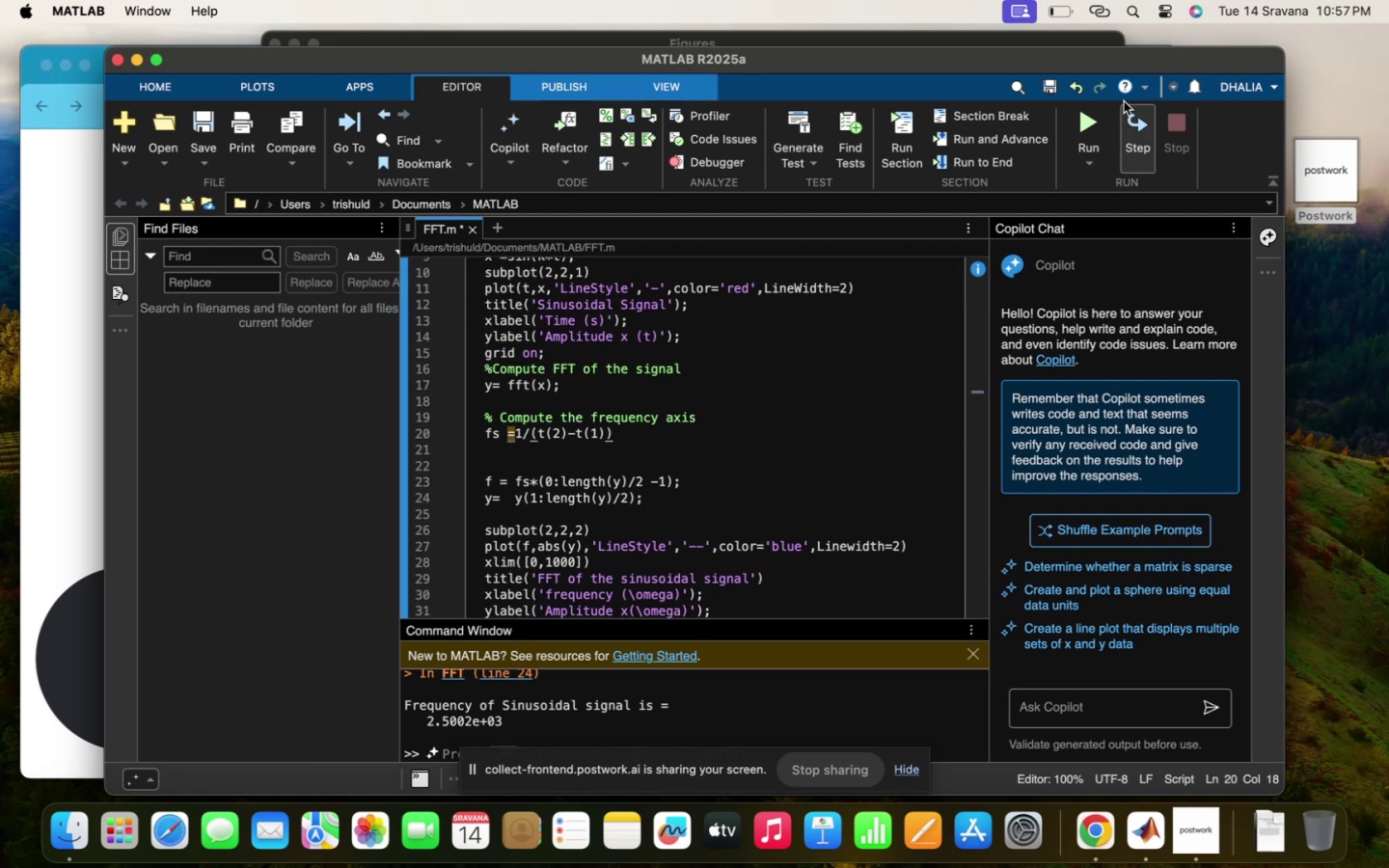 
left_click([1092, 115])
 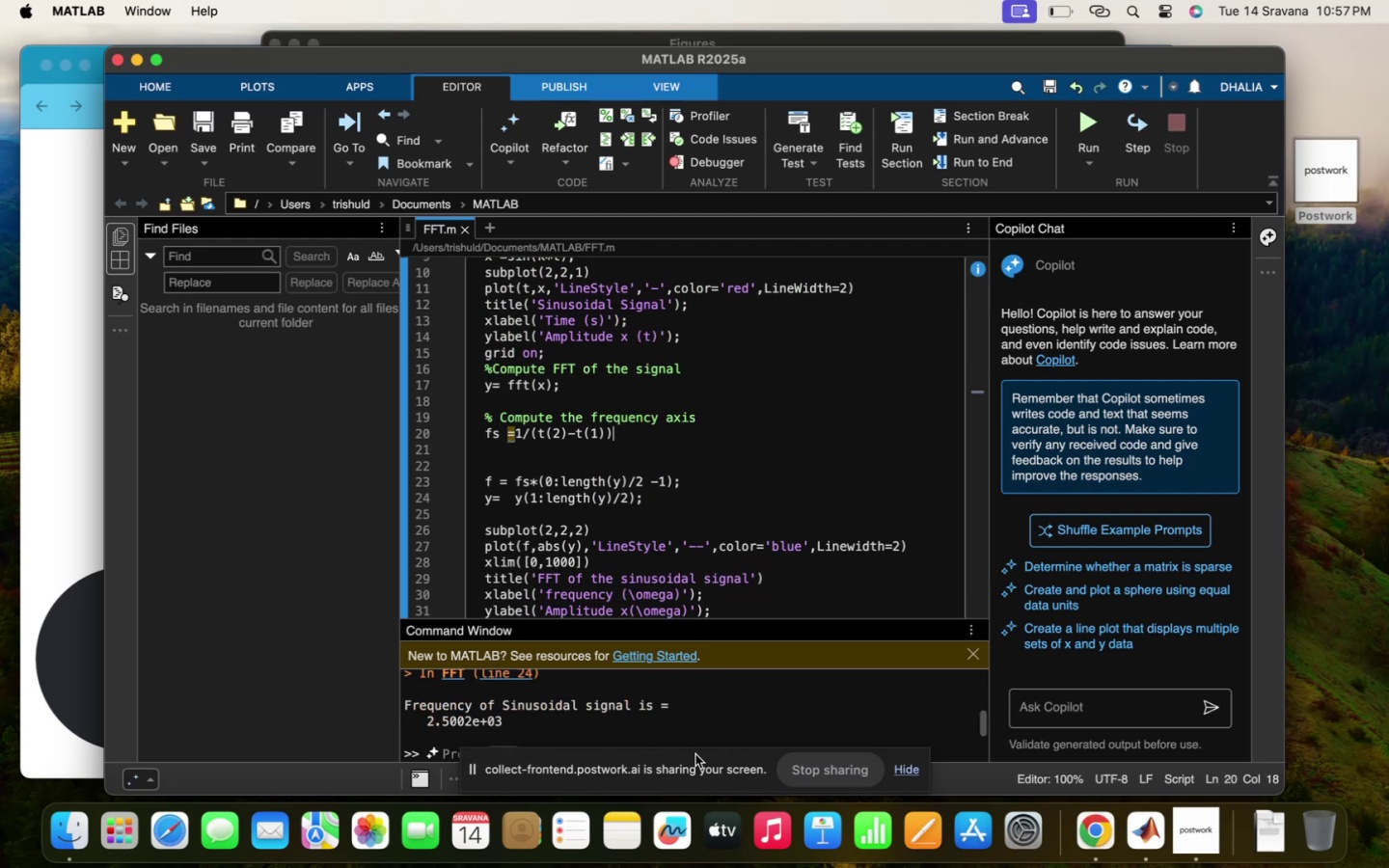 
scroll: coordinate [712, 715], scroll_direction: up, amount: 22.0
 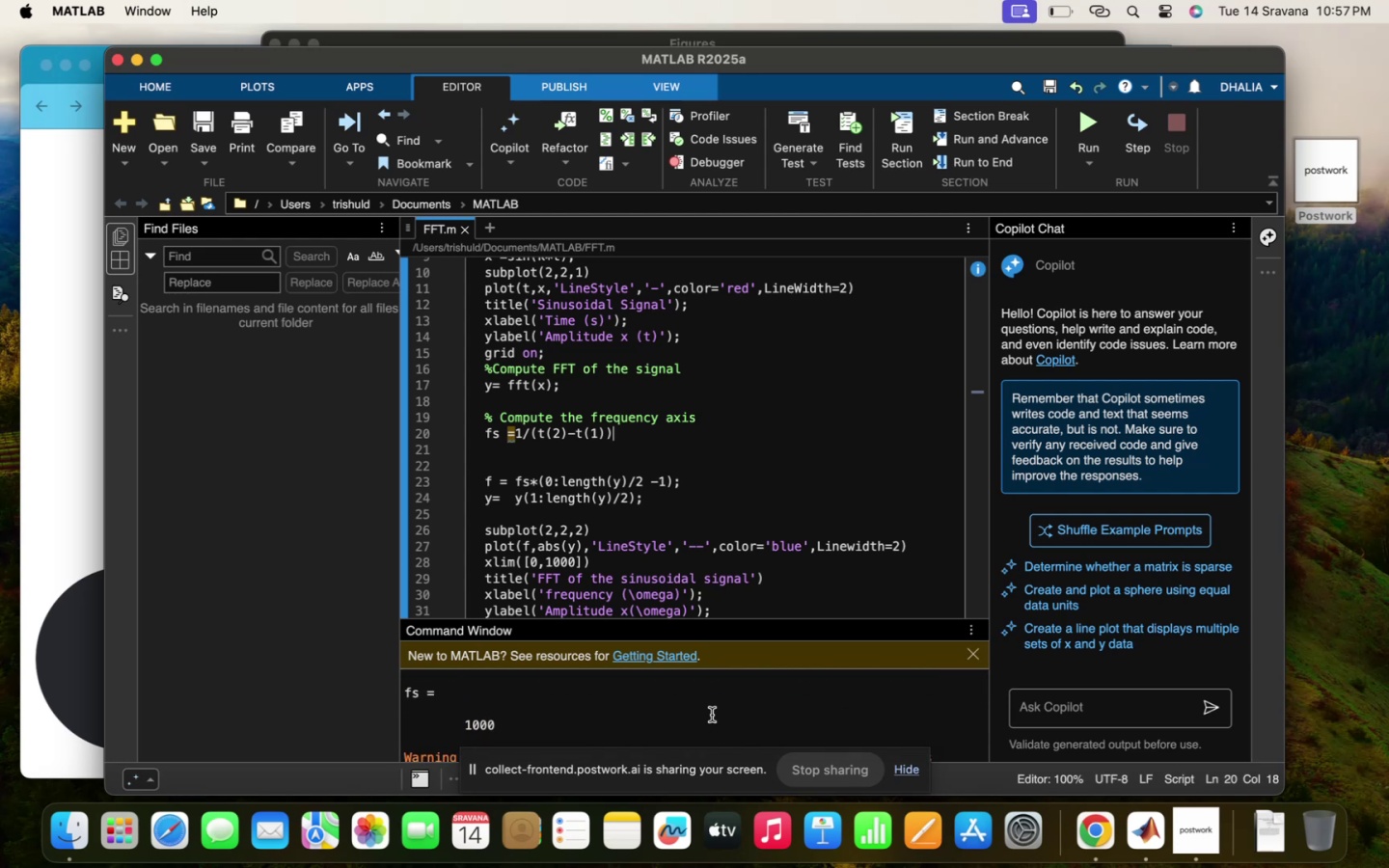 
wait(6.7)
 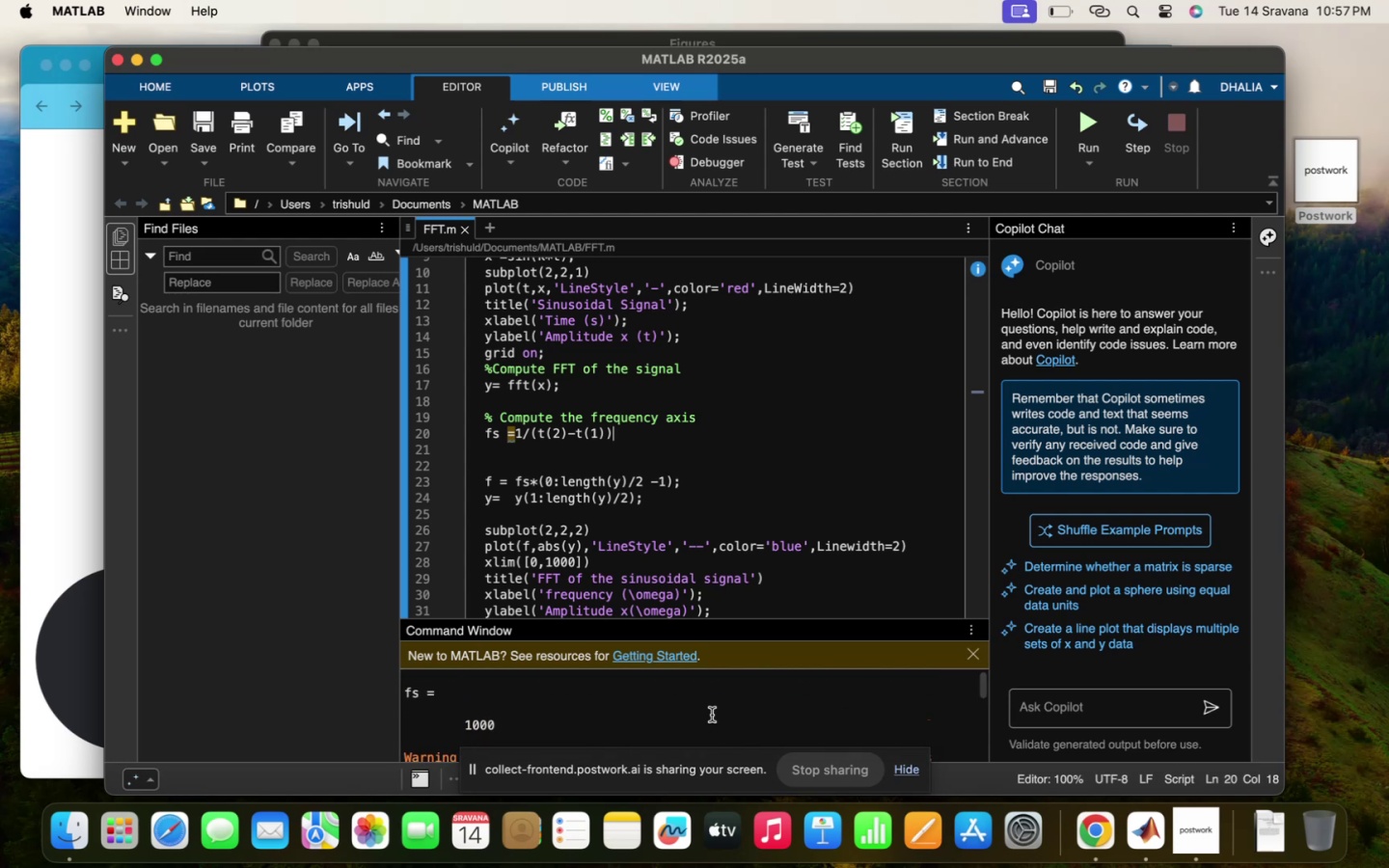 
scroll: coordinate [744, 581], scroll_direction: up, amount: 123.0
 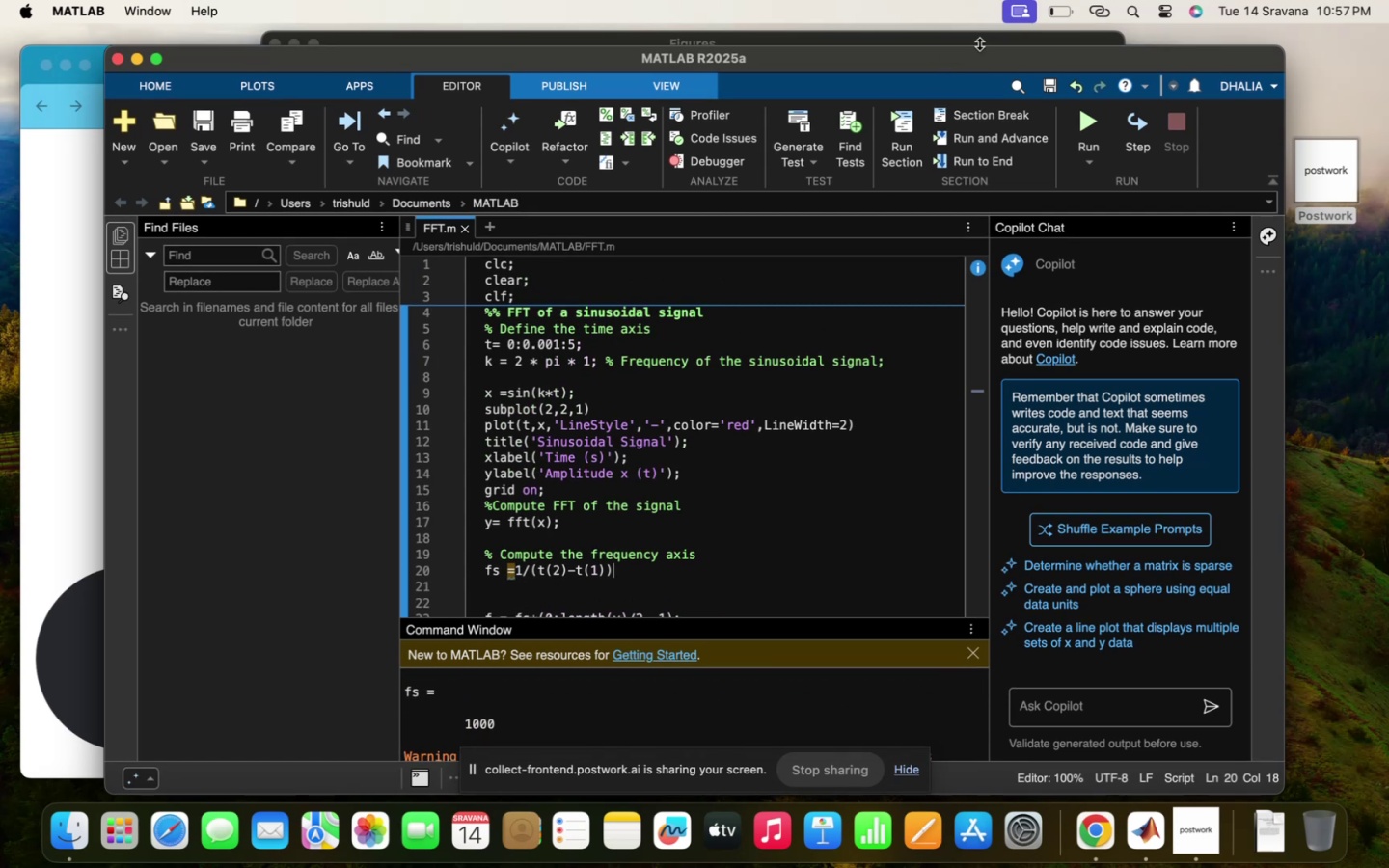 
left_click([986, 36])
 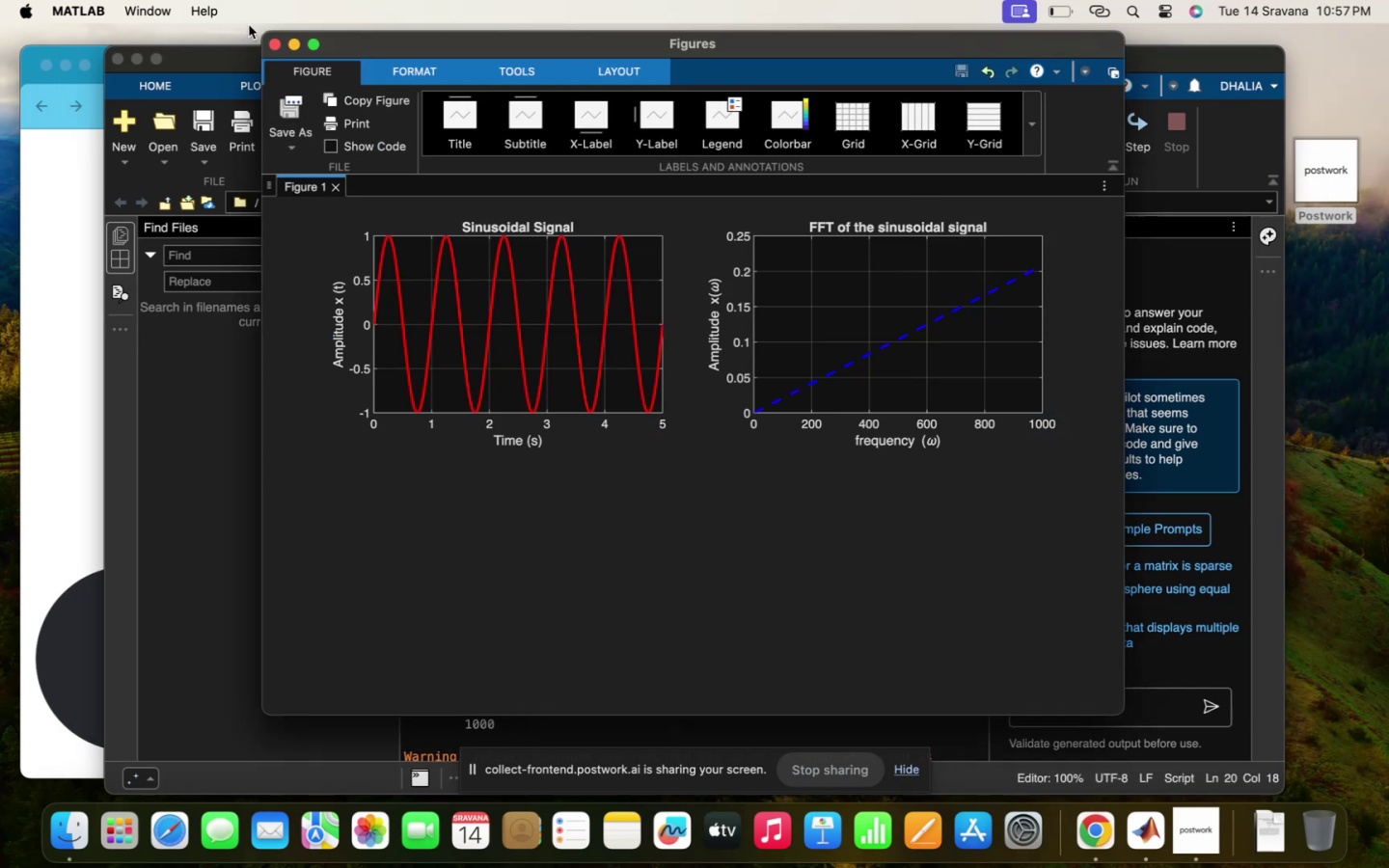 
left_click([275, 41])
 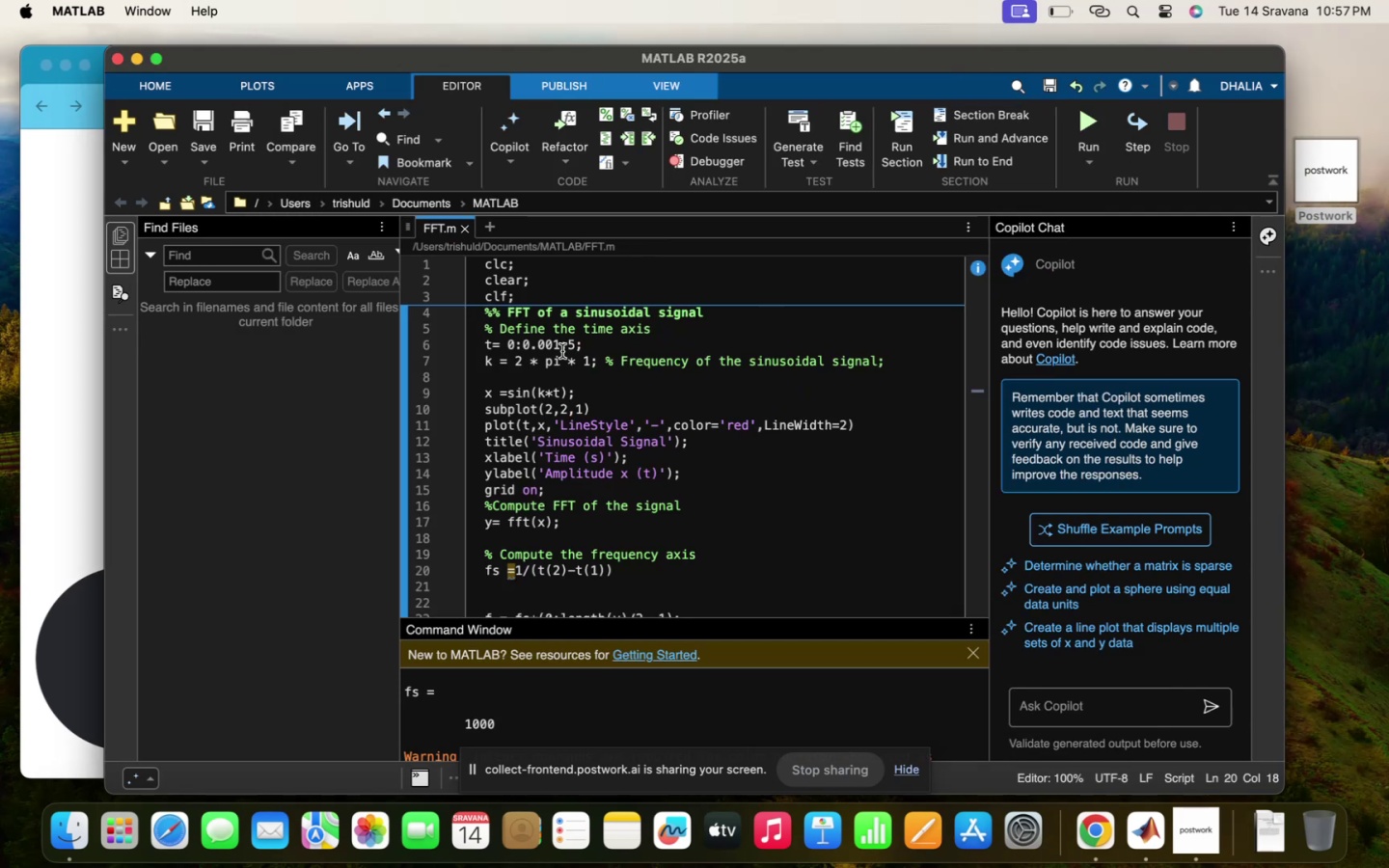 
key(Backspace)
 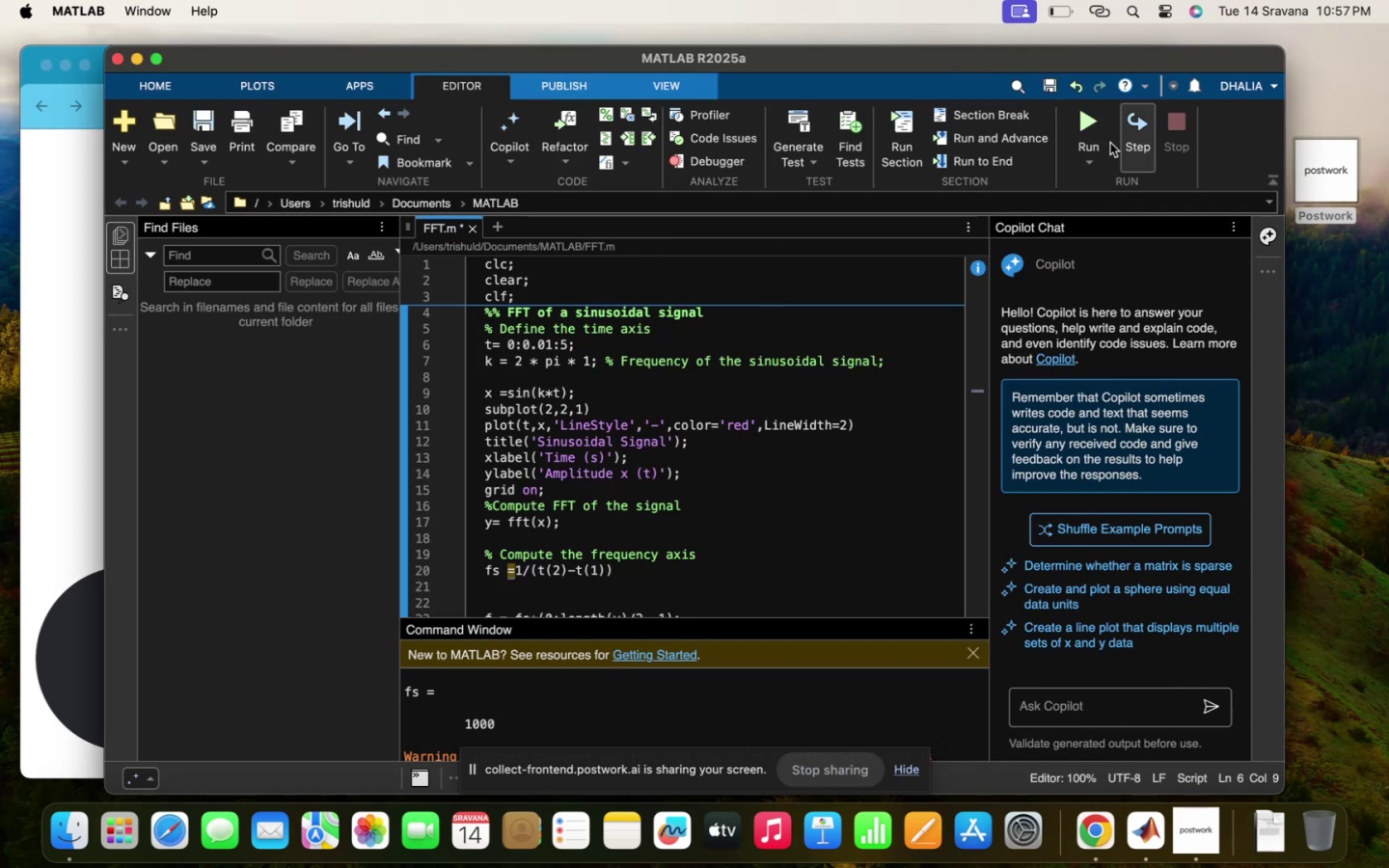 
left_click([1094, 112])
 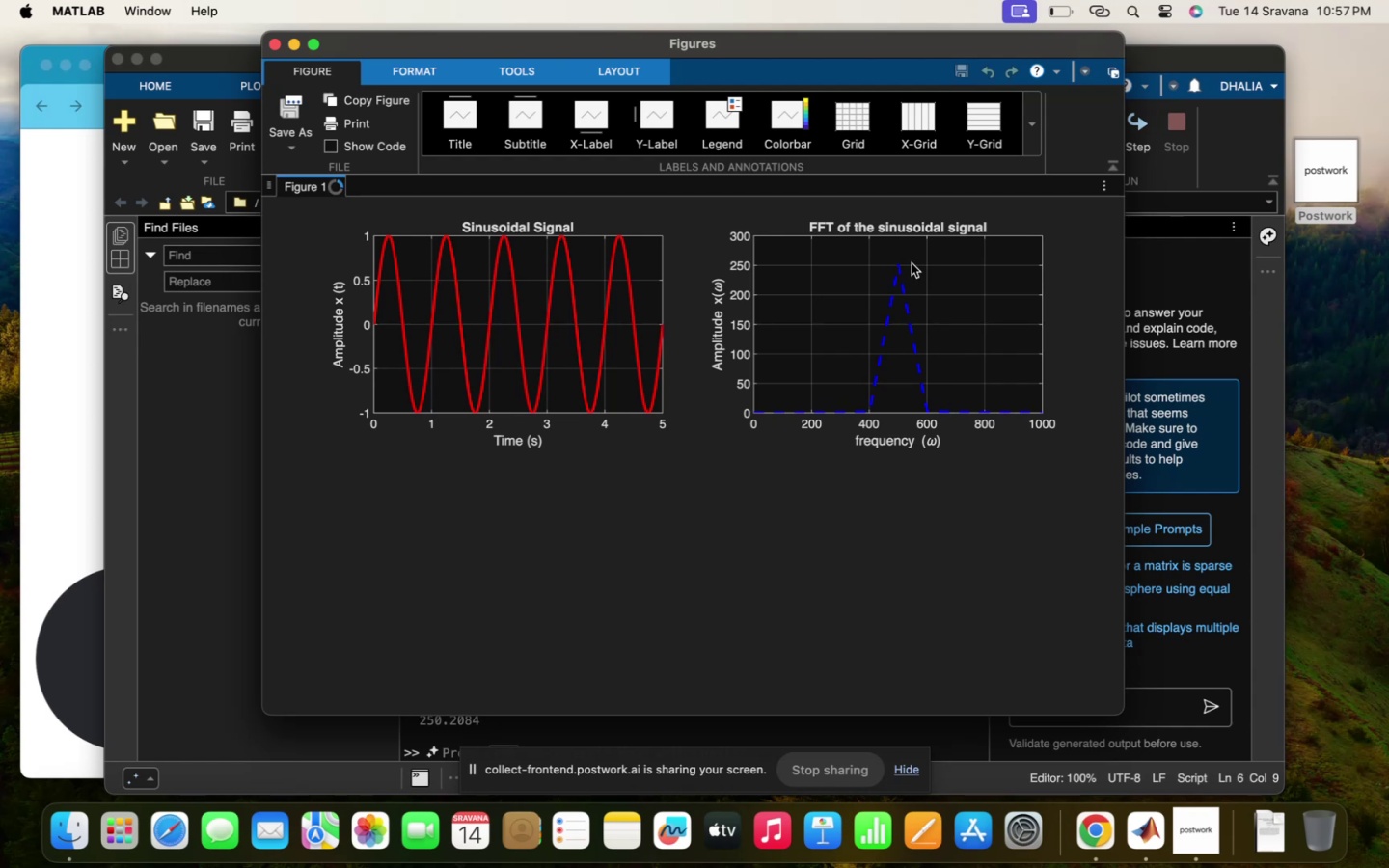 
left_click([898, 265])
 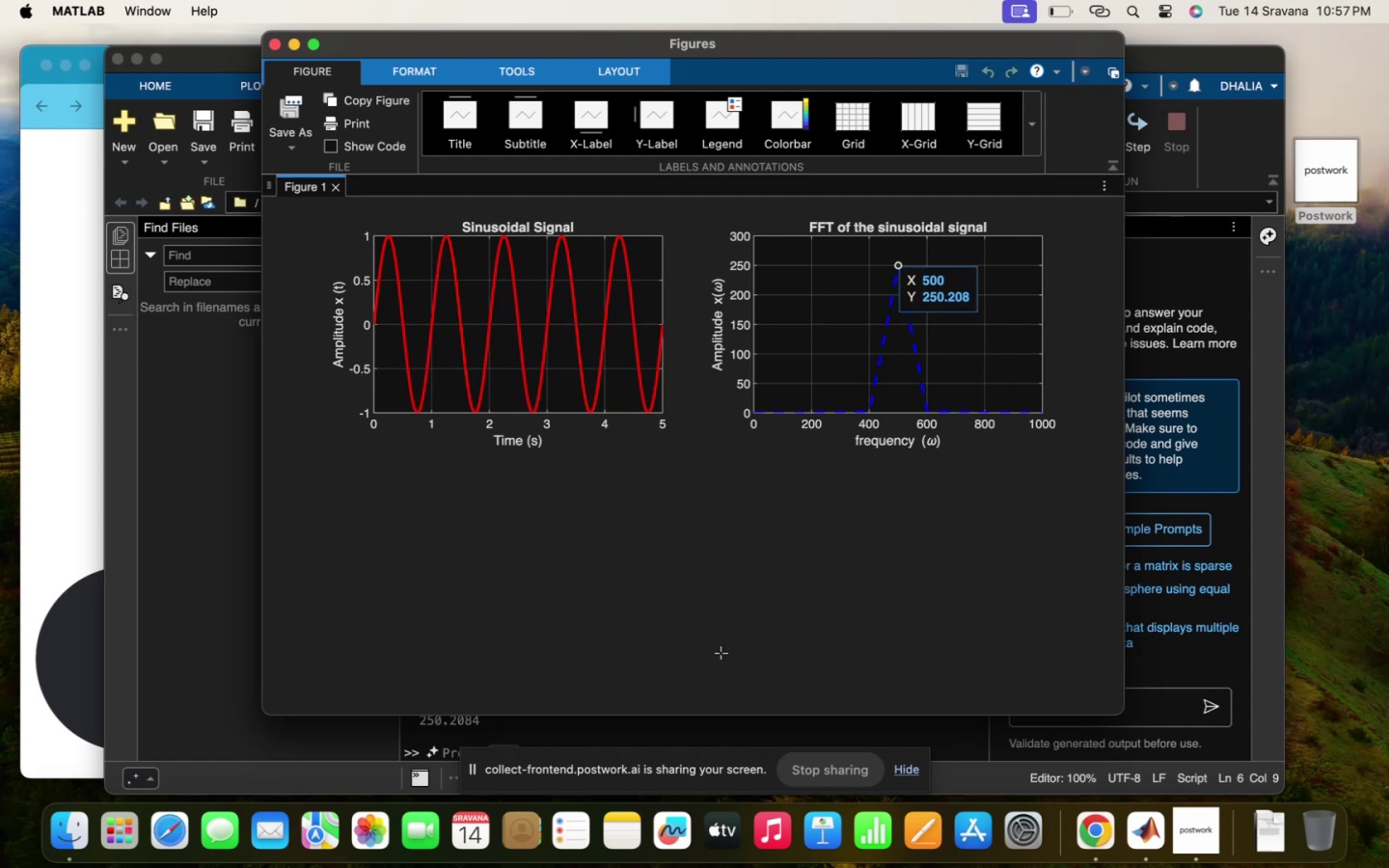 
wait(5.78)
 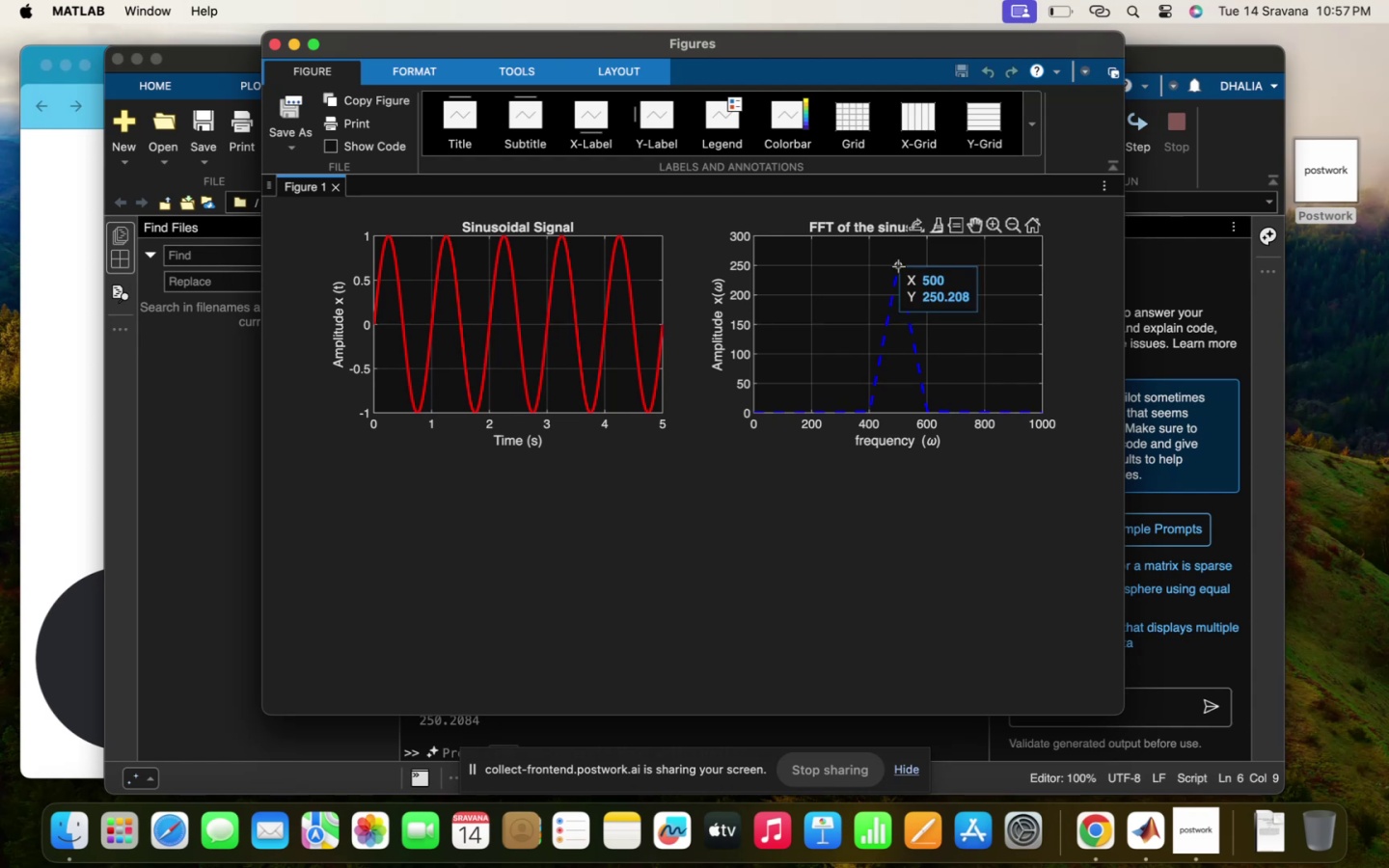 
left_click([687, 737])
 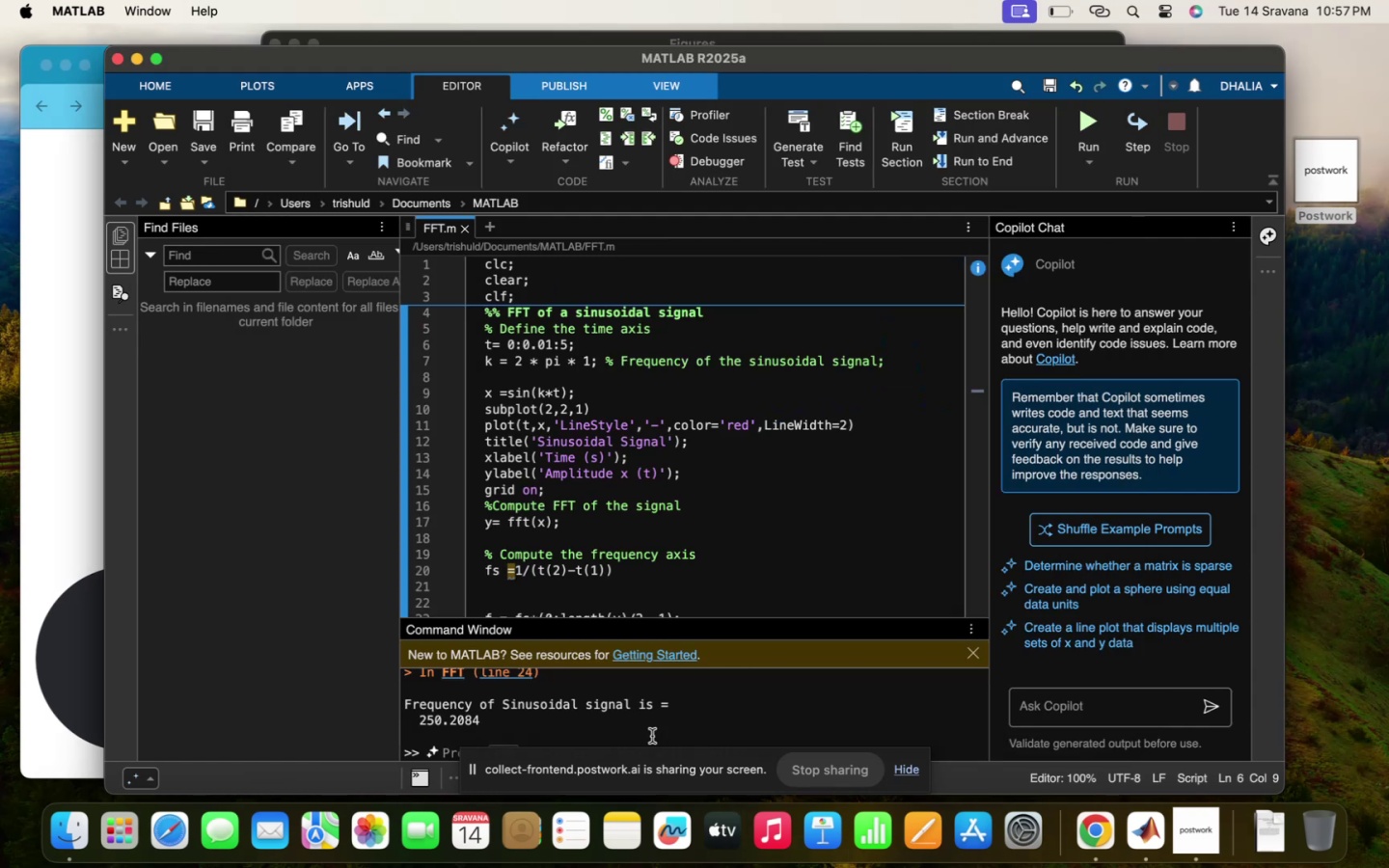 
scroll: coordinate [650, 737], scroll_direction: up, amount: 14.0
 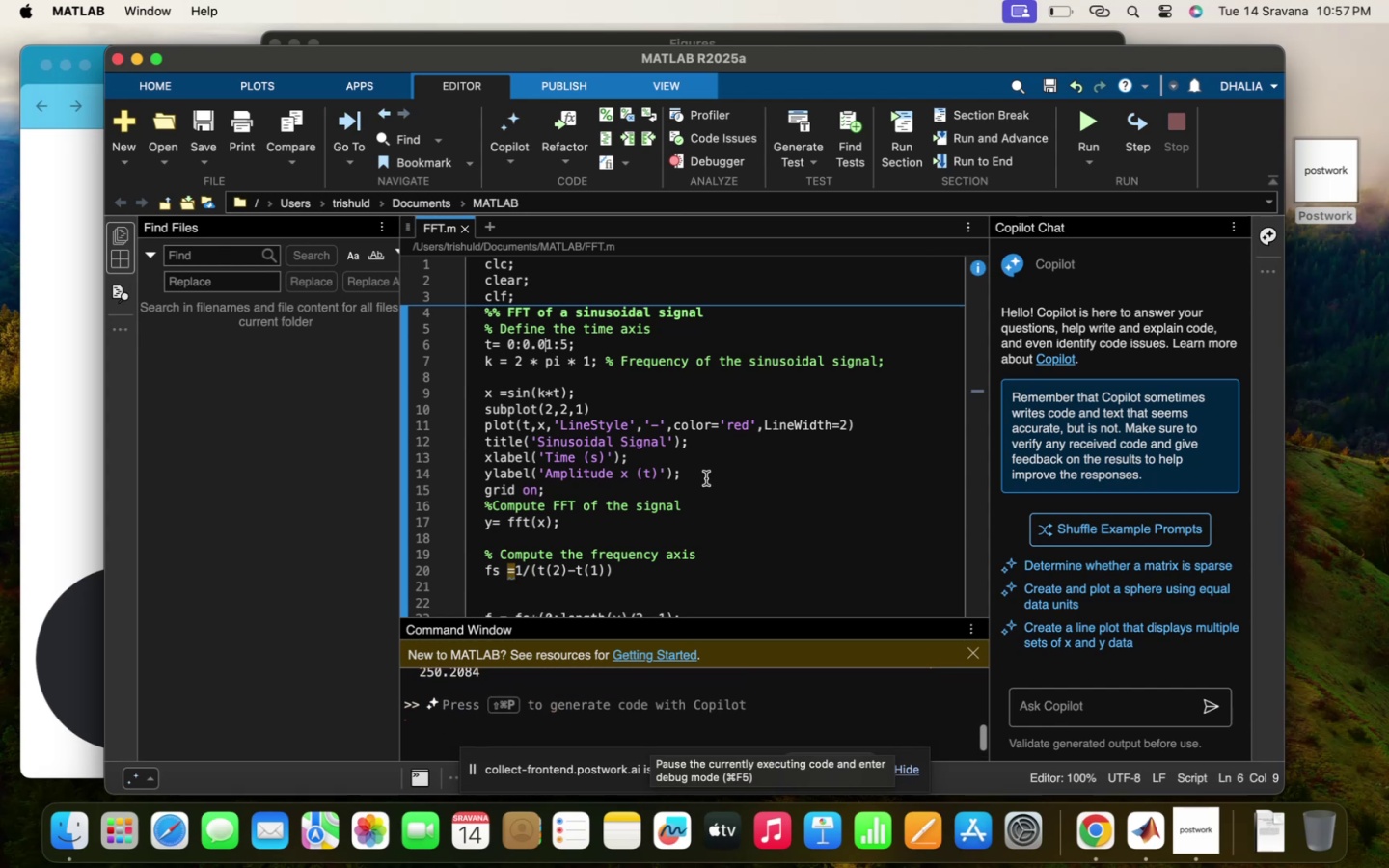 
left_click([706, 478])
 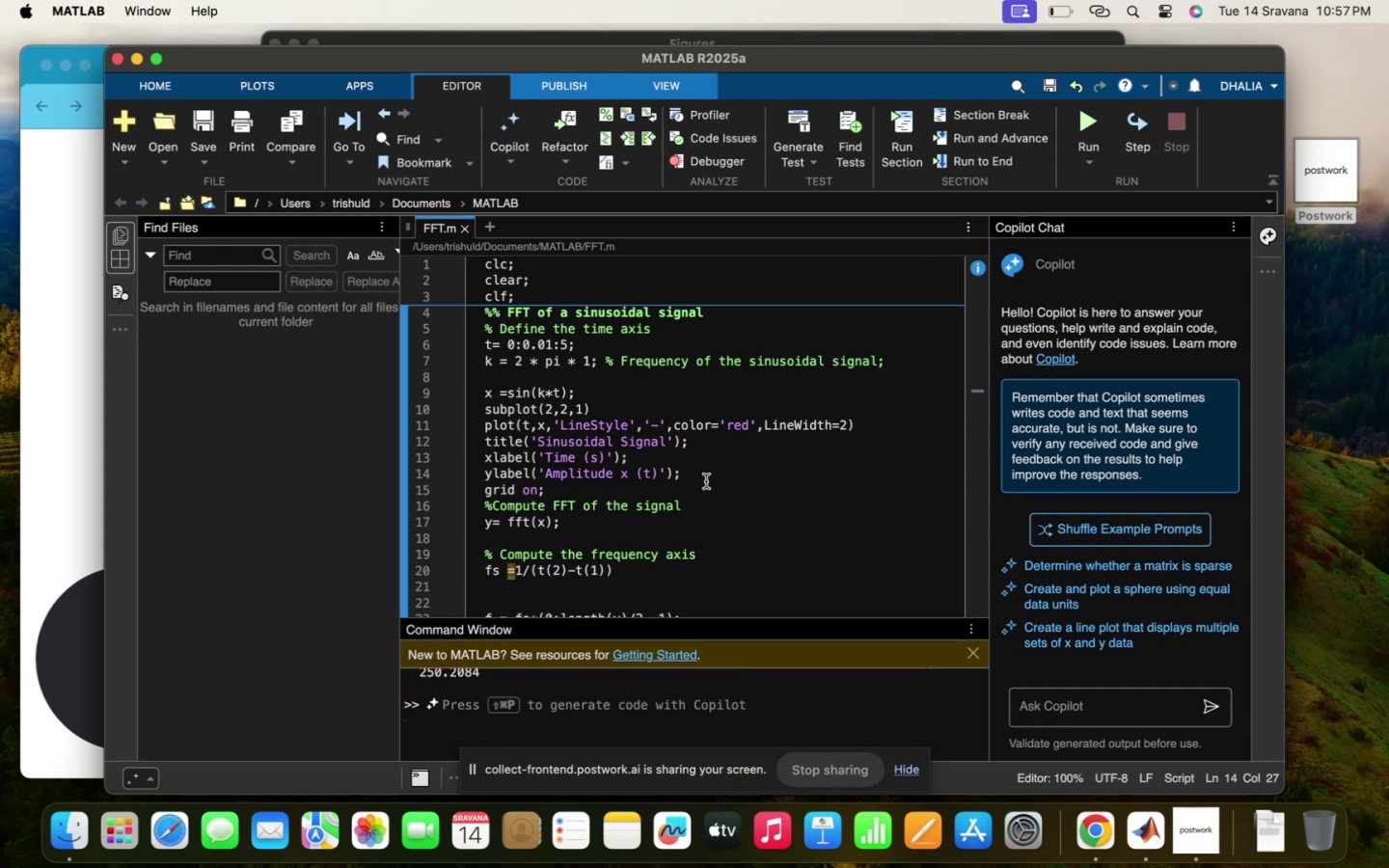 
scroll: coordinate [706, 481], scroll_direction: up, amount: 39.0
 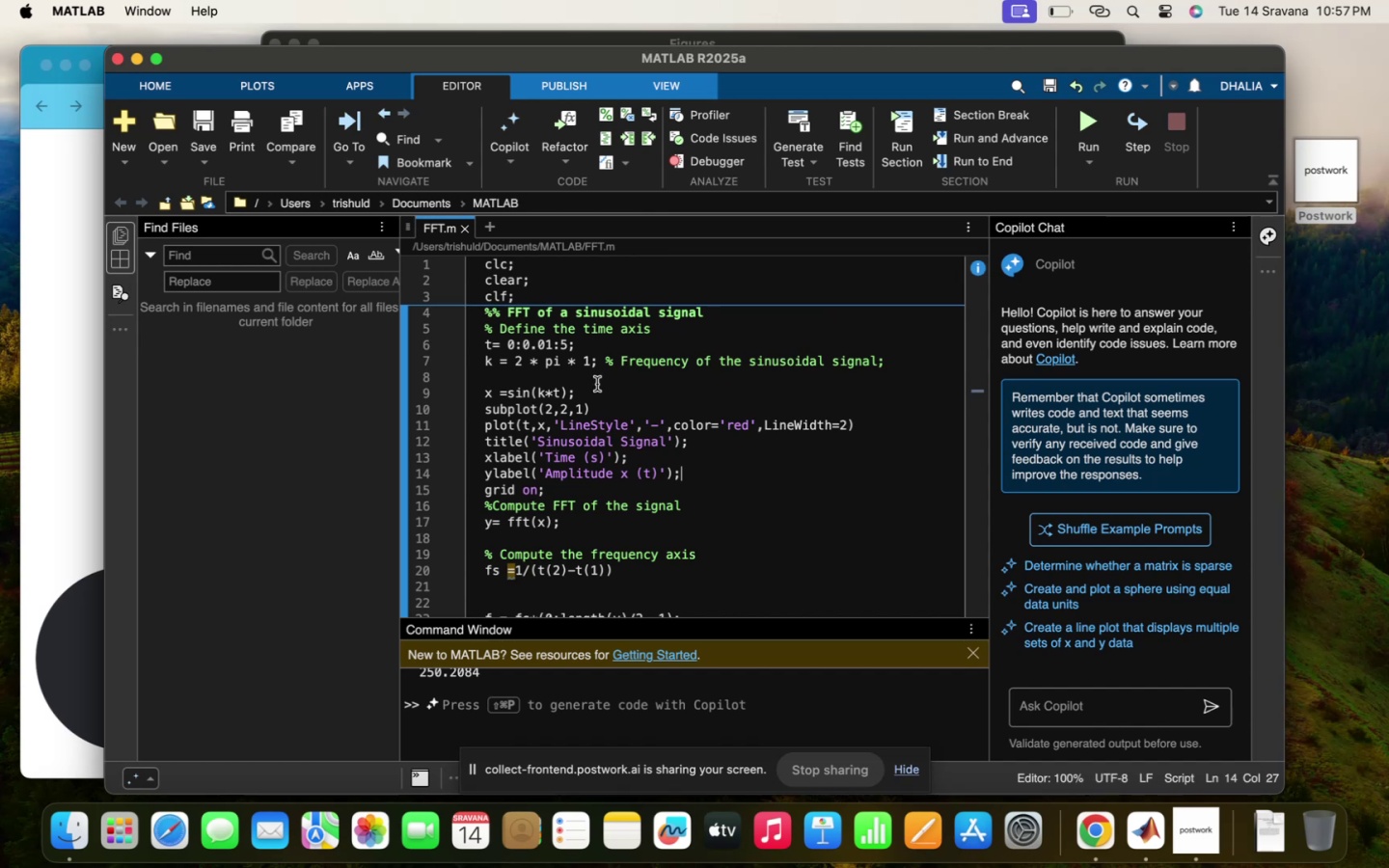 
left_click([584, 361])
 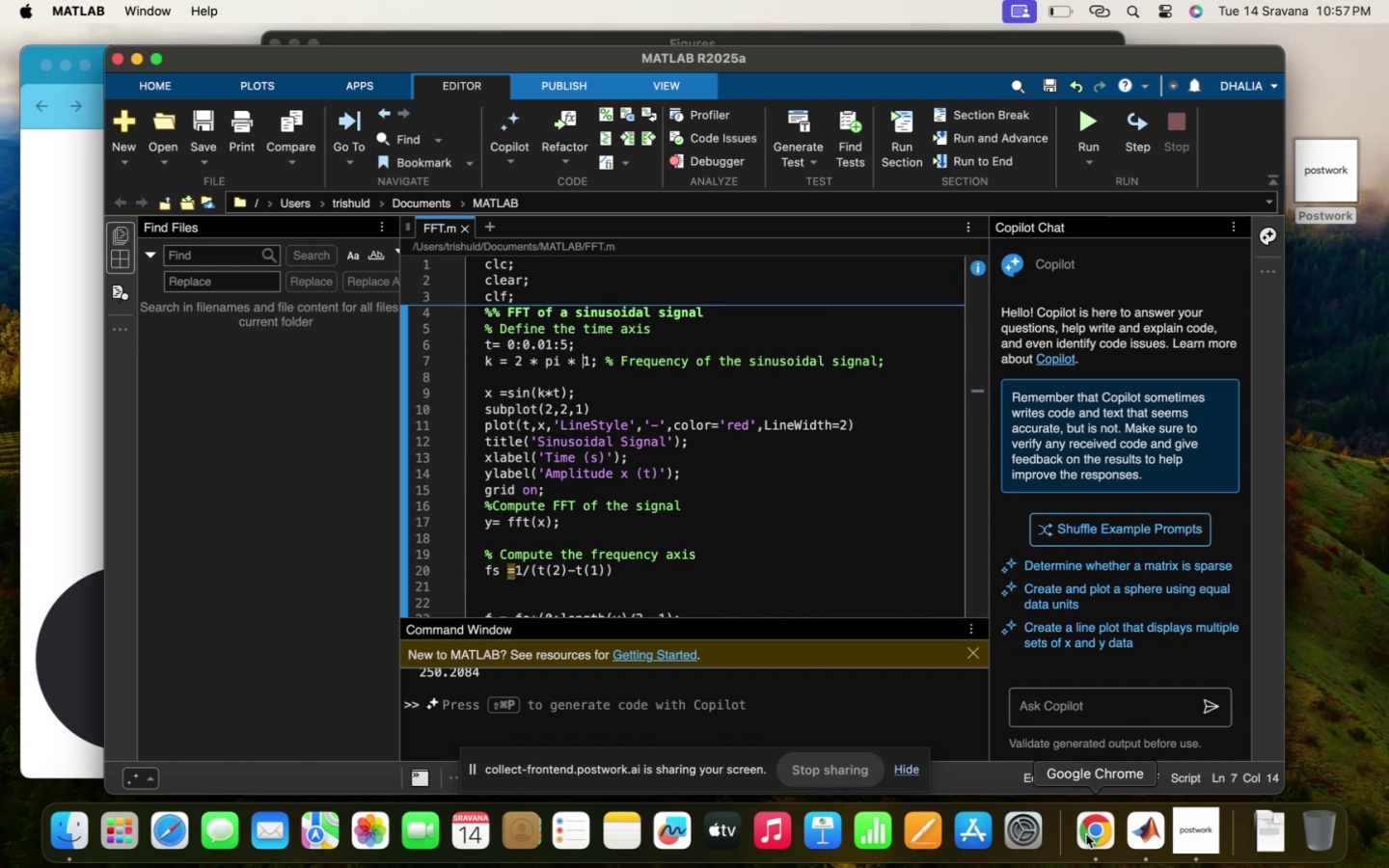 
left_click([1087, 834])
 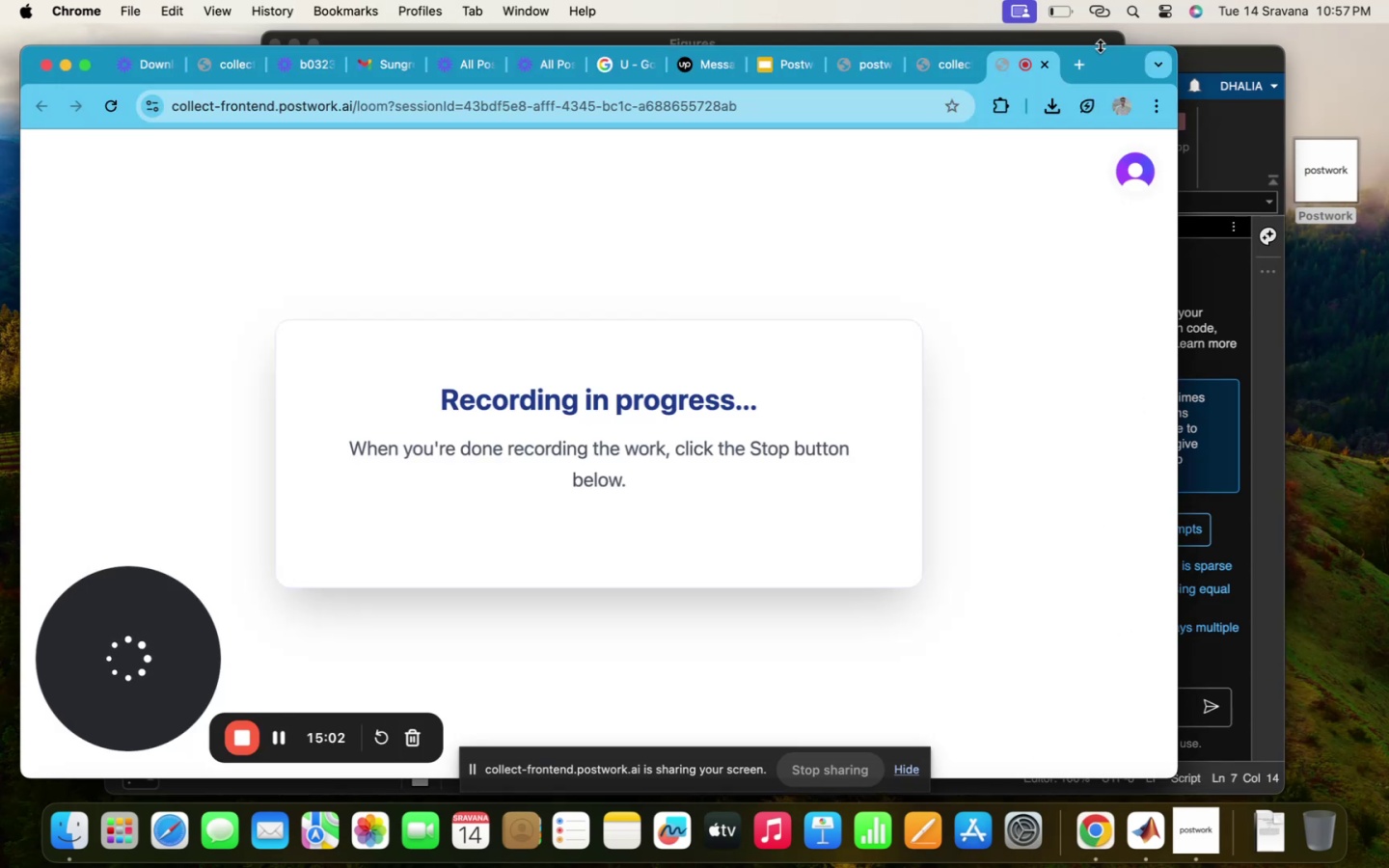 
left_click([1078, 60])
 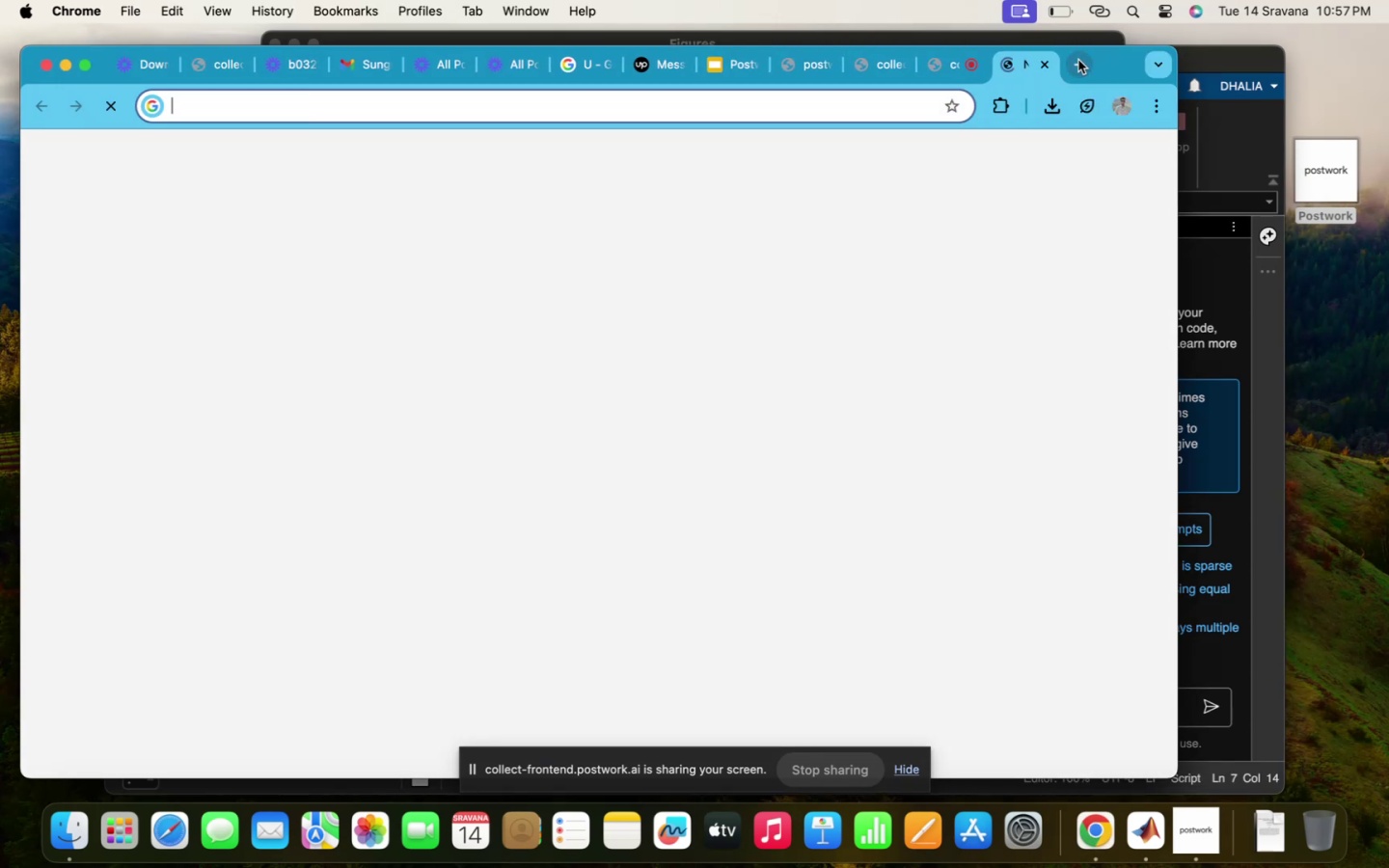 
type(cha)
 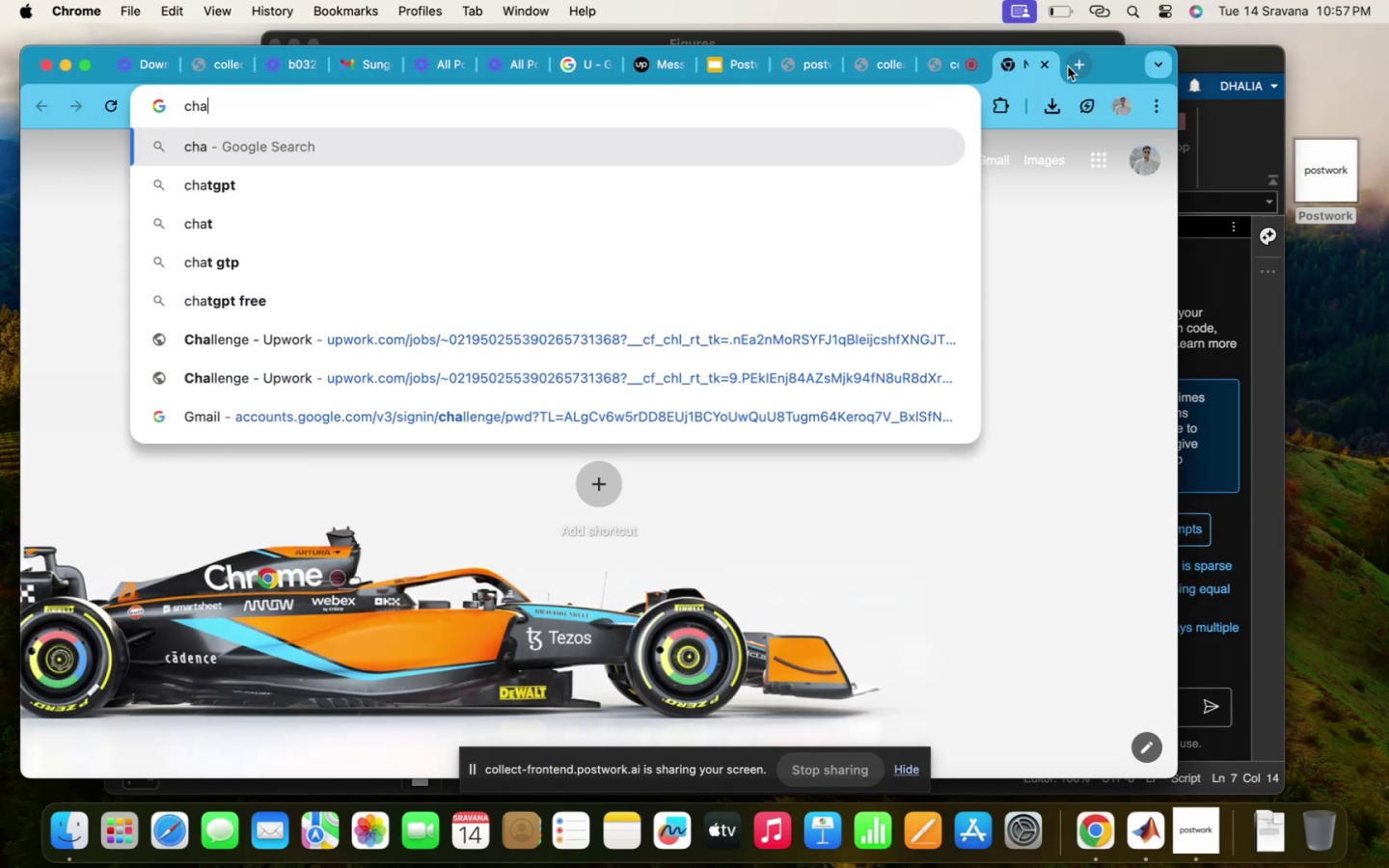 
left_click([764, 191])
 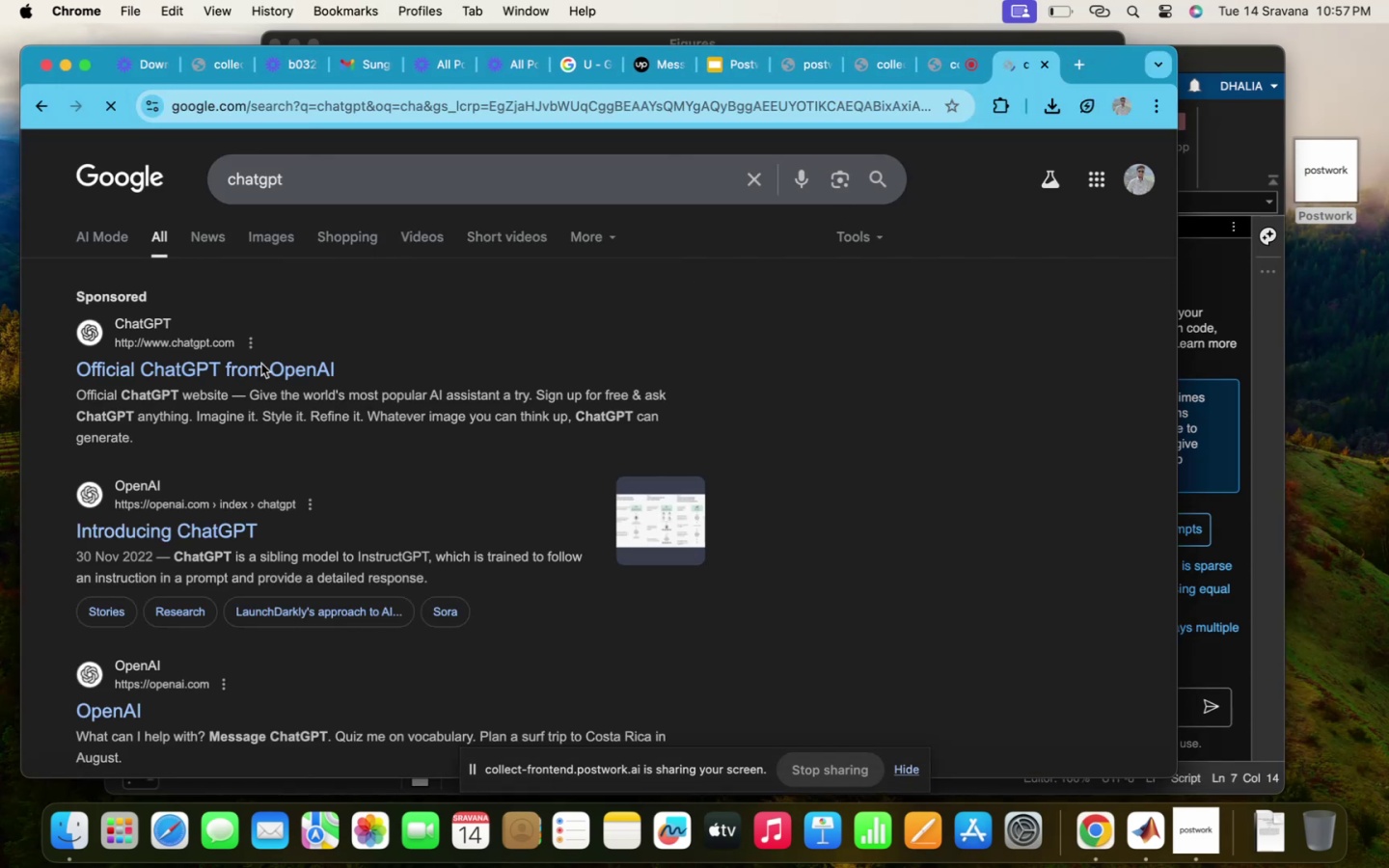 
left_click([210, 374])
 